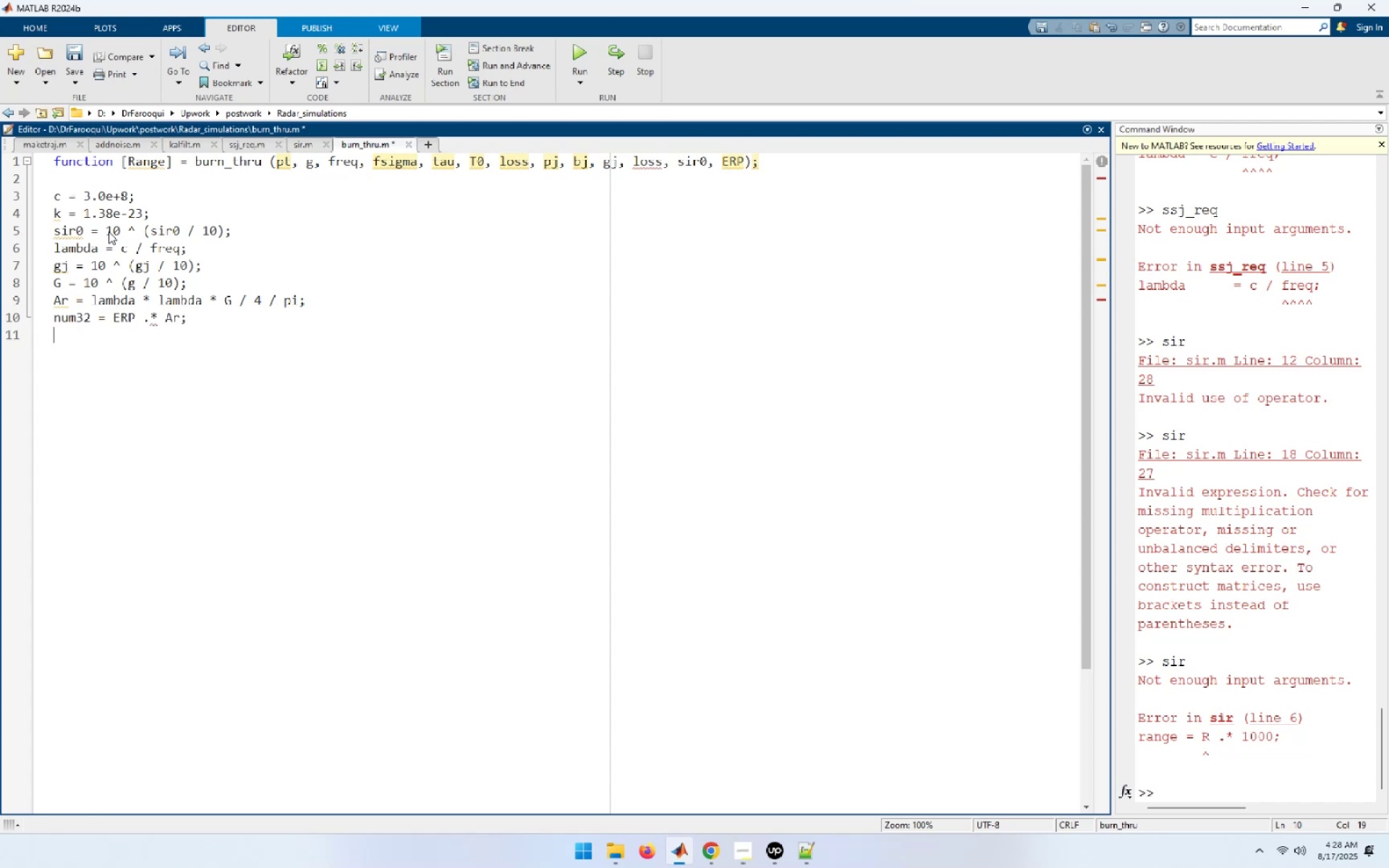 
type(demo3 = 8 * pi * bj * k * T0;)
 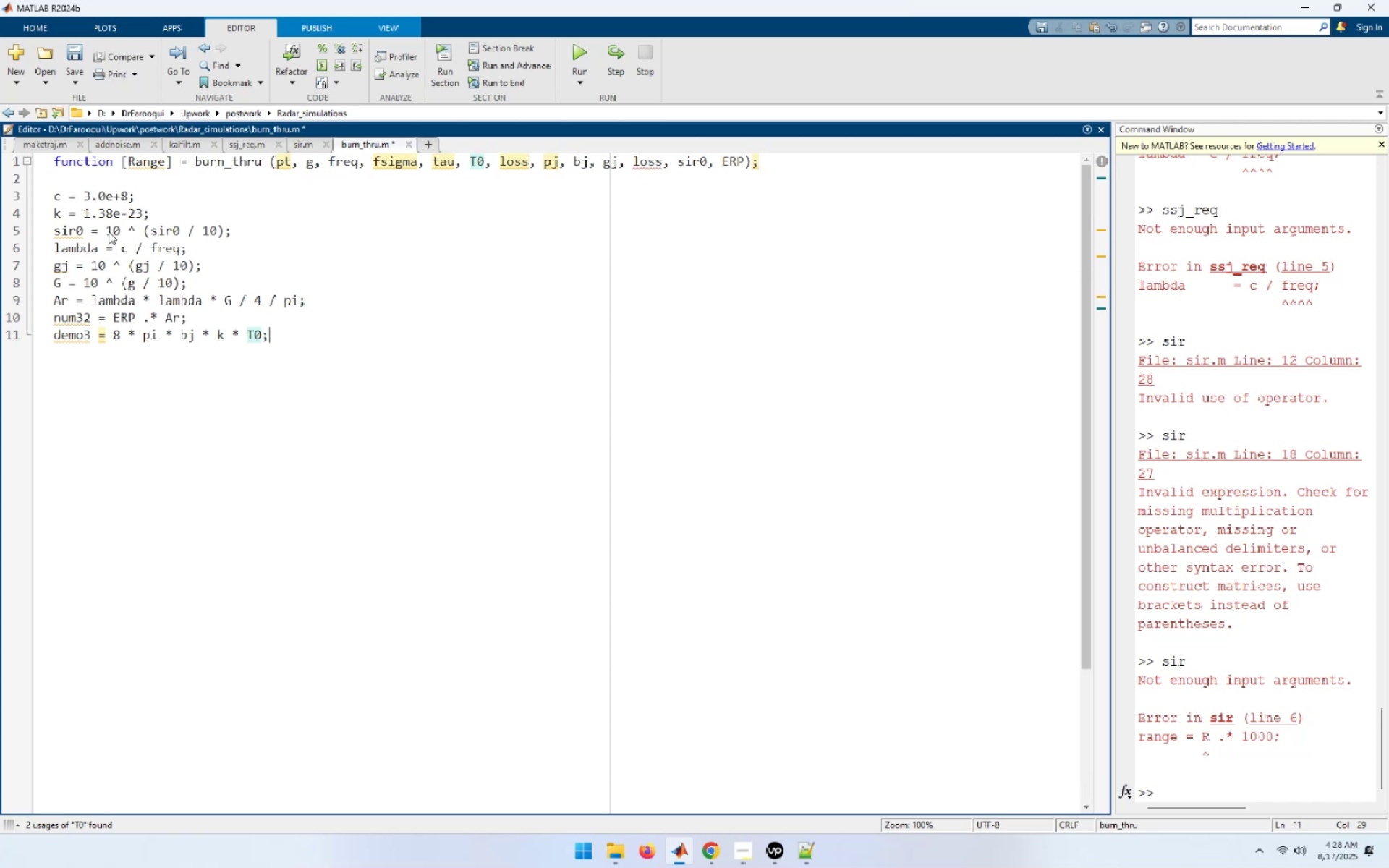 
key(Enter)
 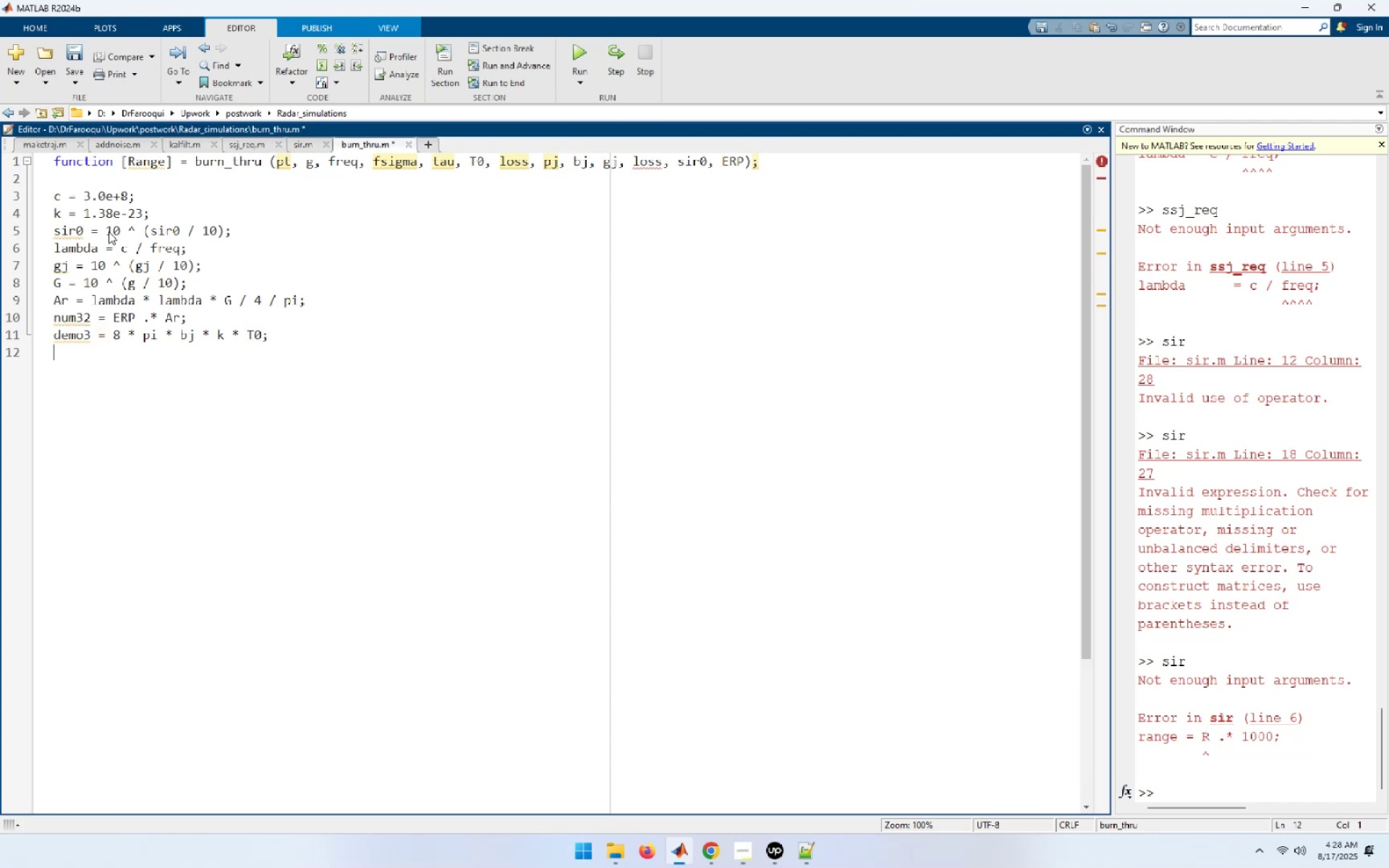 
type(demo4 = 4^2 * pi ^ 2 )
 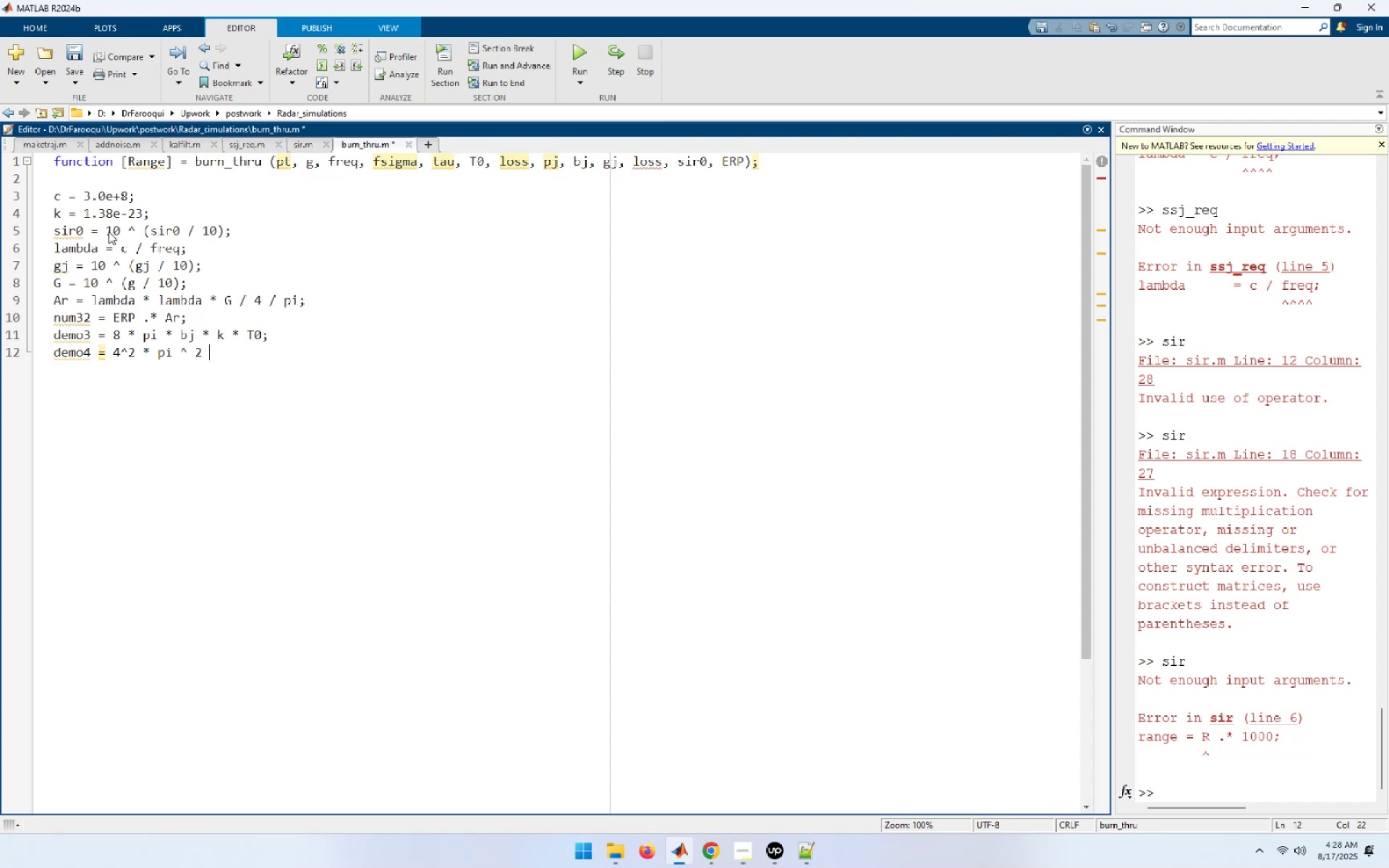 
type(k * To)
key(Backspace)
type(0 * sir0;)
 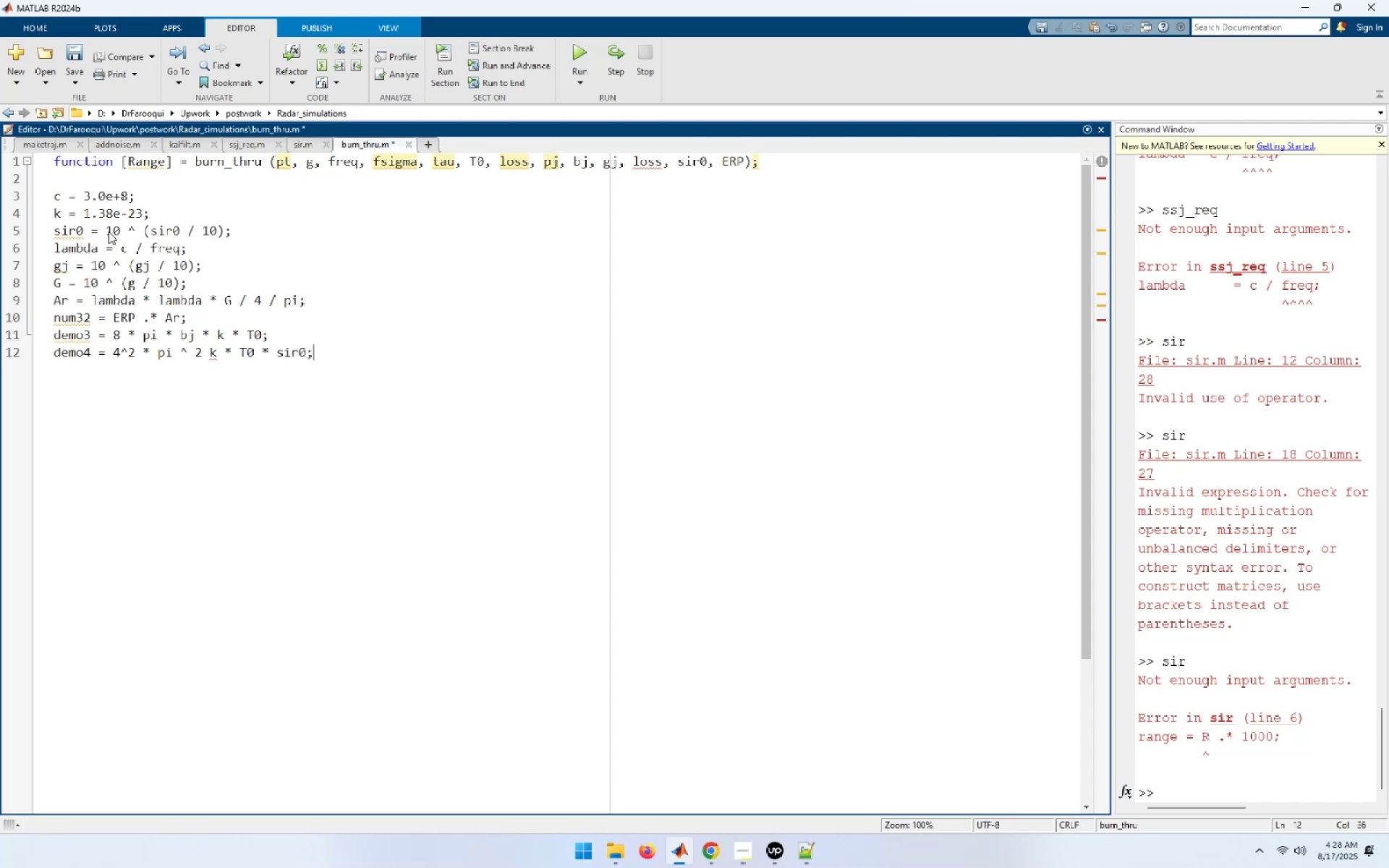 
key(Enter)
 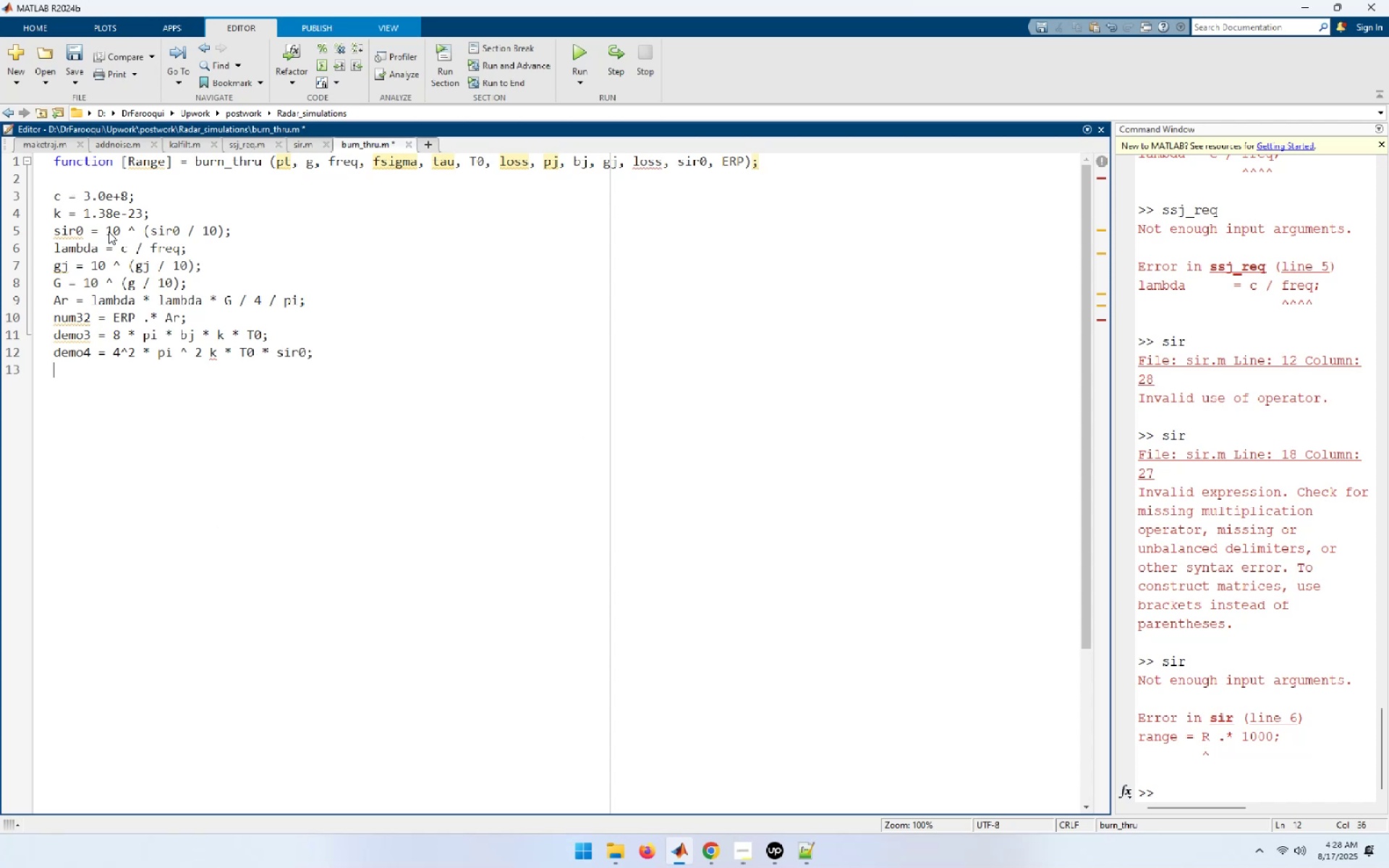 
key(Control+S)
 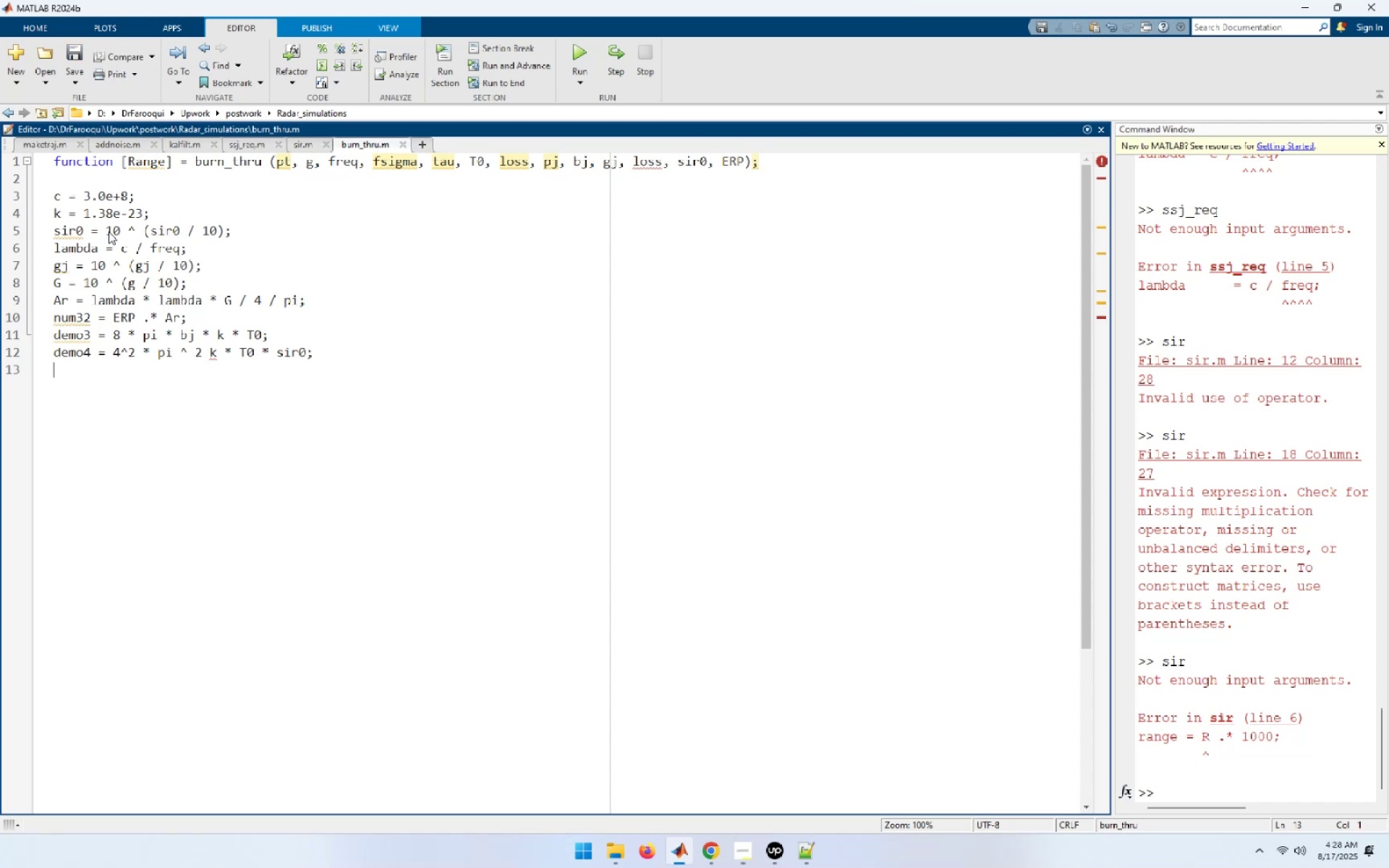 
key(ArrowDown)
 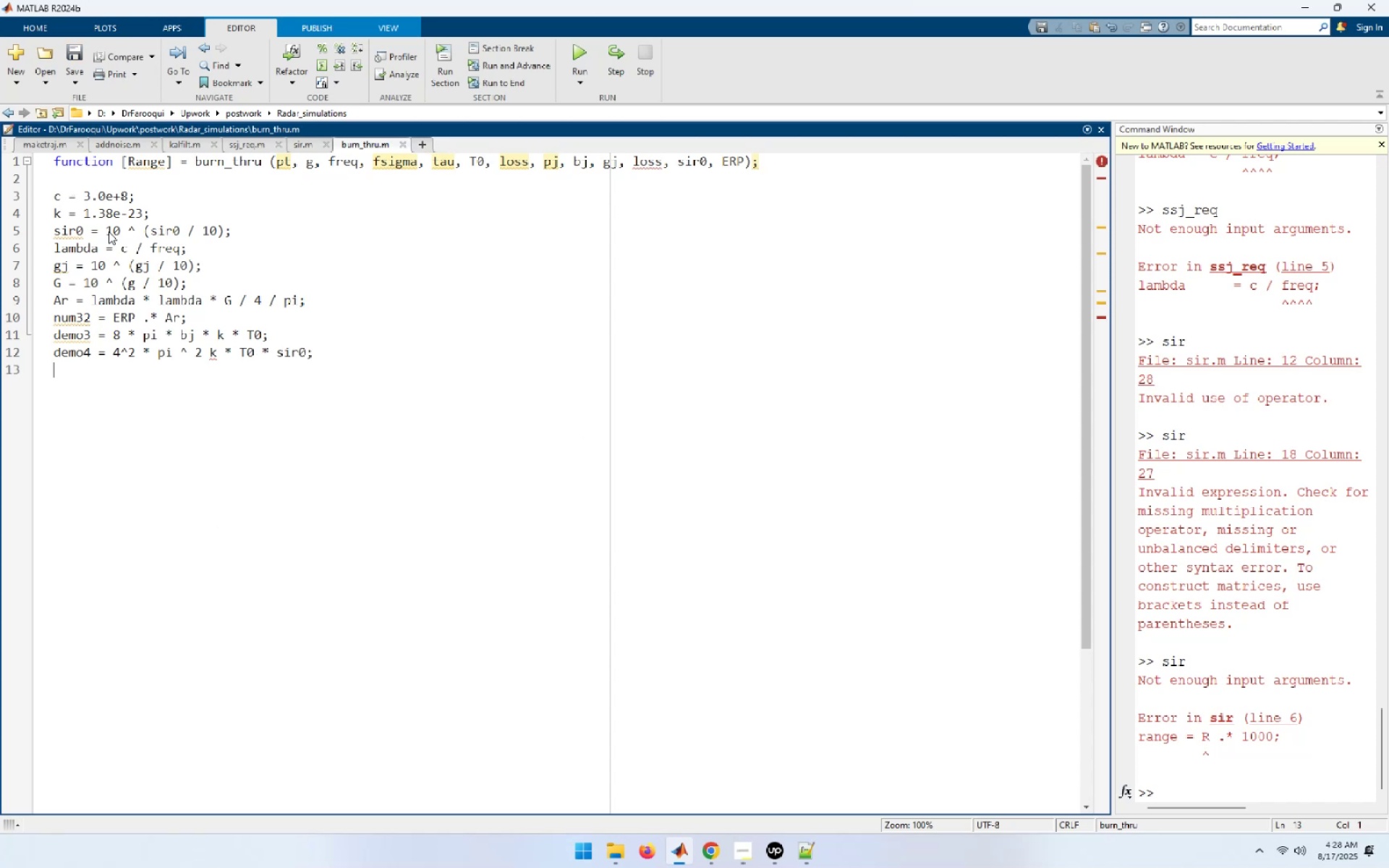 
key(ArrowDown)
 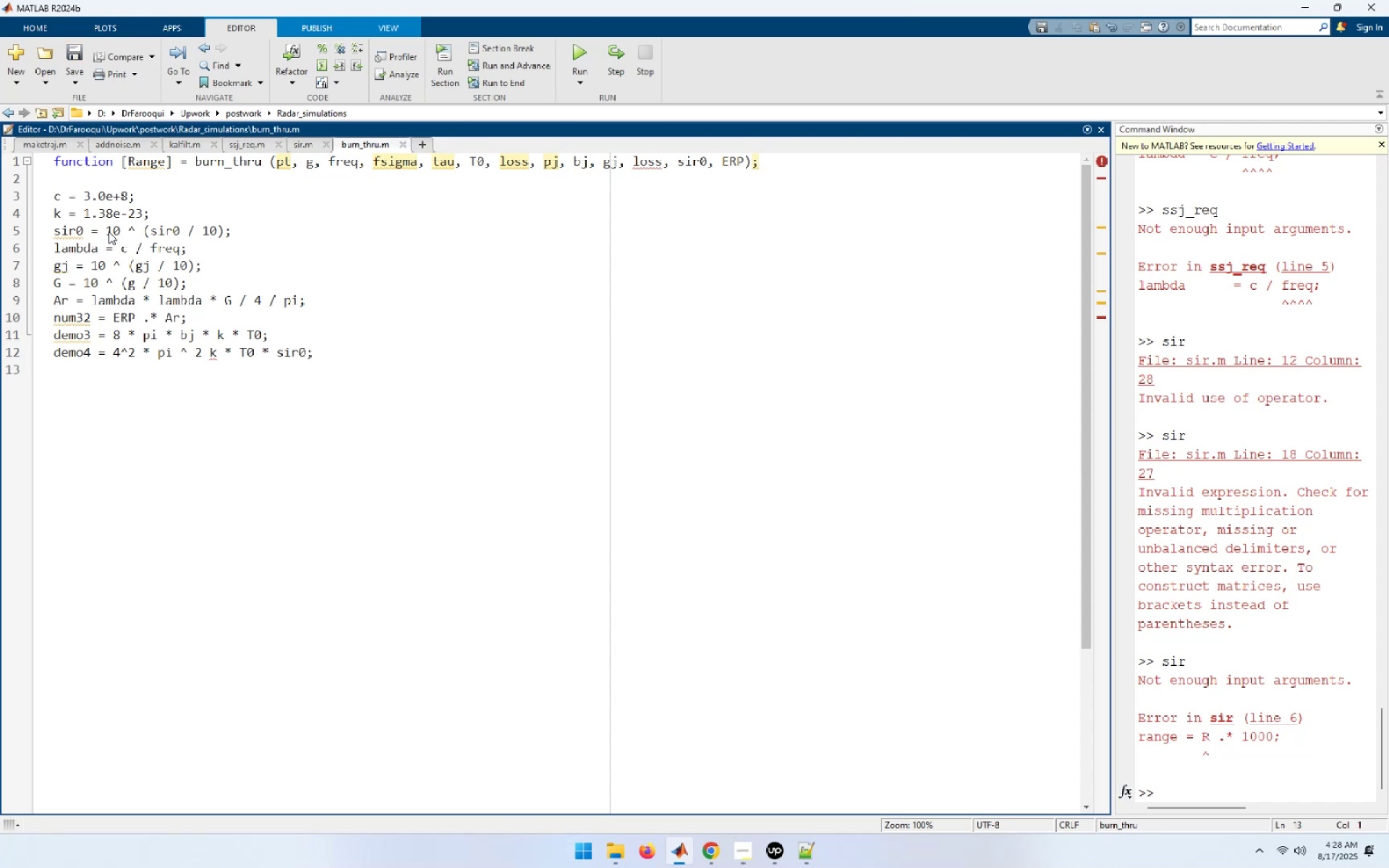 
key(ArrowUp)
 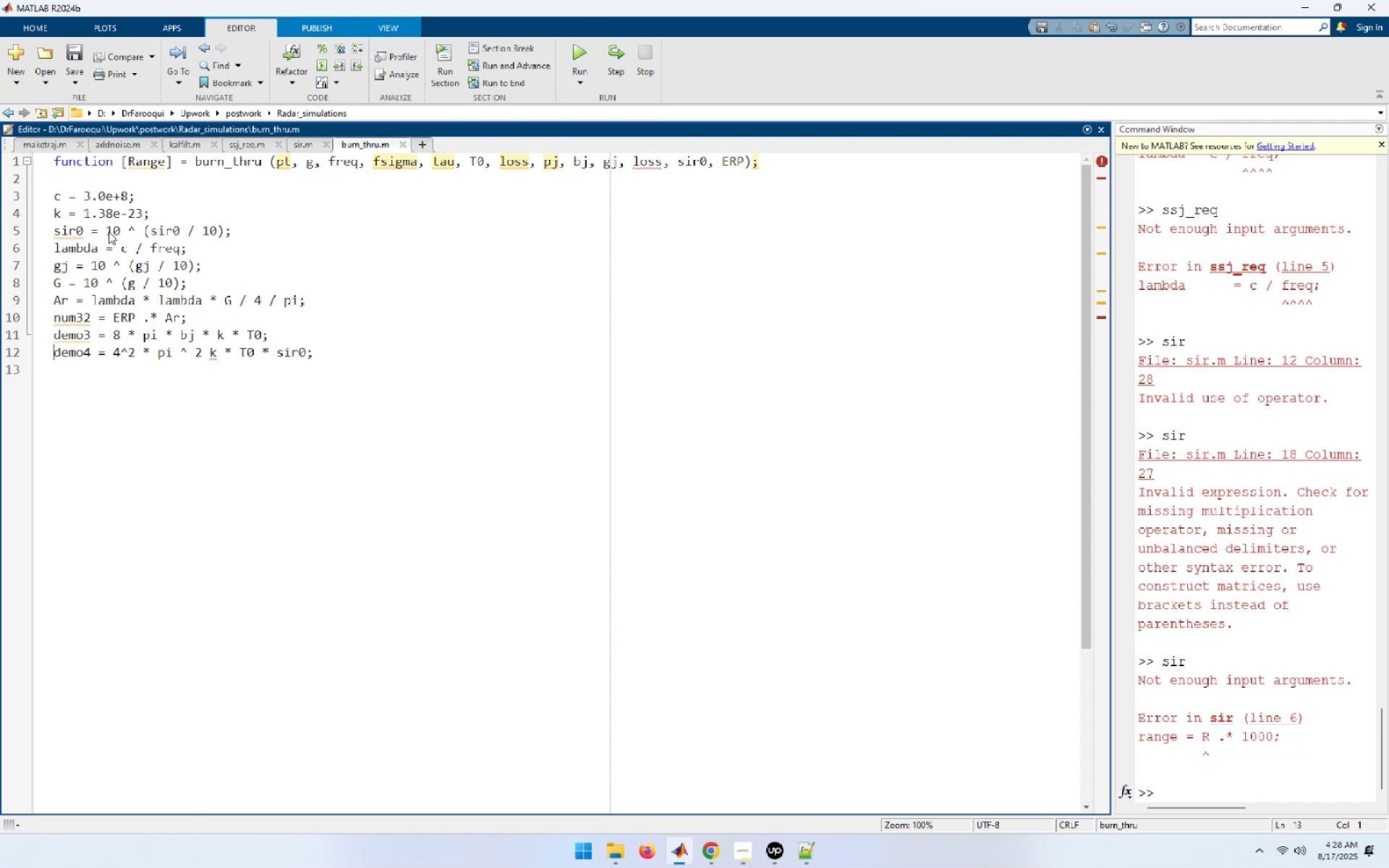 
key(ArrowUp)
 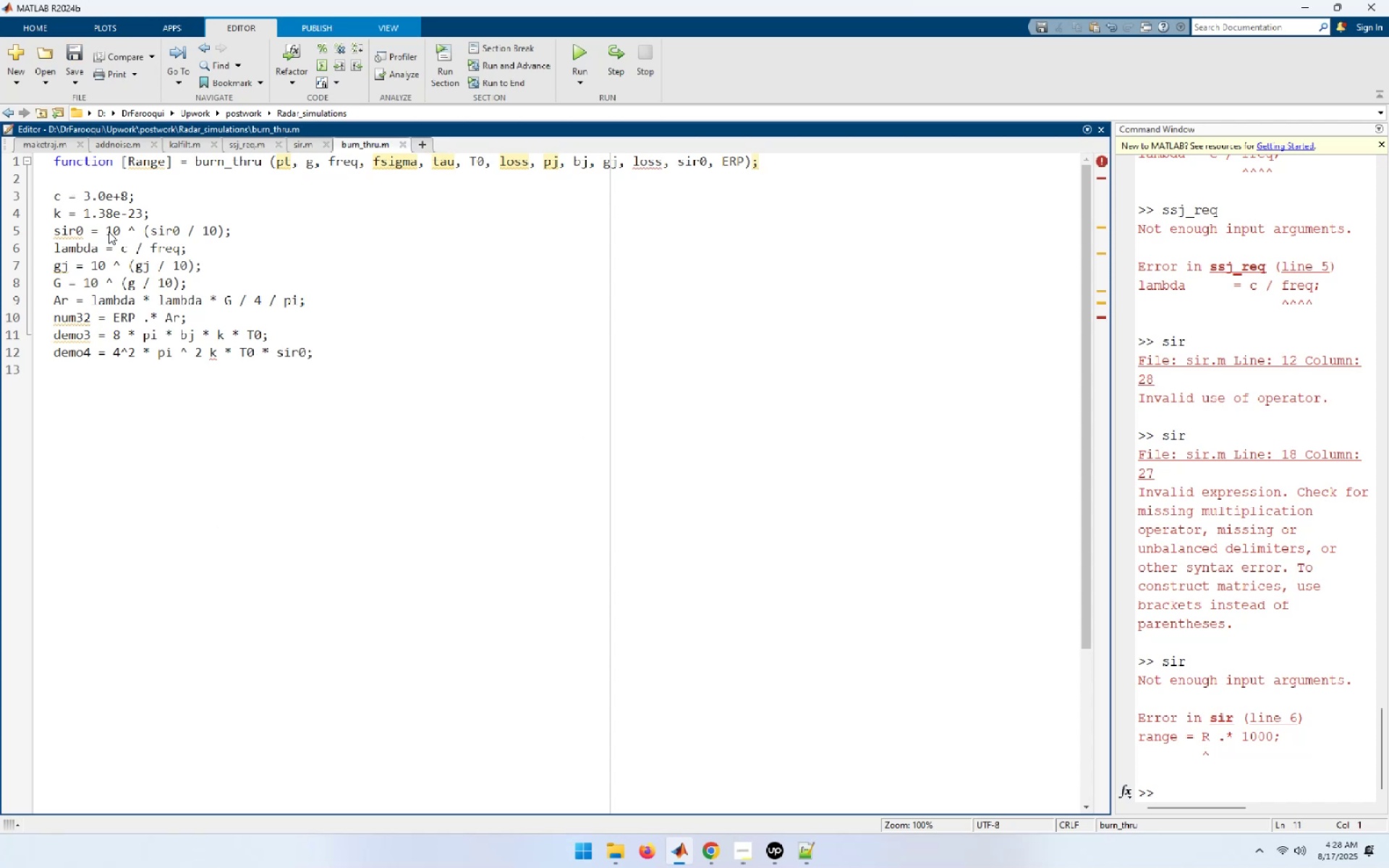 
key(ArrowDown)
 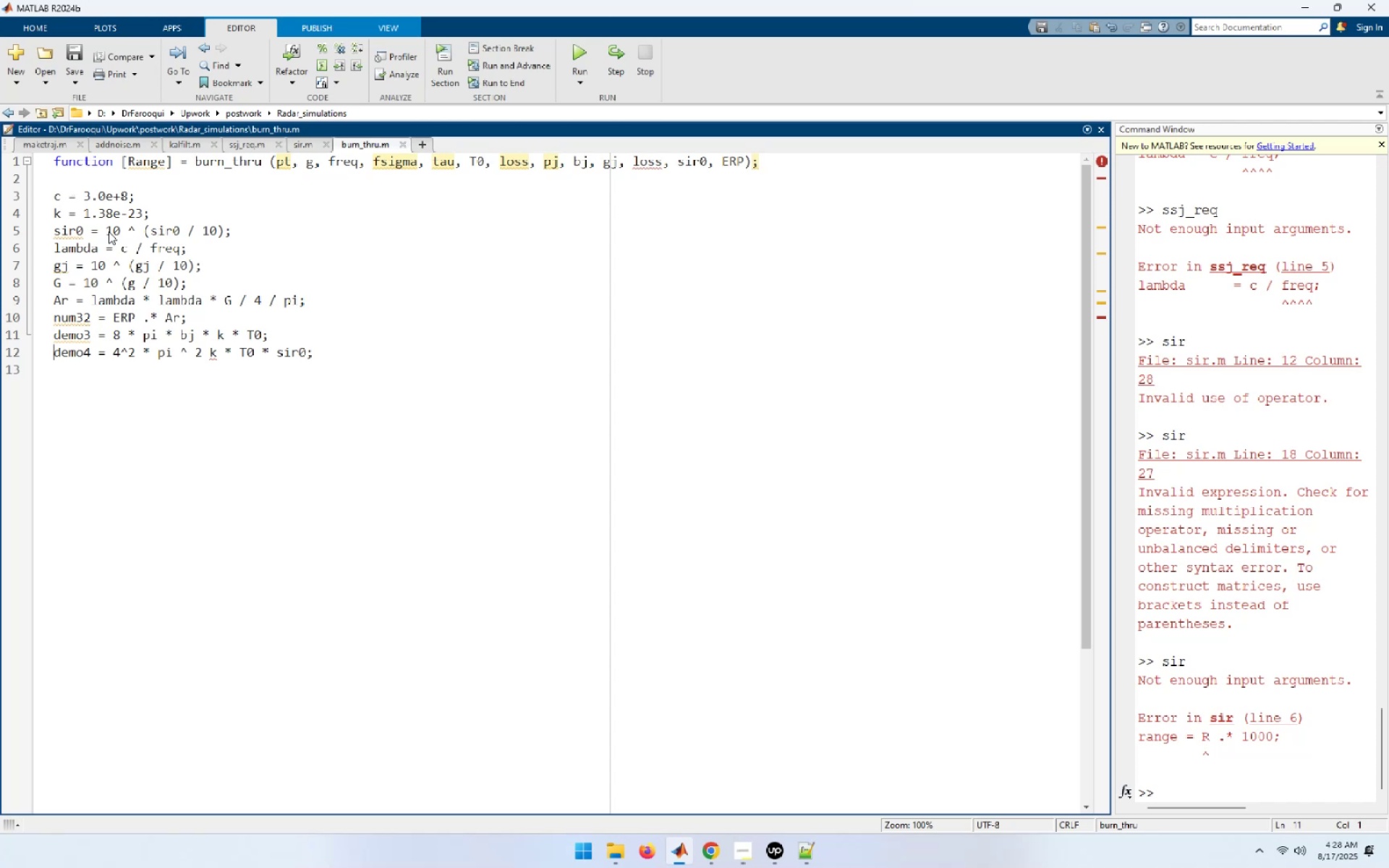 
key(ArrowDown)
 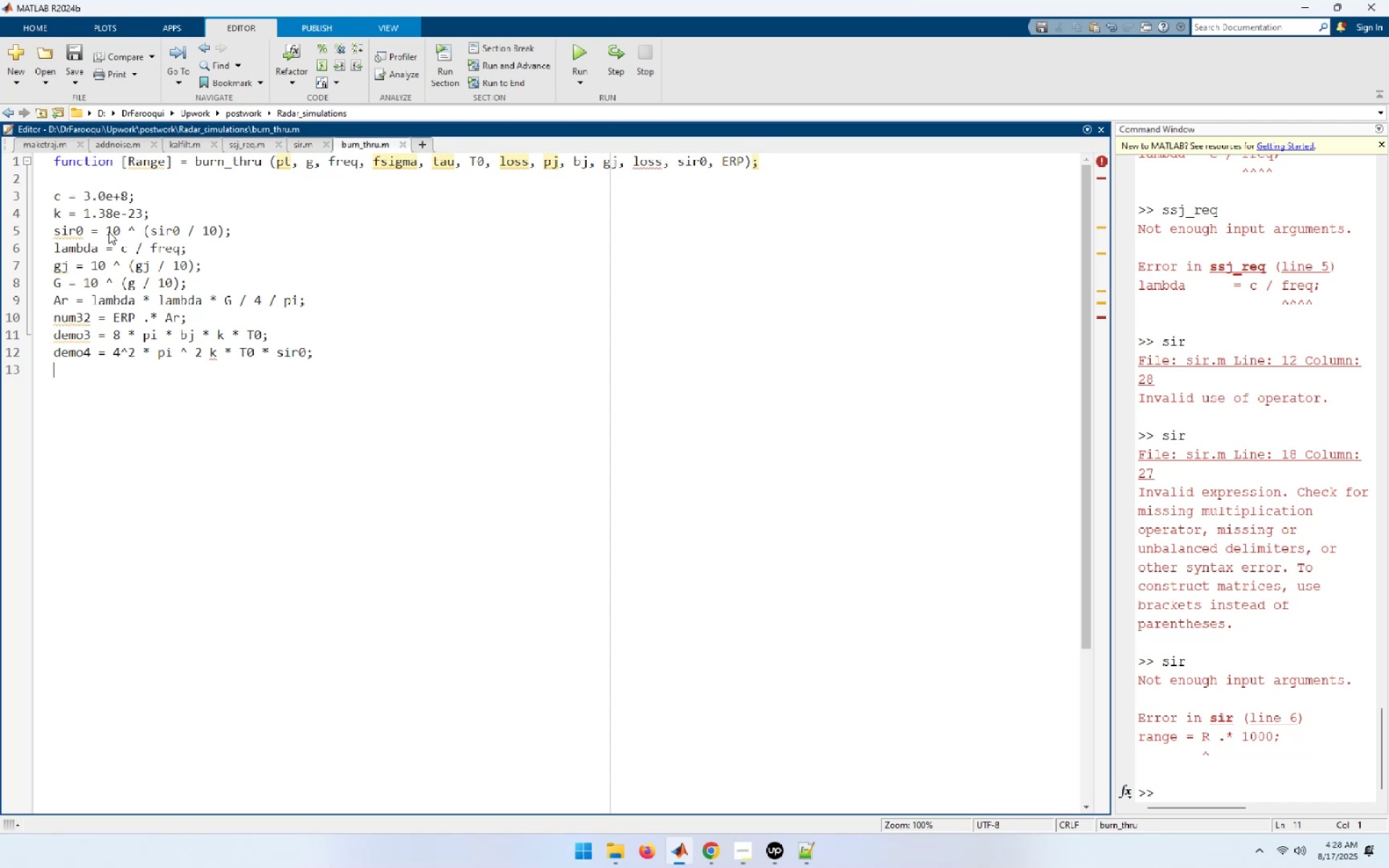 
key(ArrowDown)
 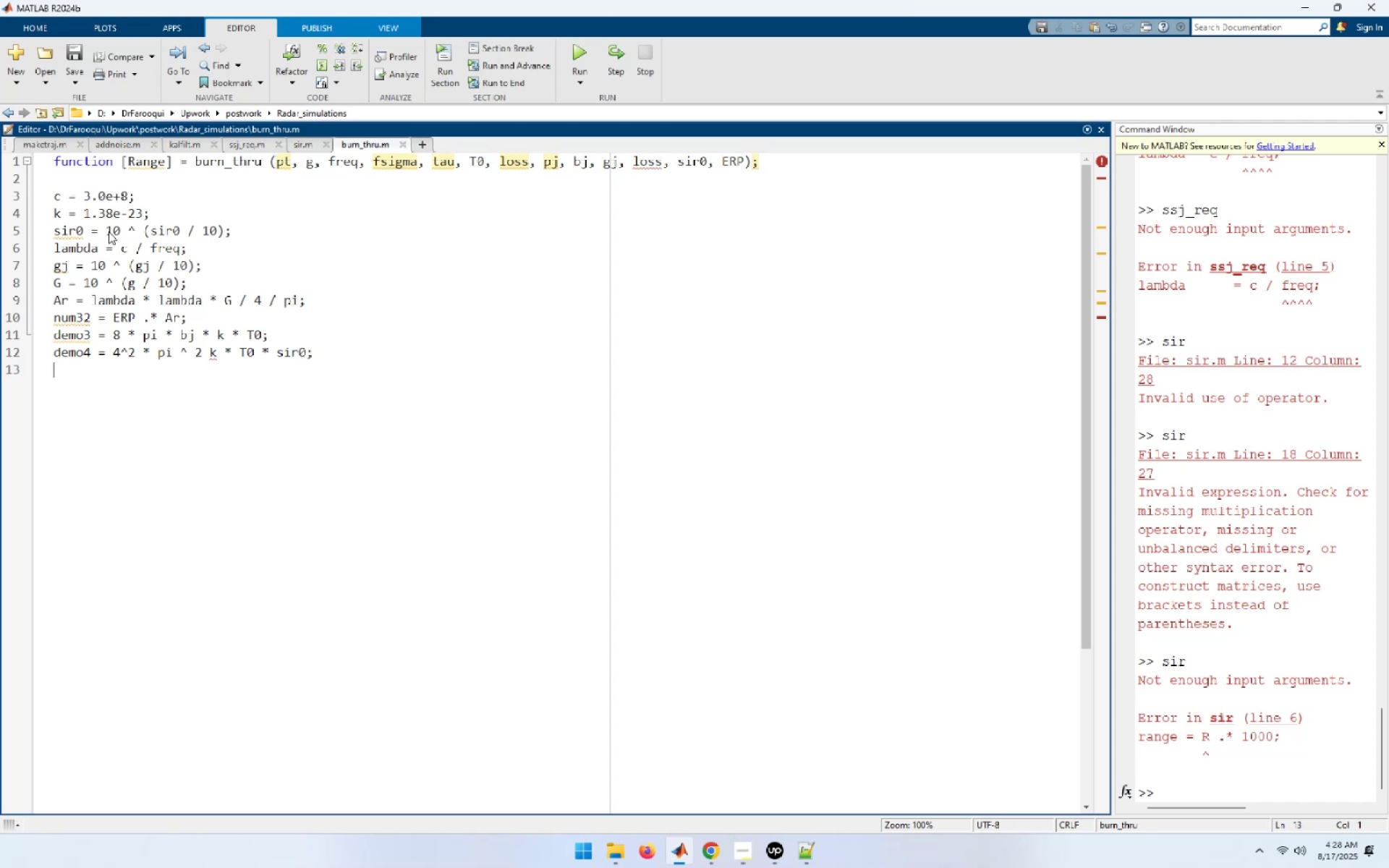 
key(ArrowUp)
 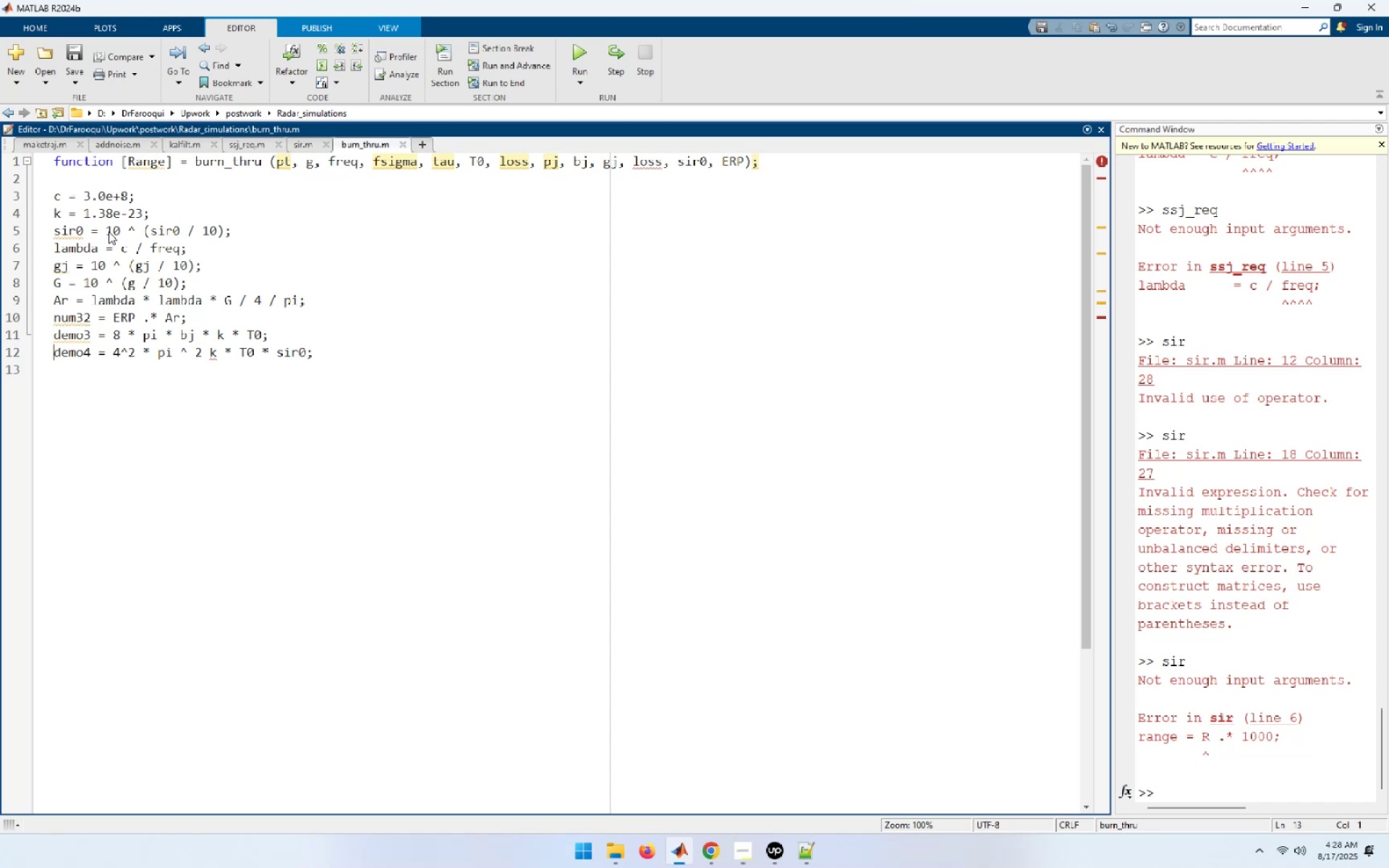 
key(ArrowUp)
 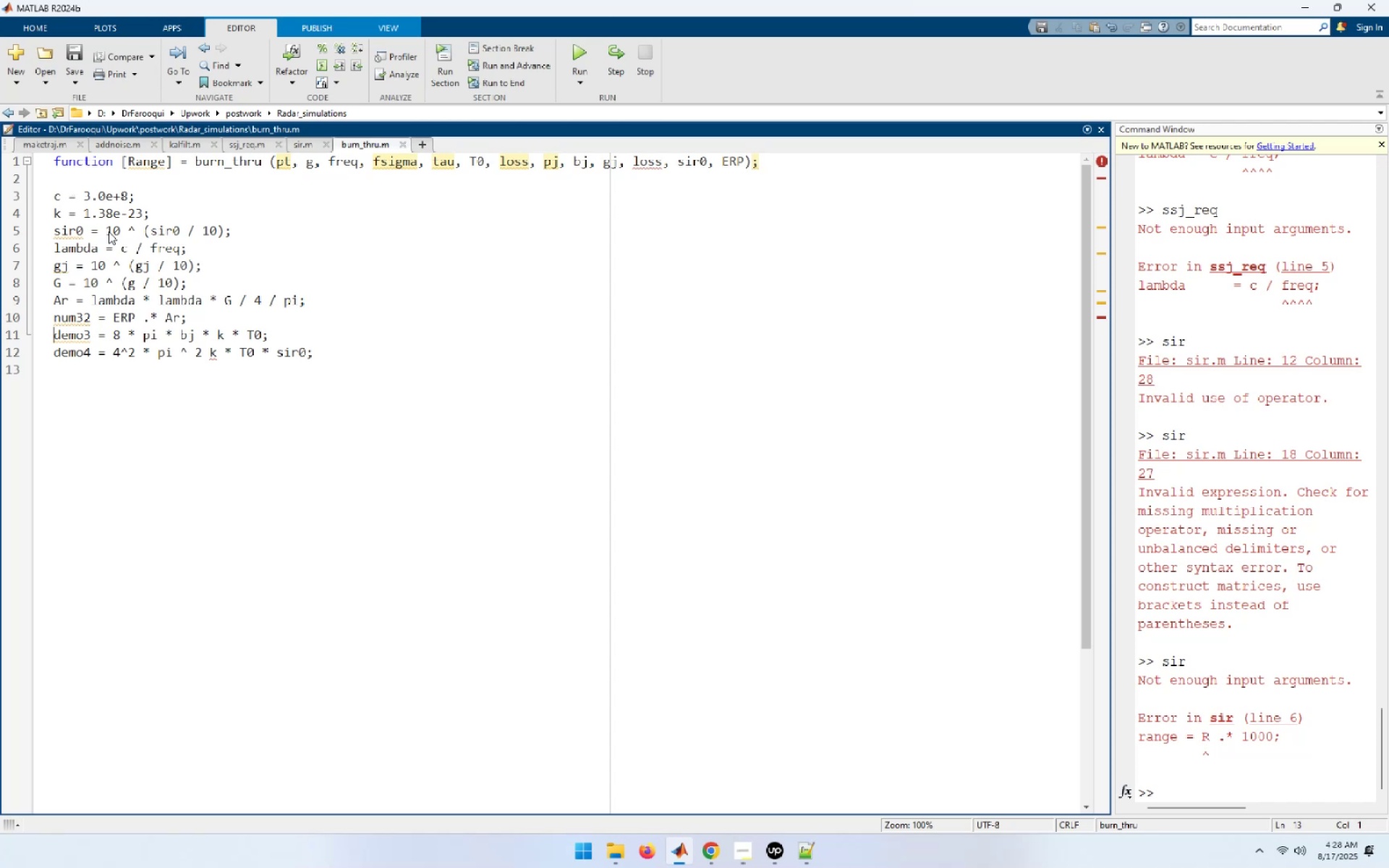 
key(Enter)
 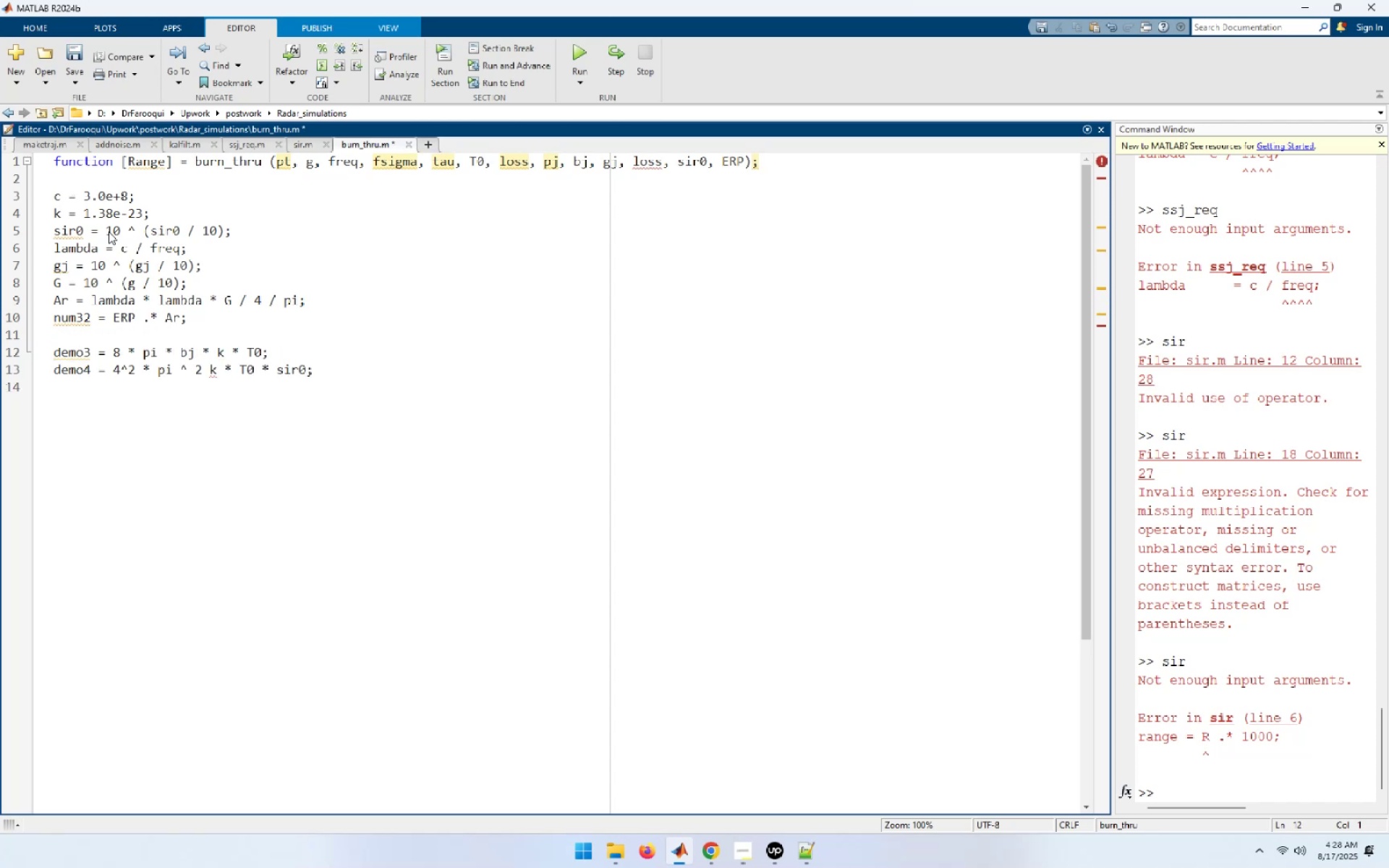 
key(ArrowUp)
 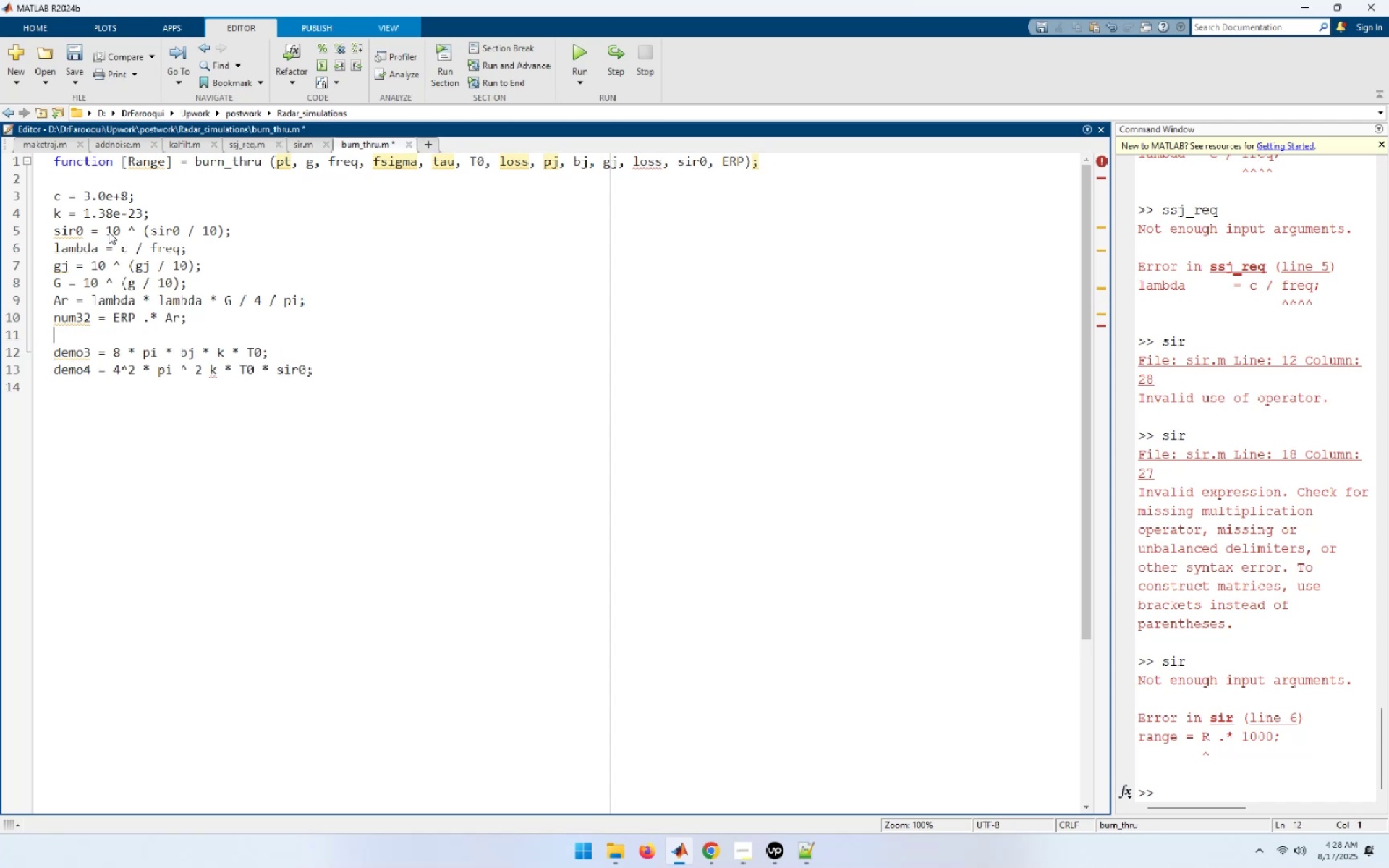 
key(ArrowUp)
 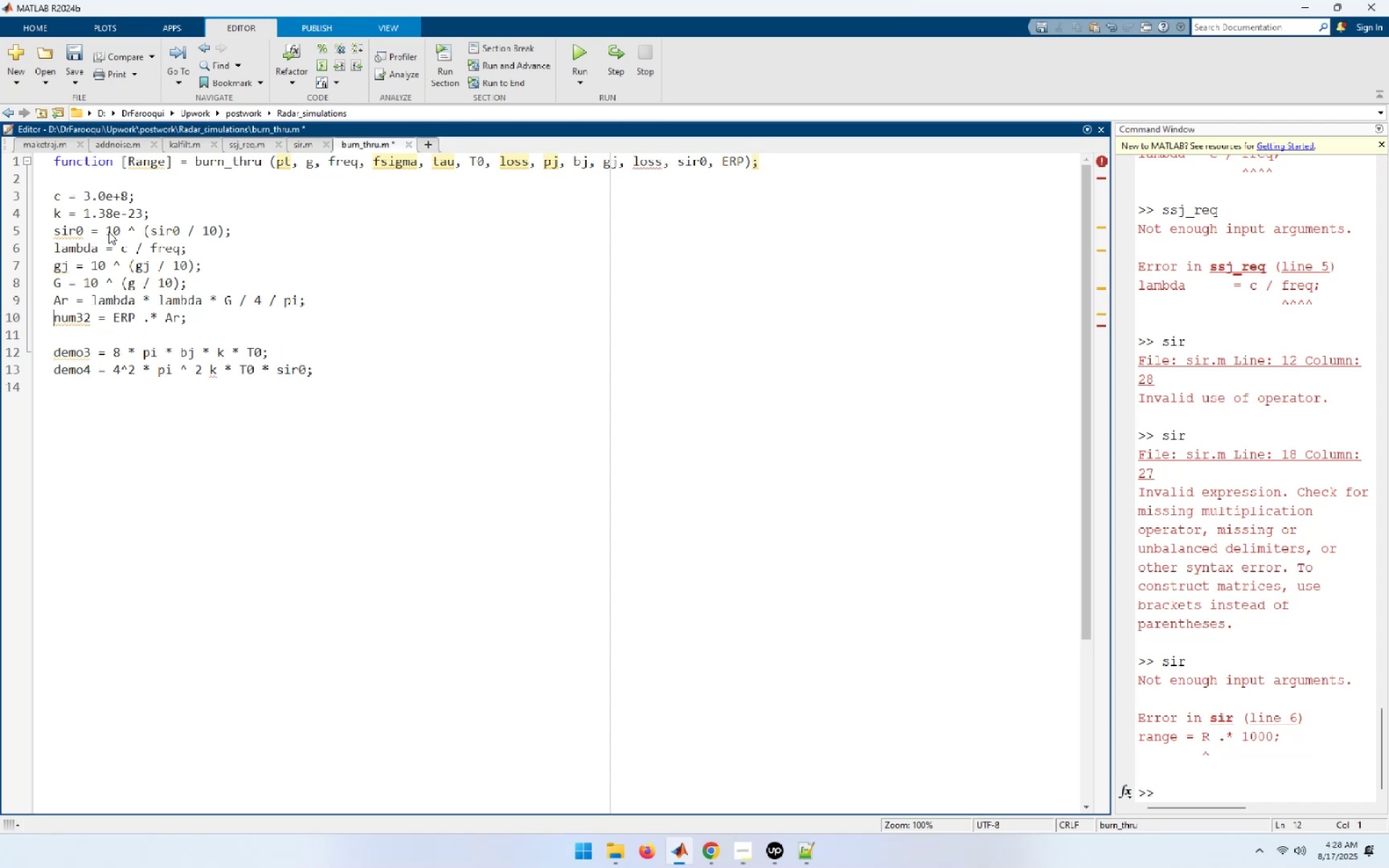 
key(Enter)
 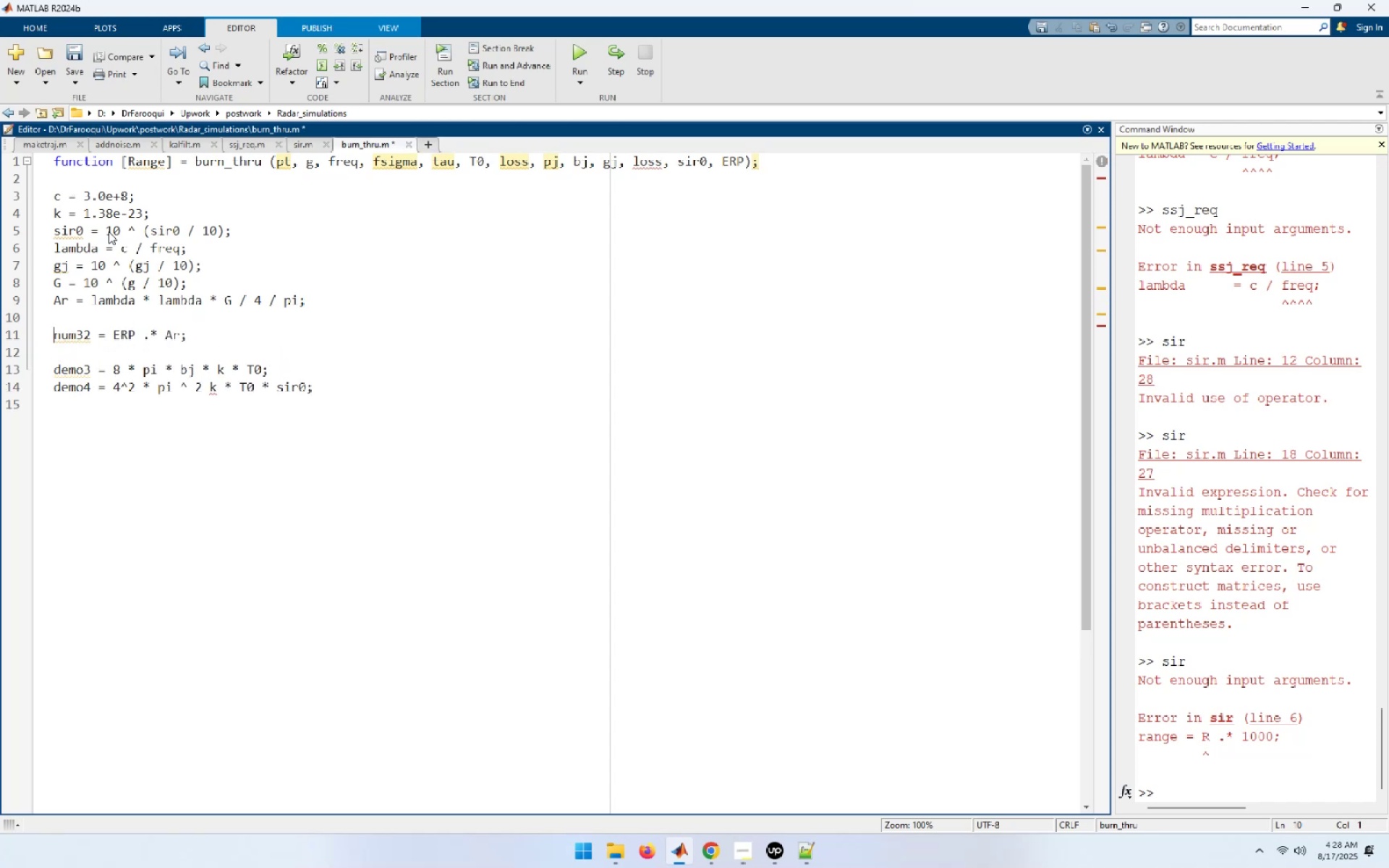 
key(ArrowDown)
 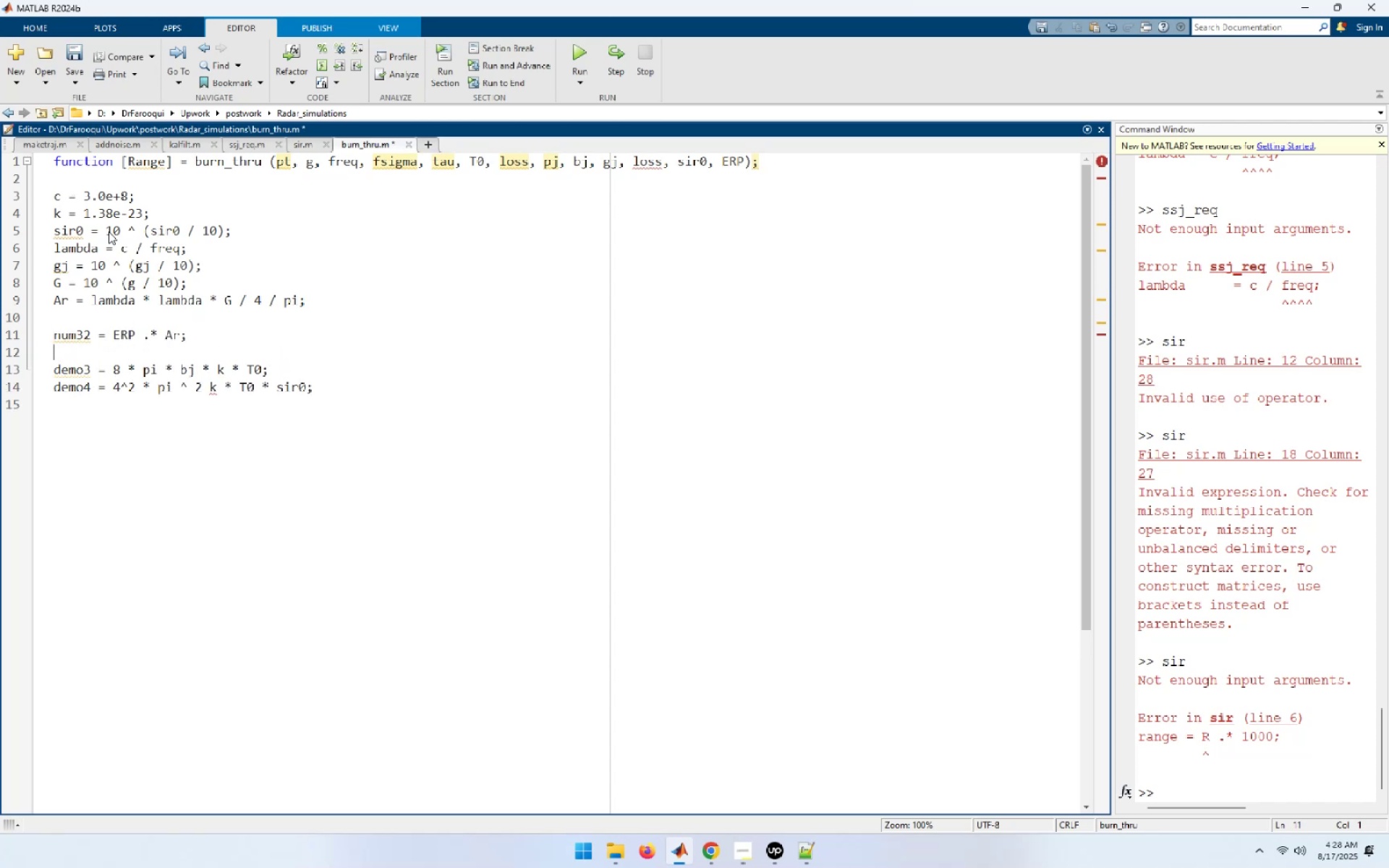 
key(ArrowDown)
 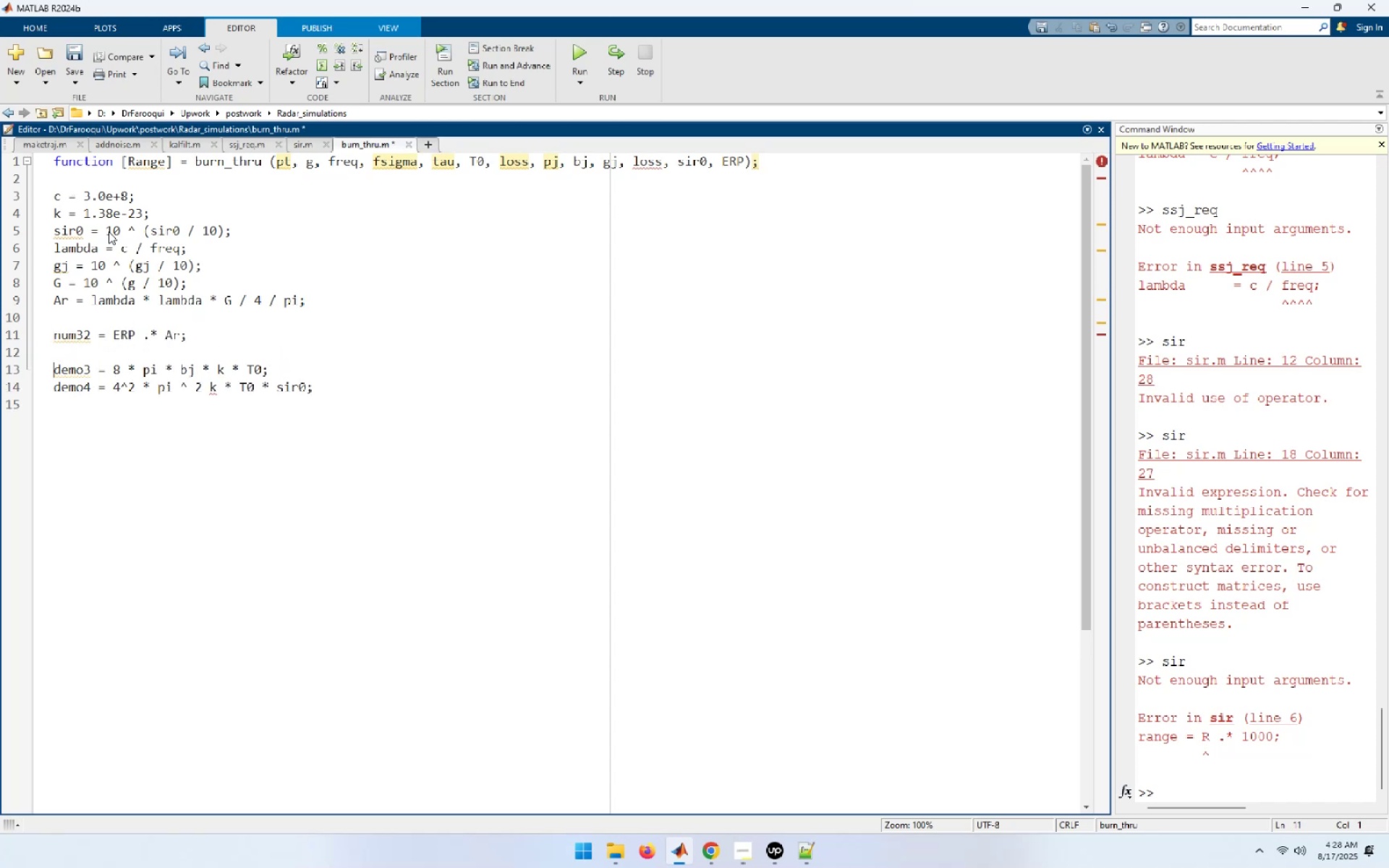 
key(ArrowDown)
 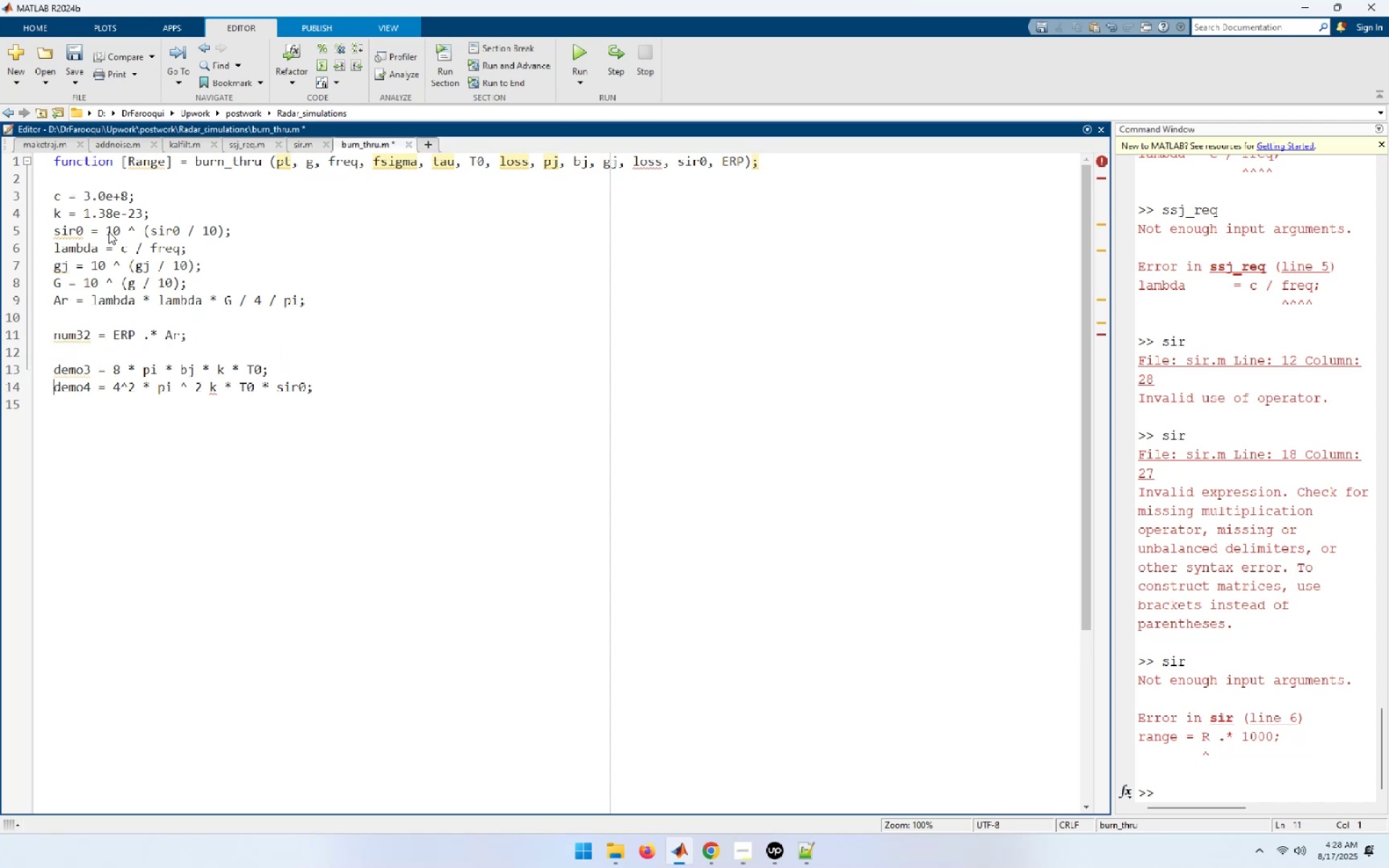 
key(ArrowDown)
 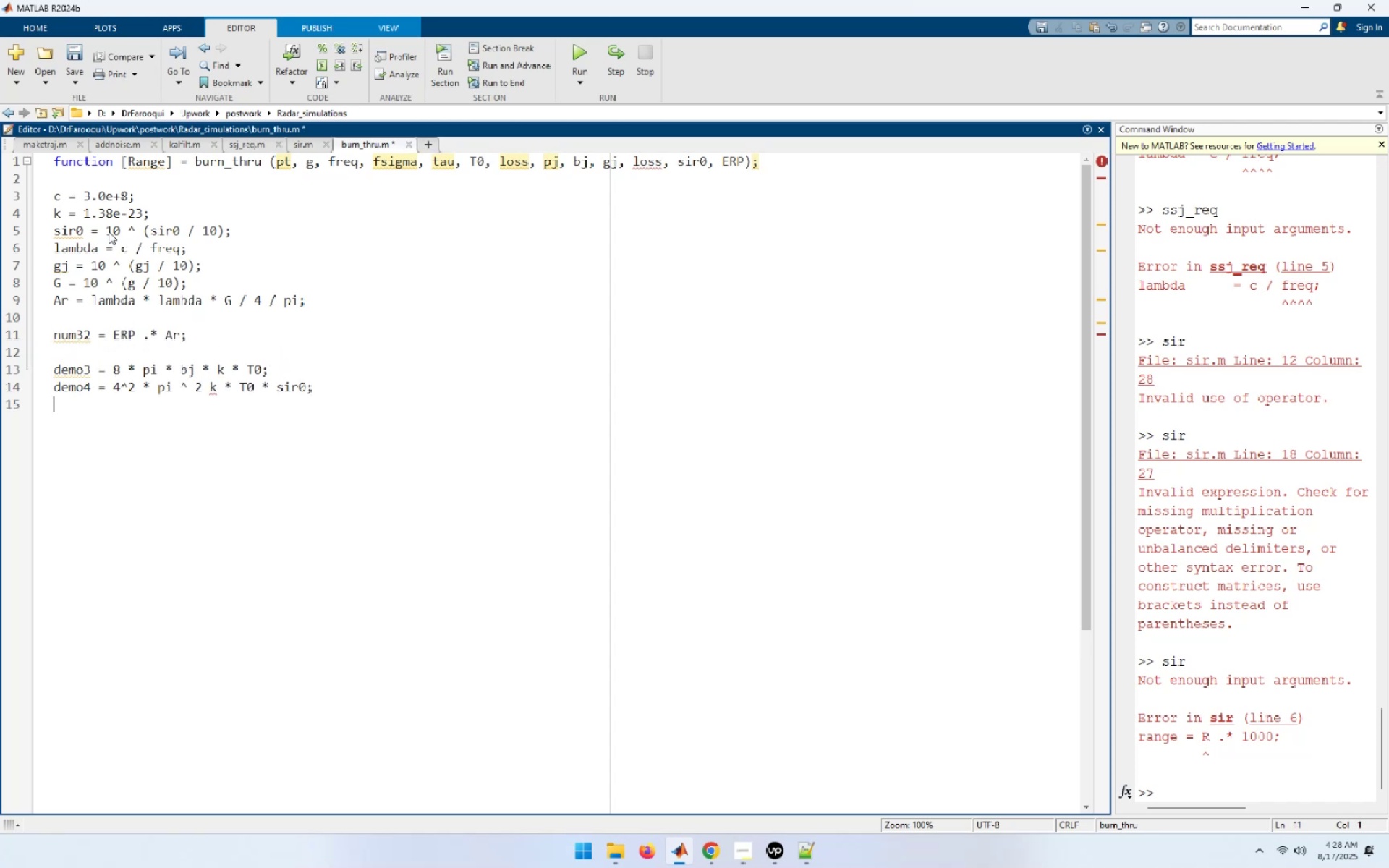 
key(ArrowDown)
 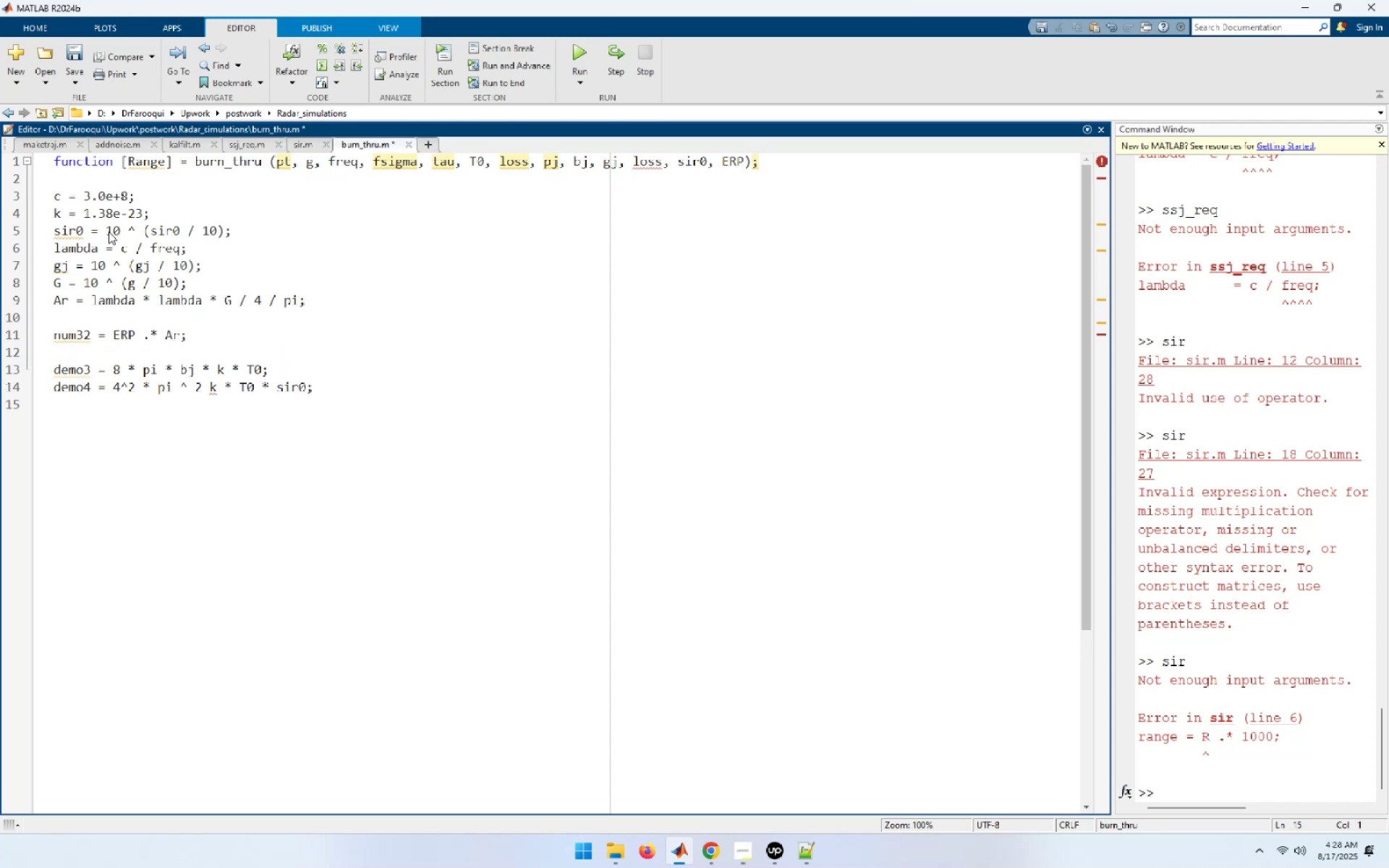 
key(Enter)
 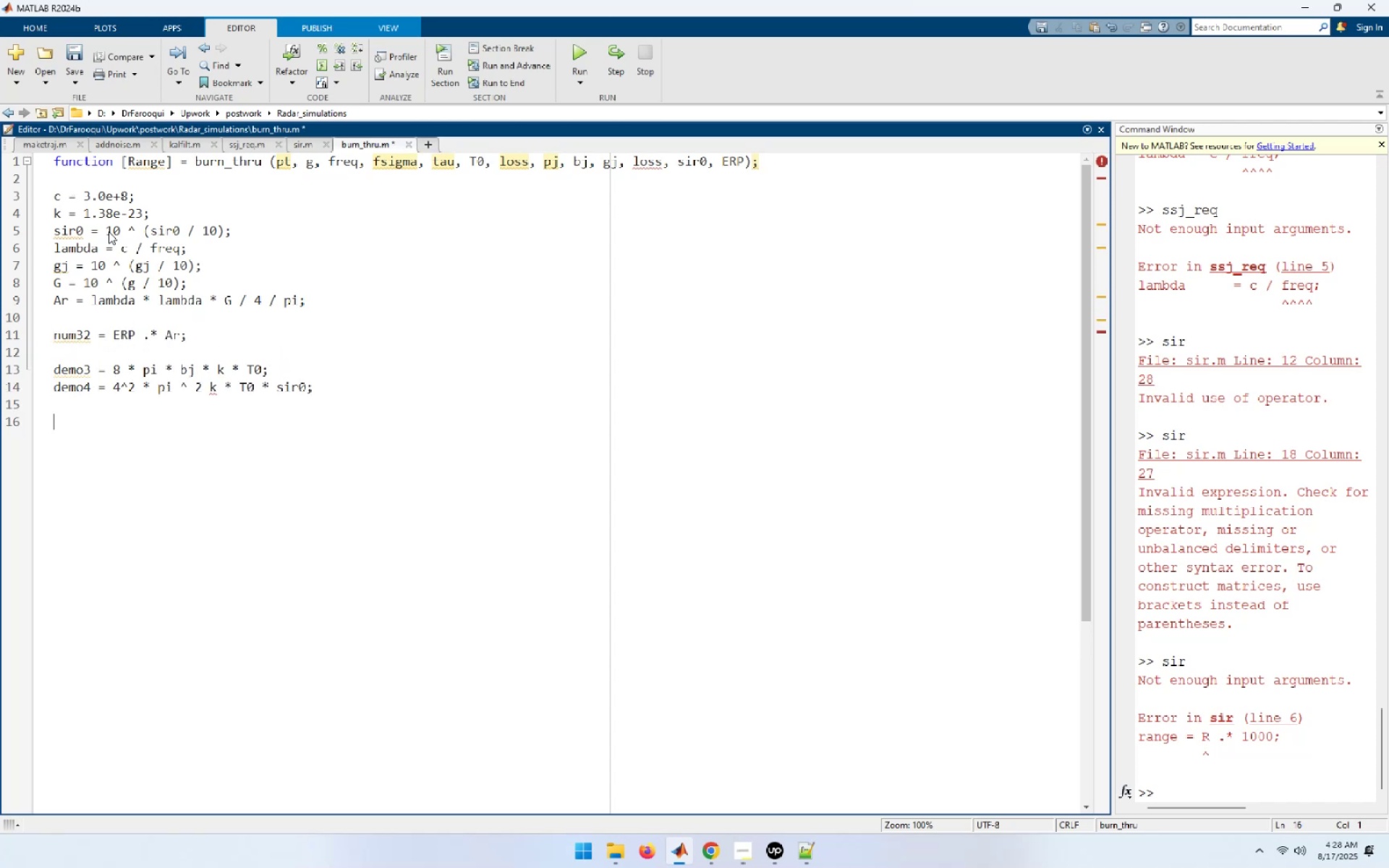 
type(val1 = (num32 ./ num)
key(Backspace)
key(Backspace)
key(Backspace)
type(demo )
key(Backspace)
type(3 )
key(Backspace)
type() .^ 2;)
 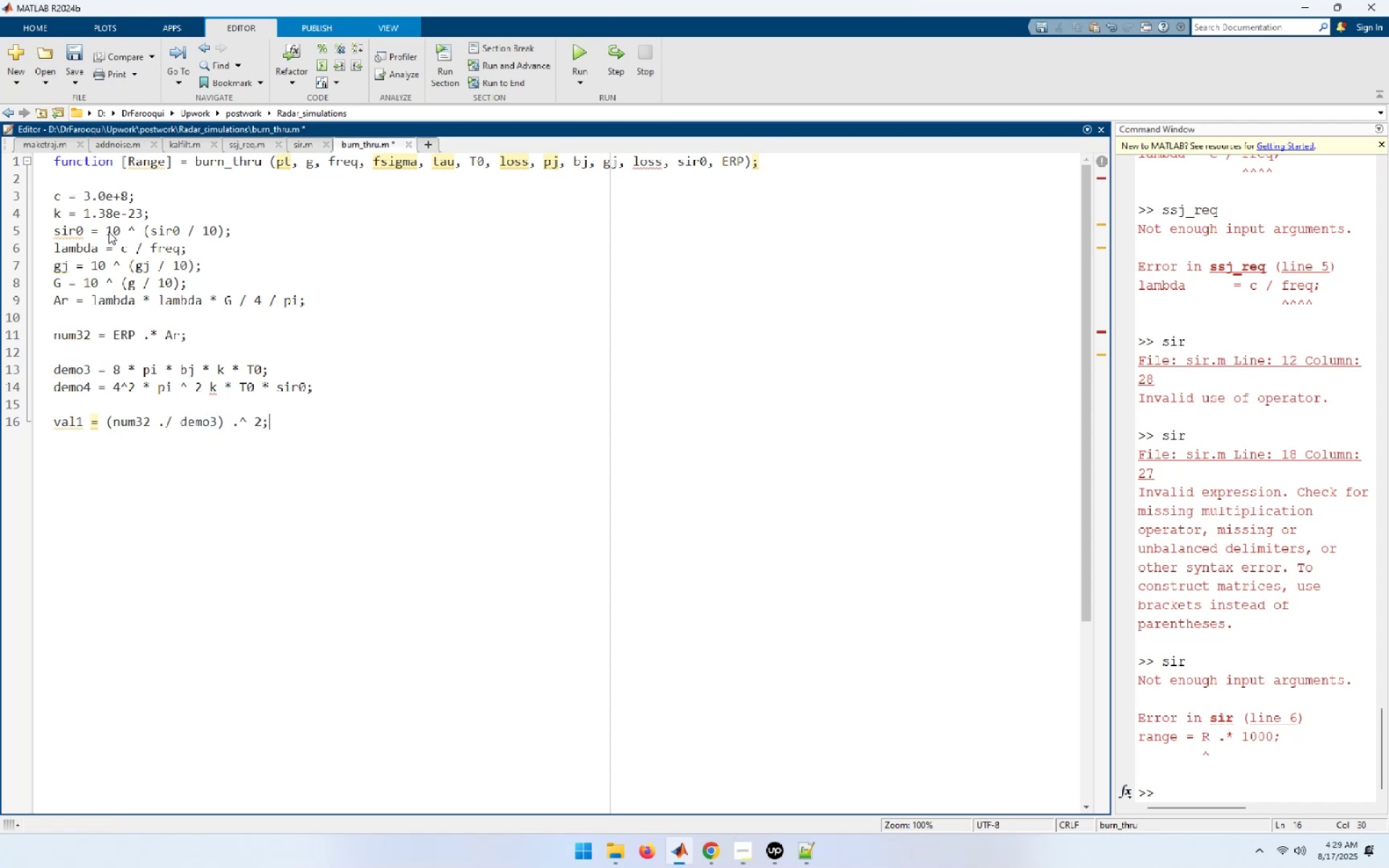 
key(Enter)
 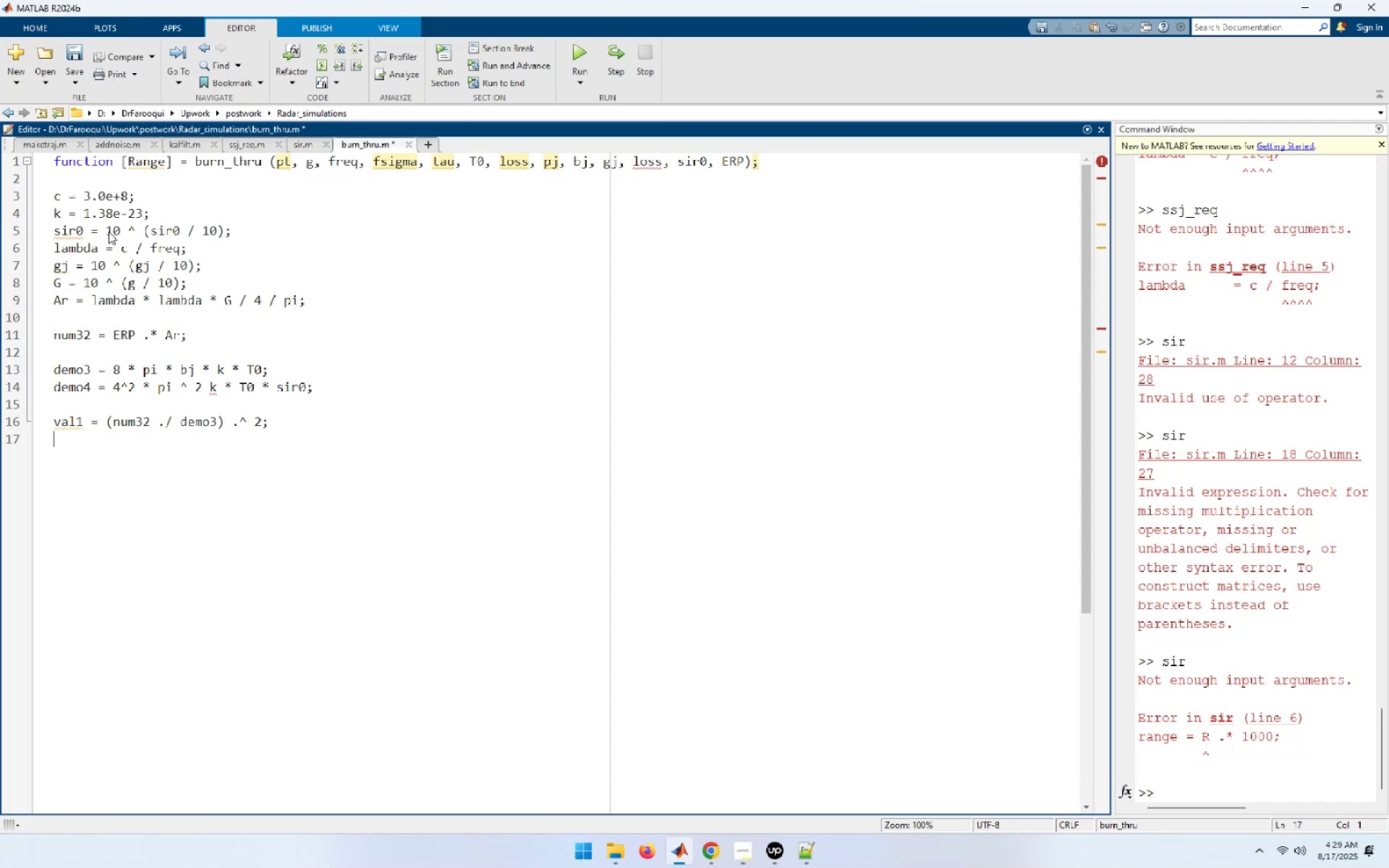 
type(val2 = (pt * )
 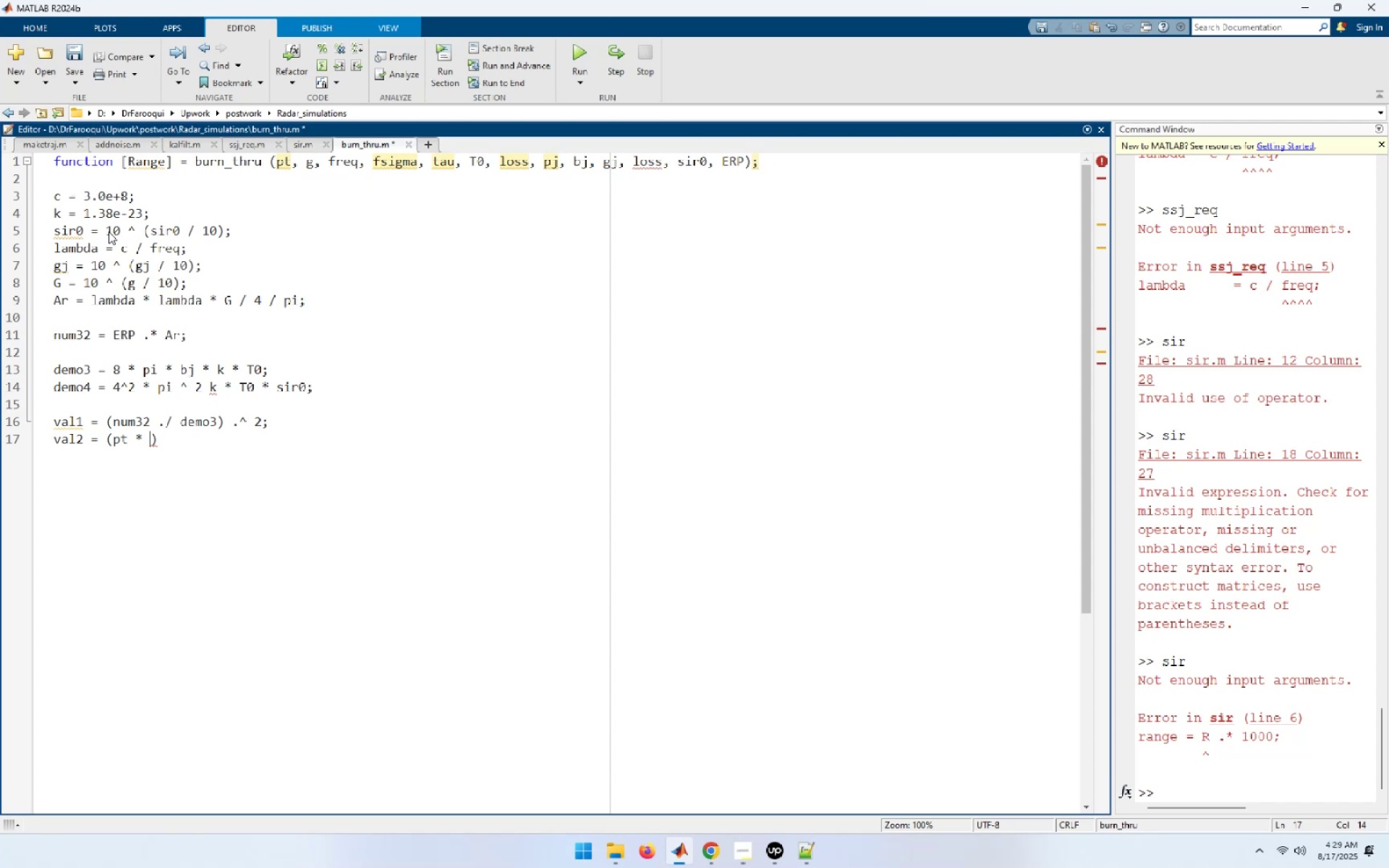 
wait(10.3)
 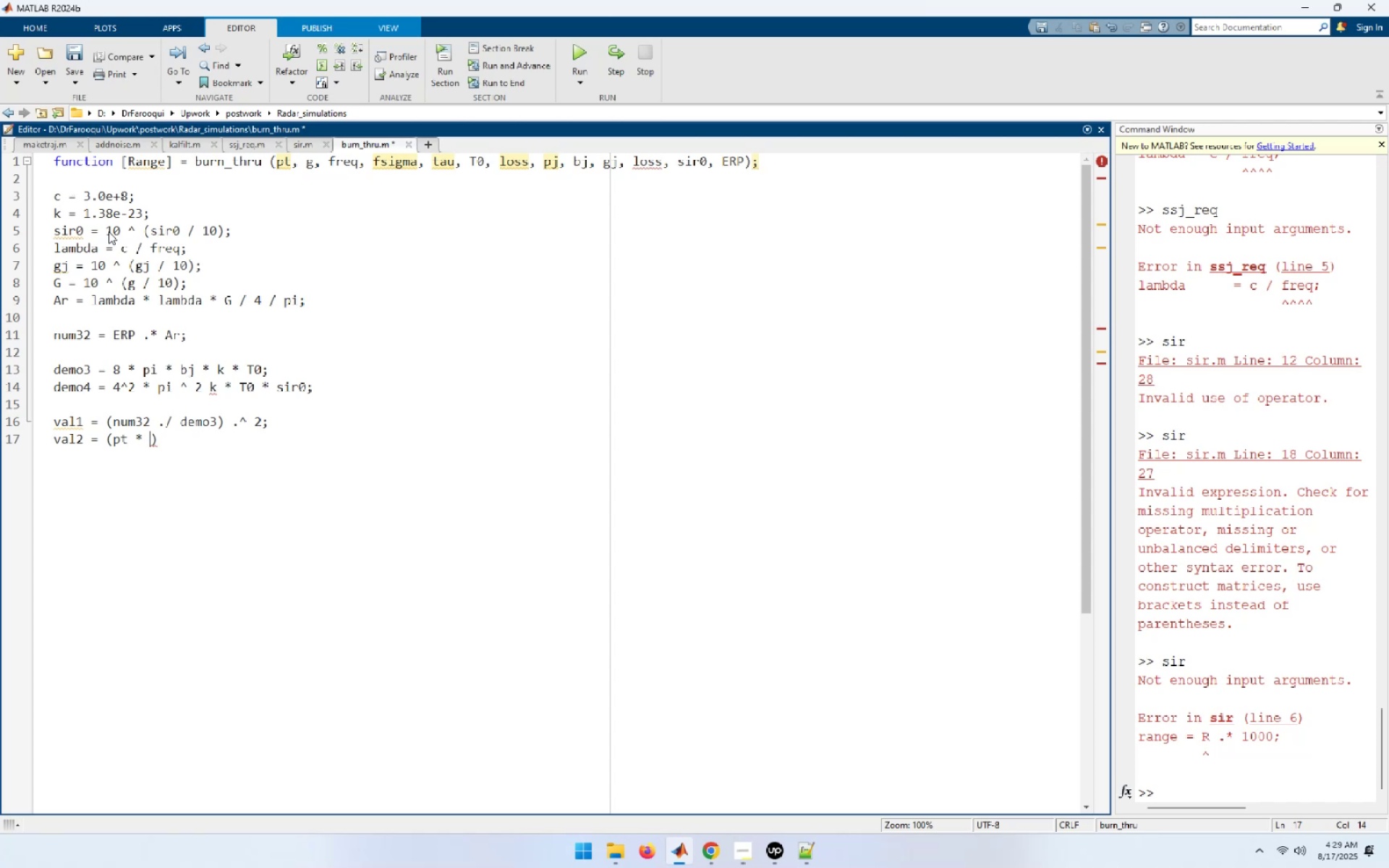 
type(tau)
 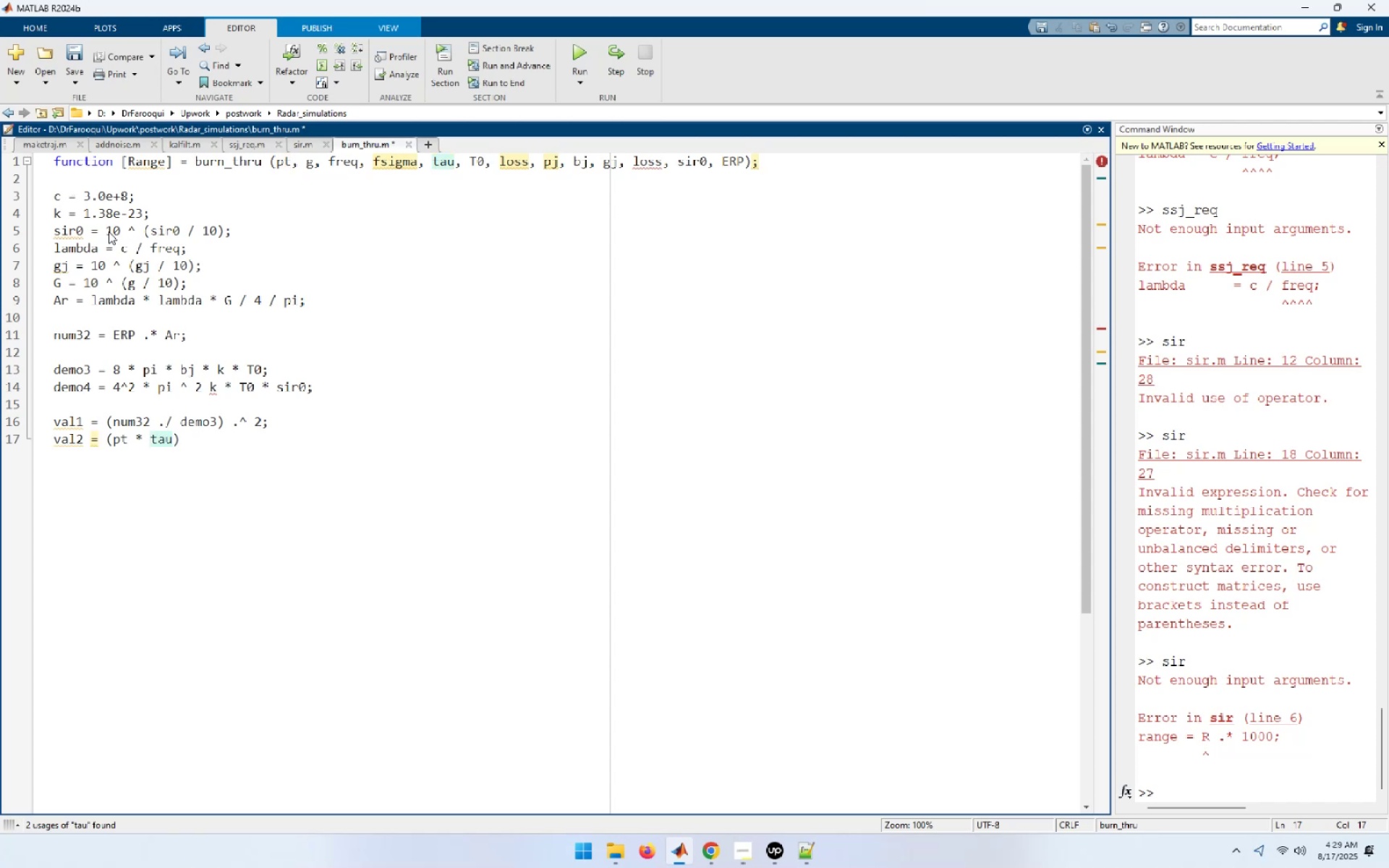 
type( * G * sigma * Ar) / (4 ^ 2)
 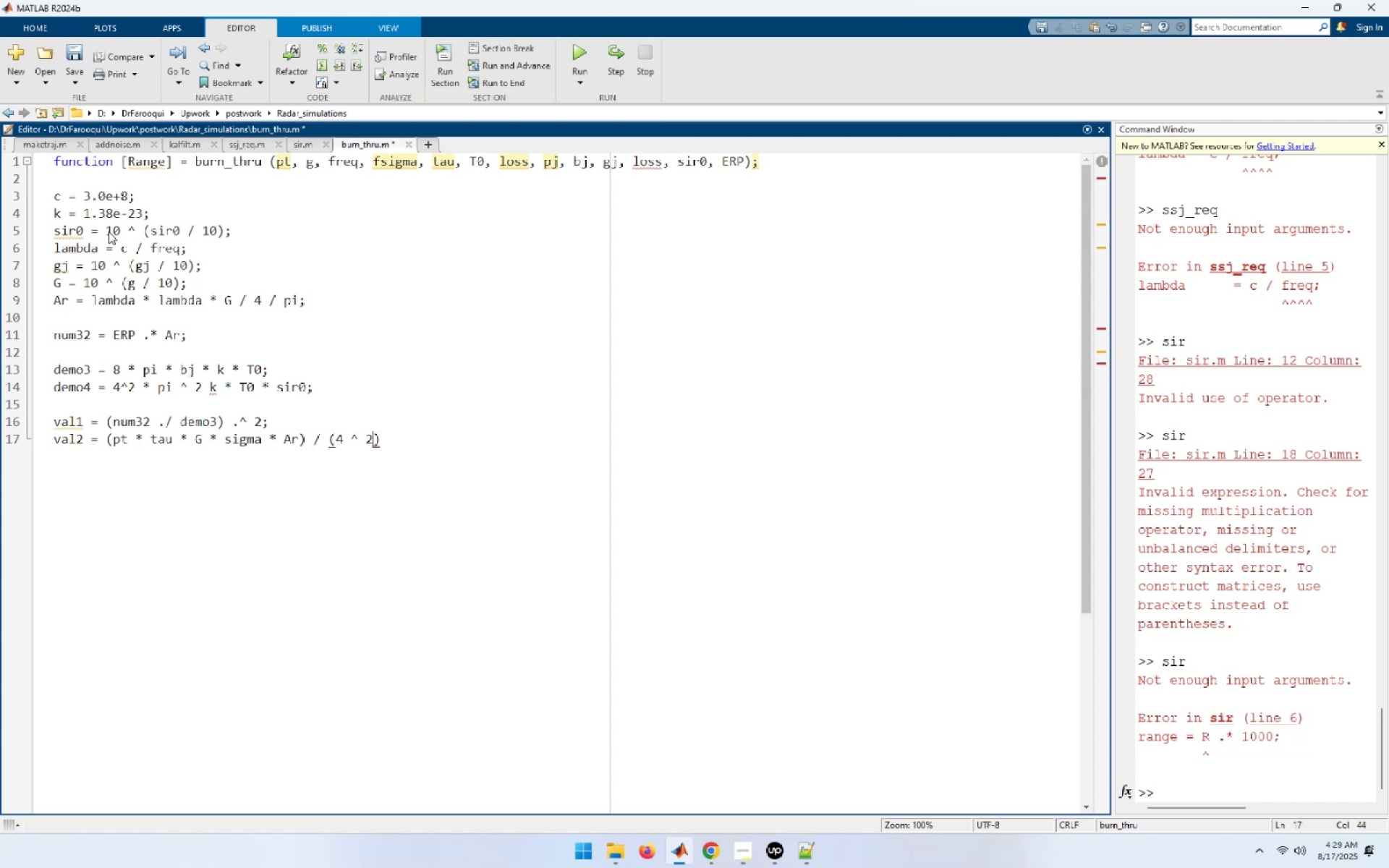 
wait(30.93)
 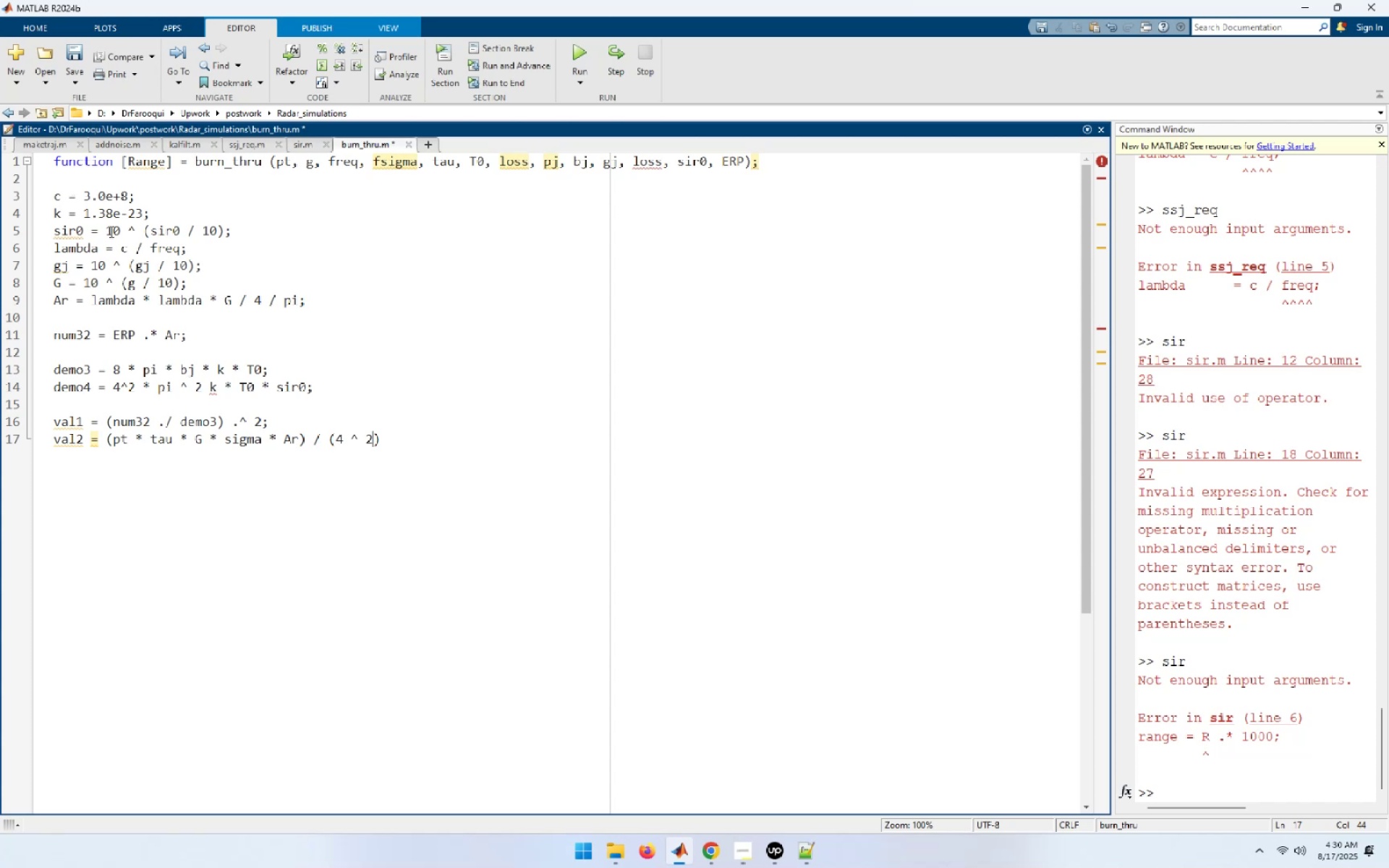 
key(ArrowDown)
 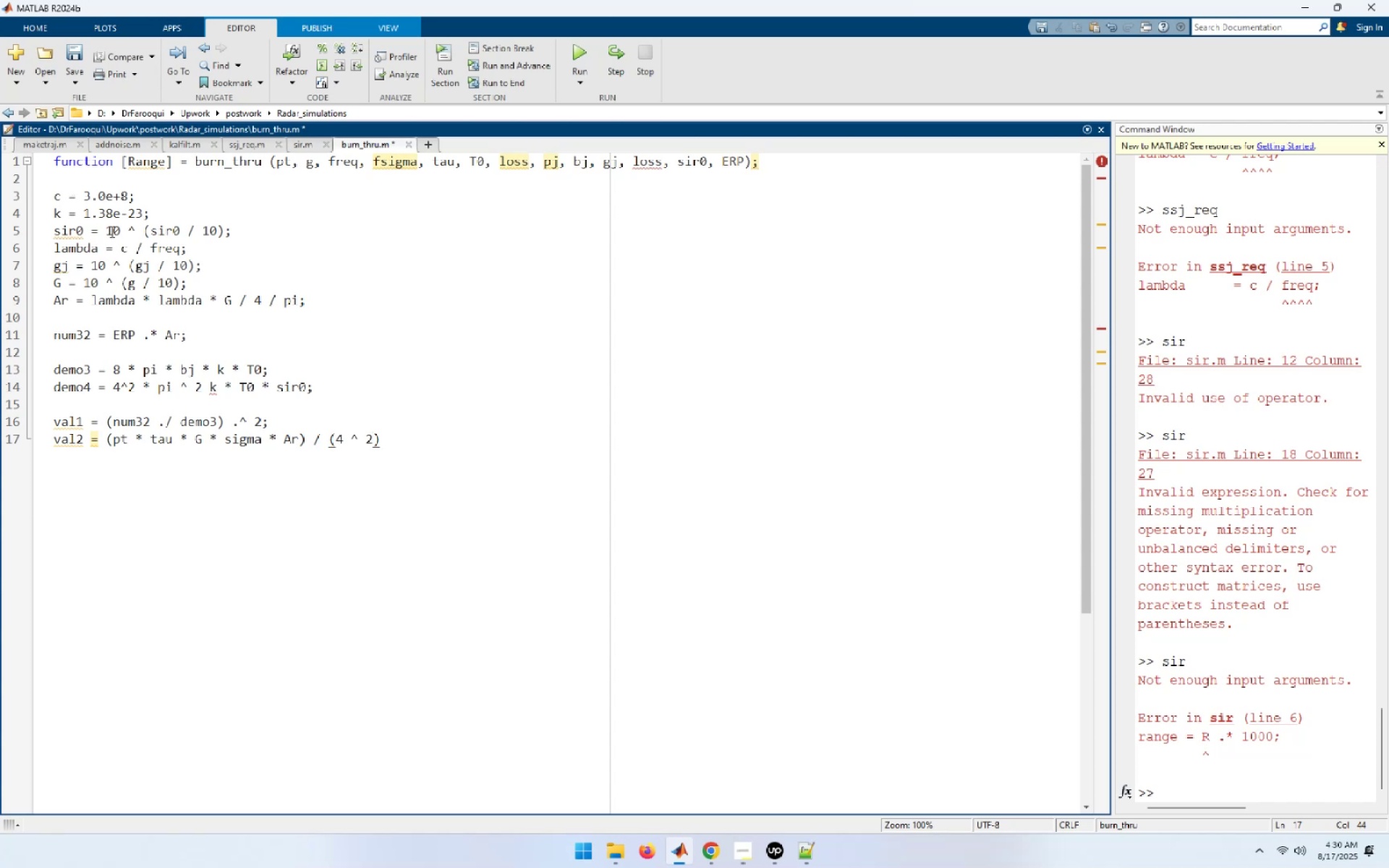 
key(ArrowUp)
 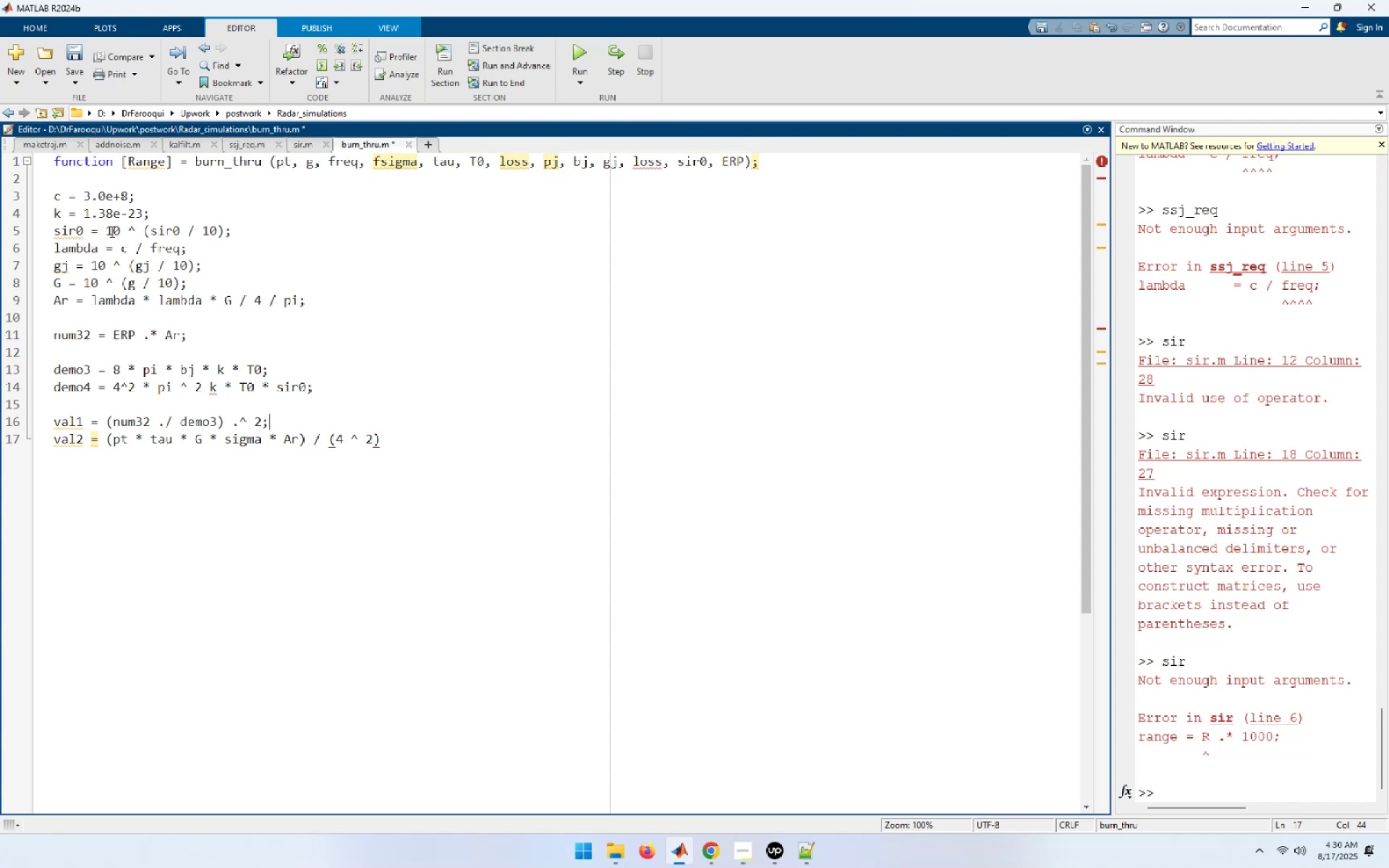 
key(ArrowUp)
 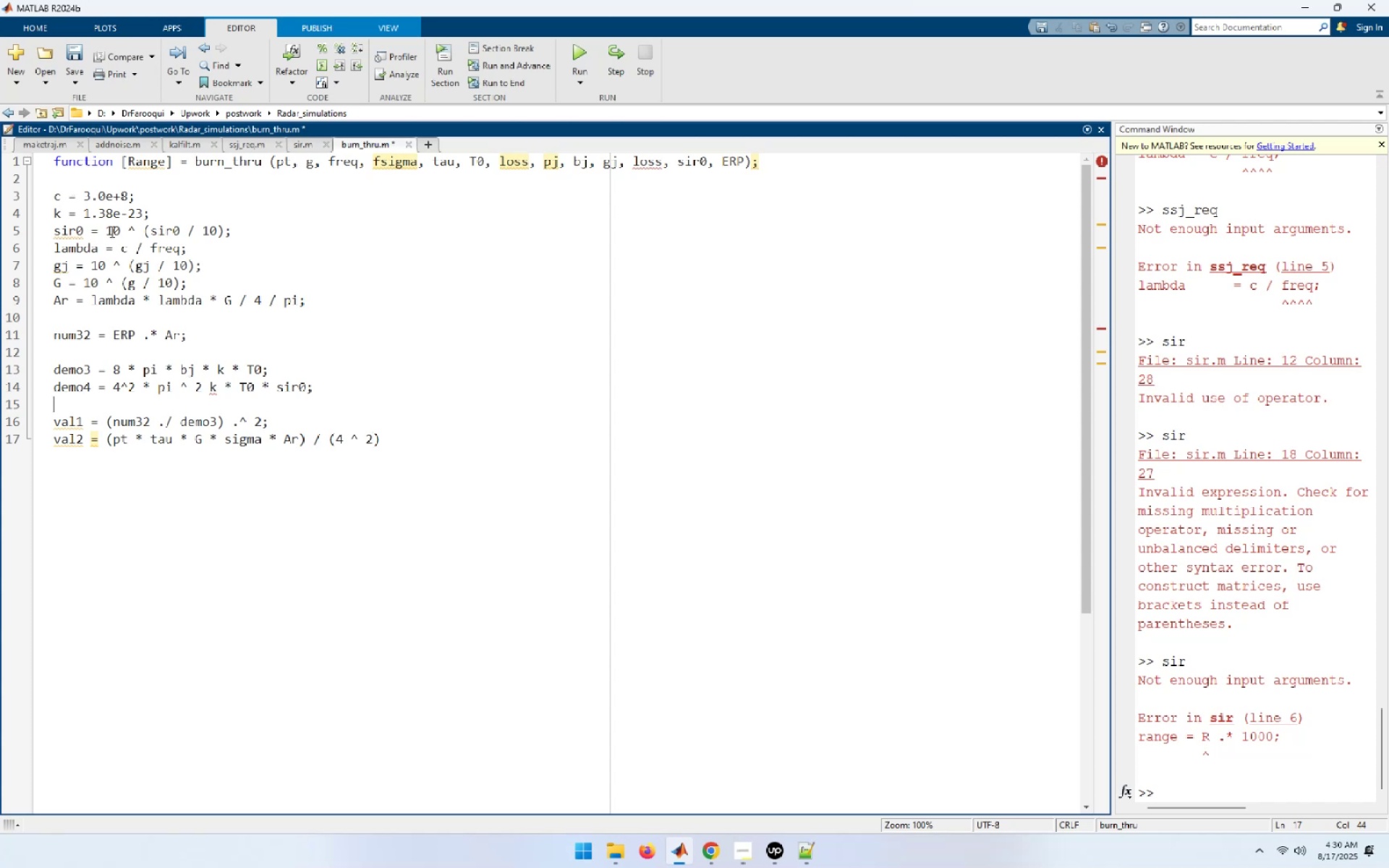 
key(ArrowDown)
 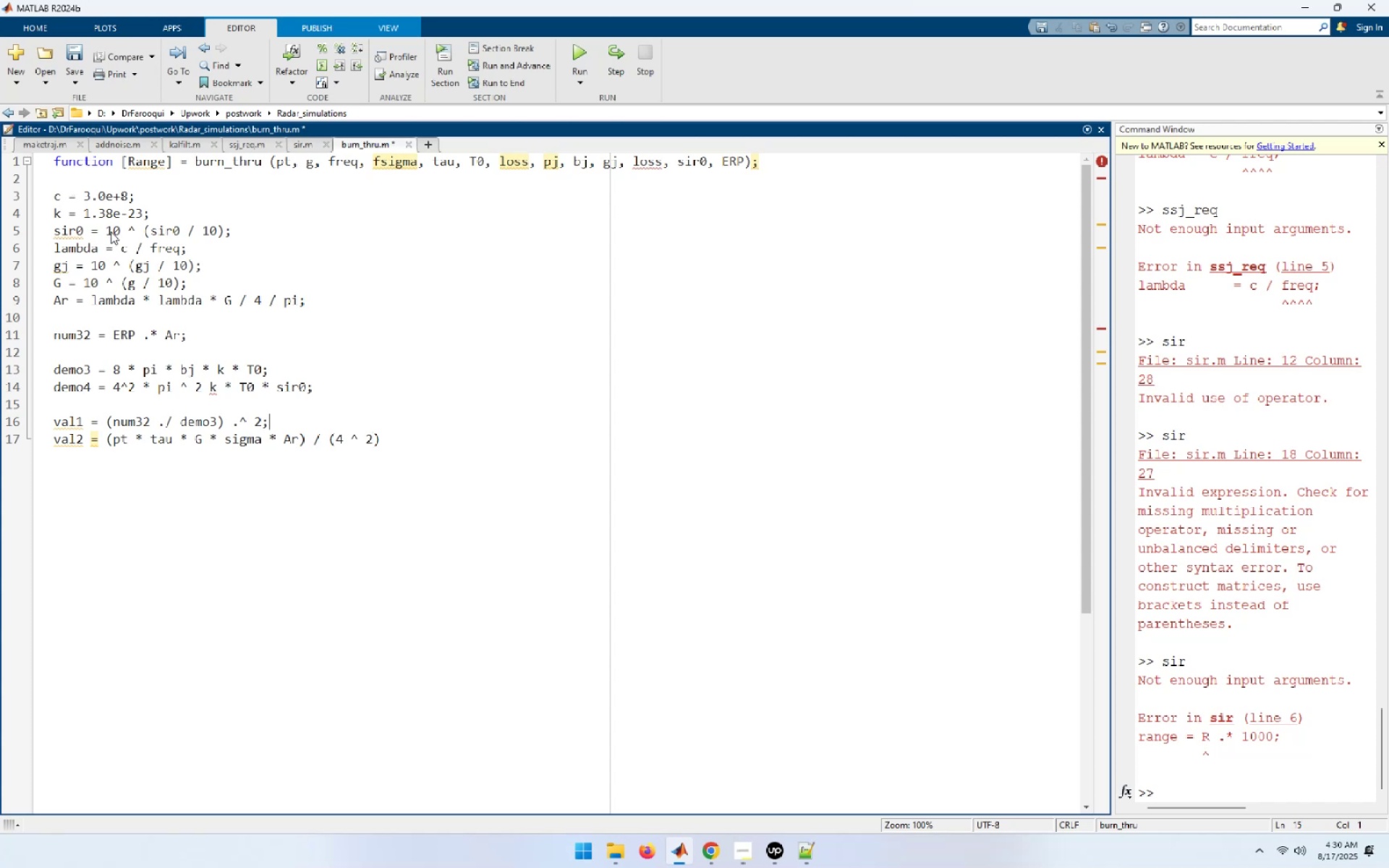 
key(ArrowDown)
 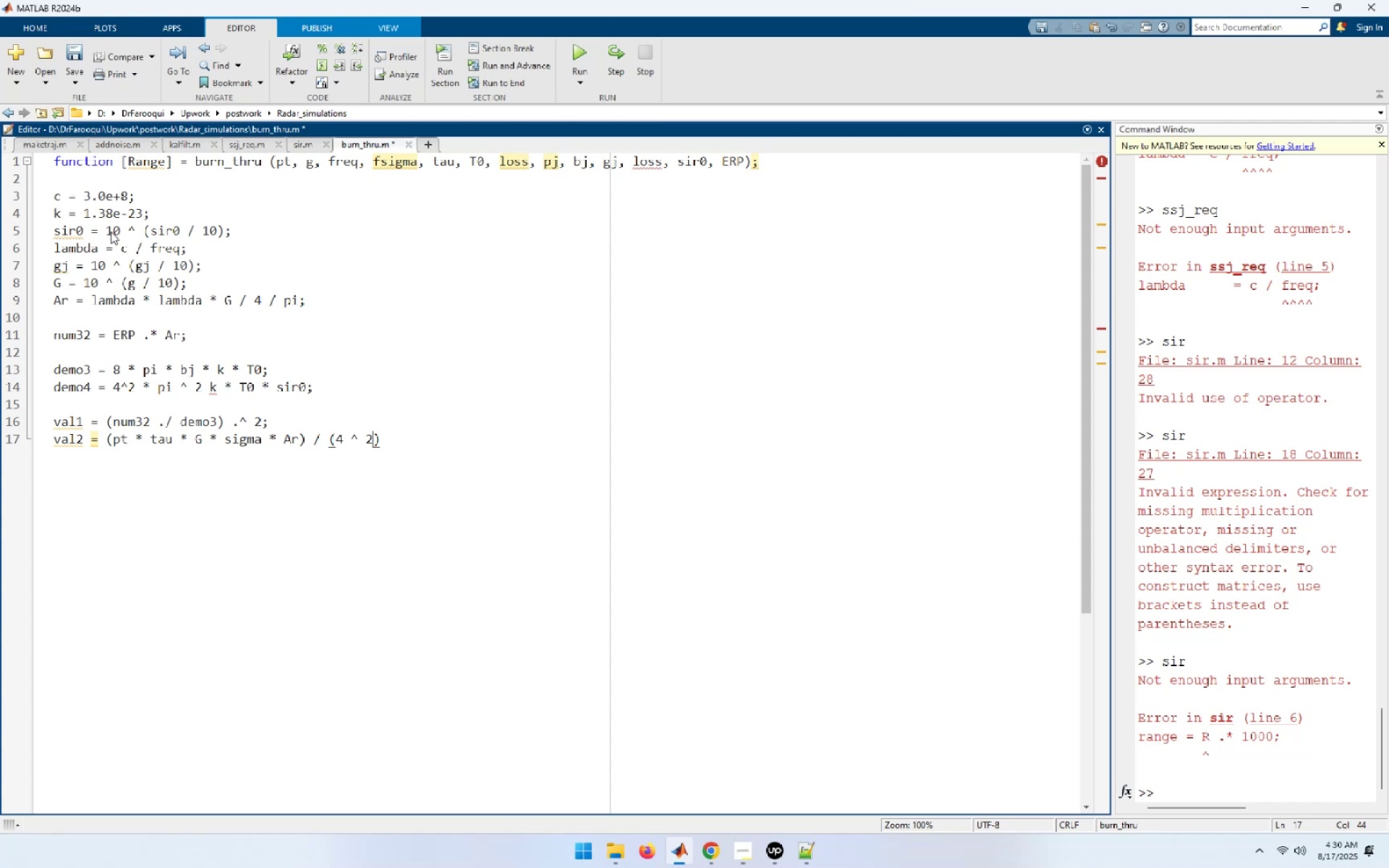 
key(End)
 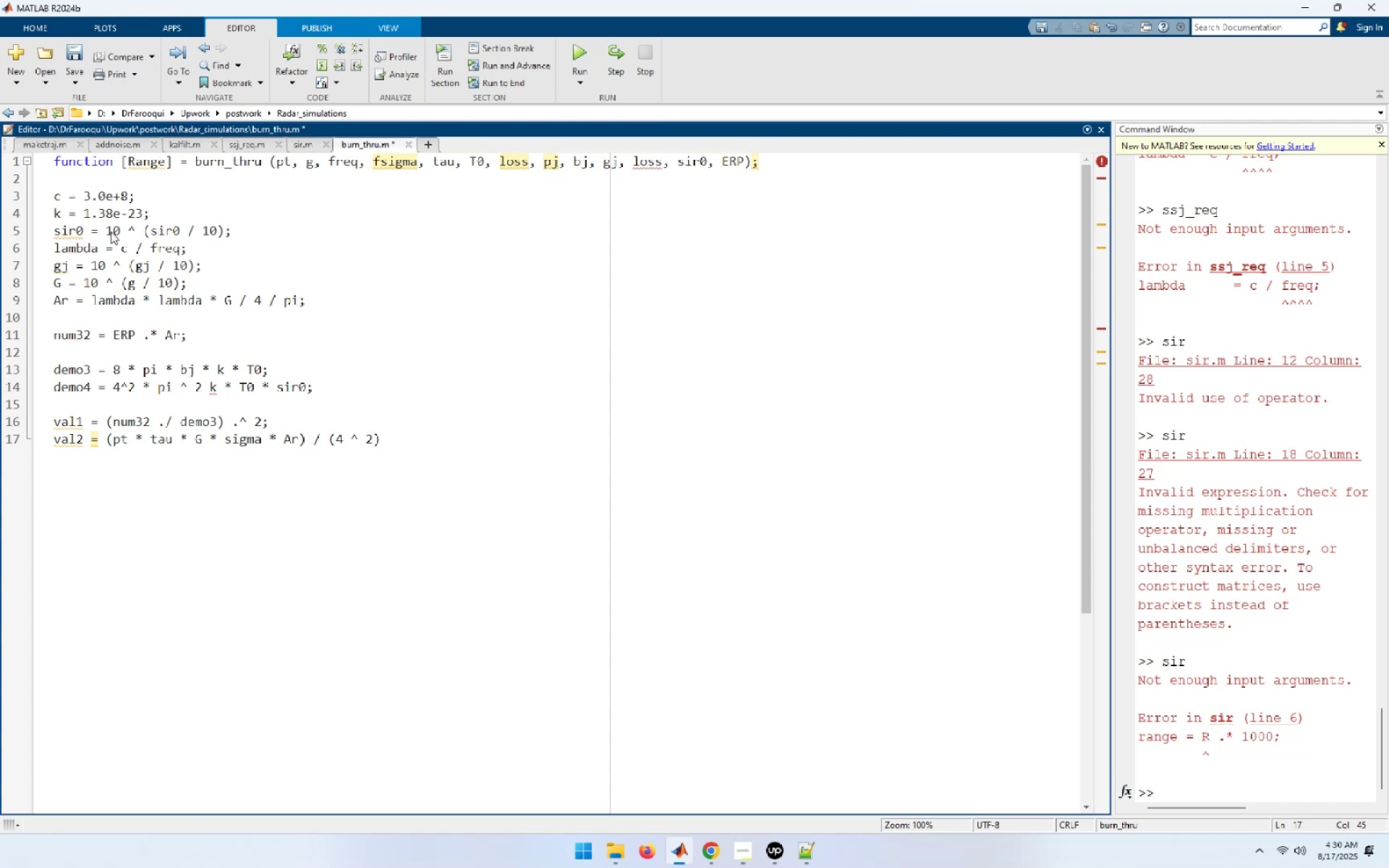 
wait(8.42)
 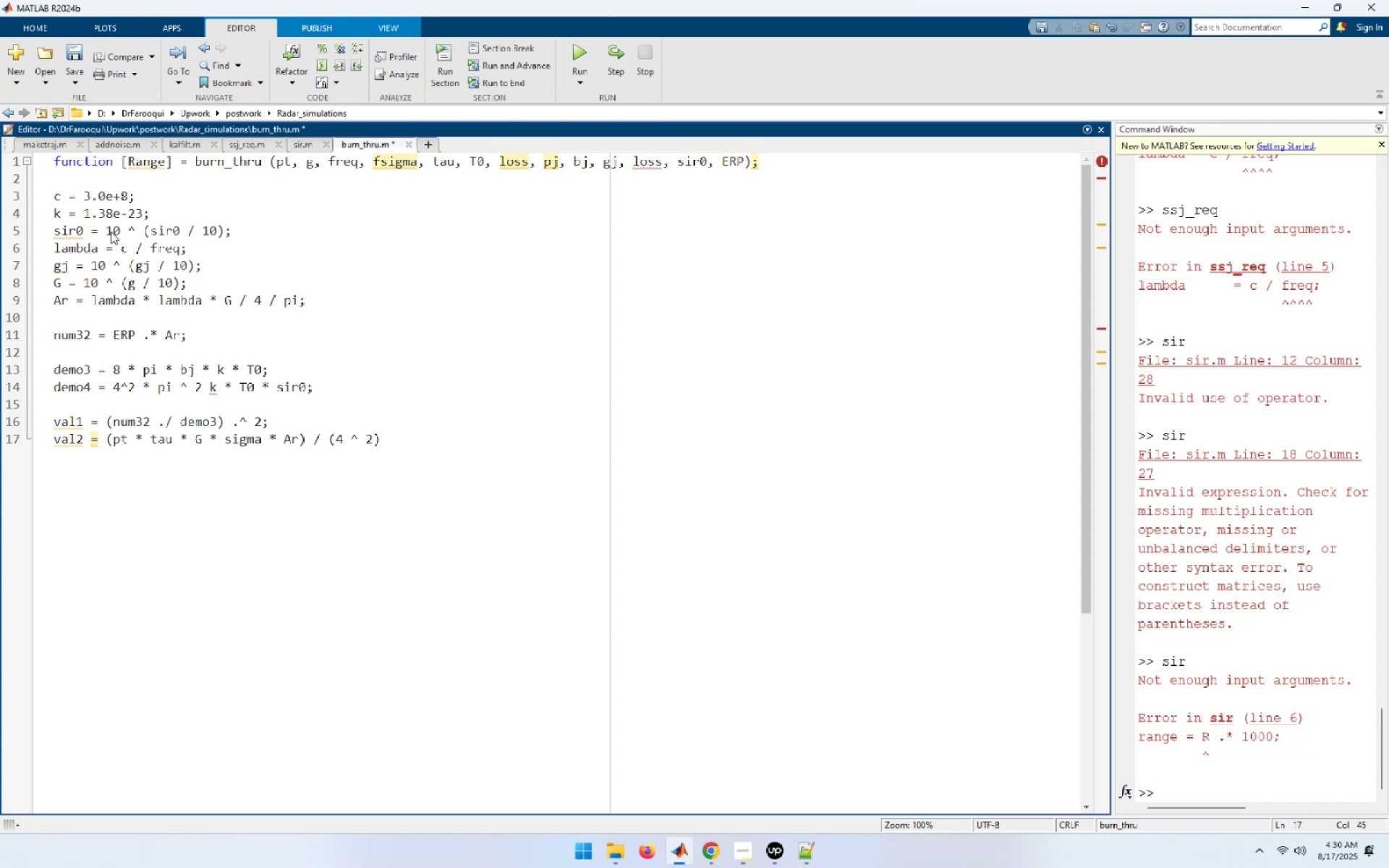 
key(Backspace)
type( * pi ^ 2 * loss * sir0 * k * T0);)
 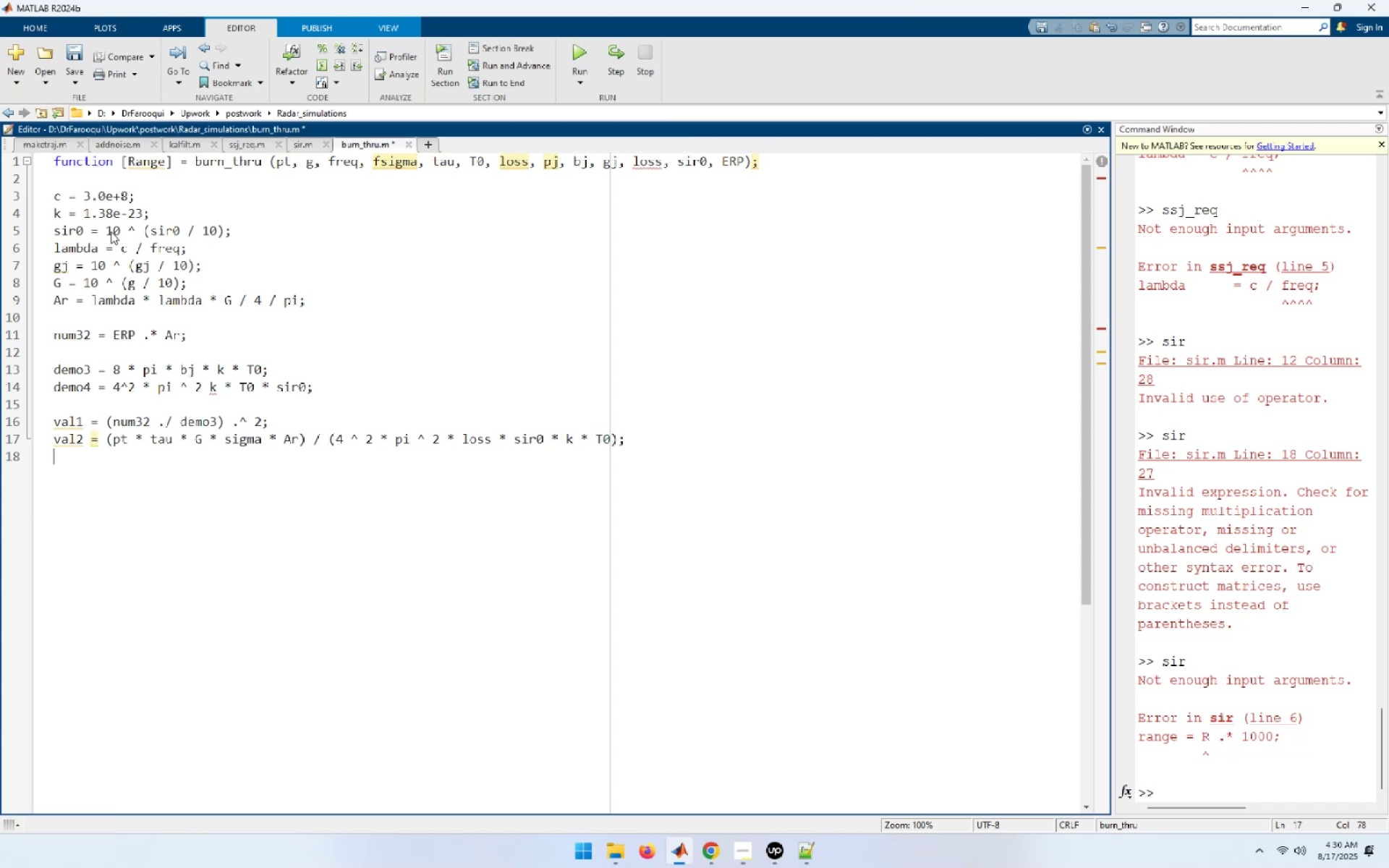 
 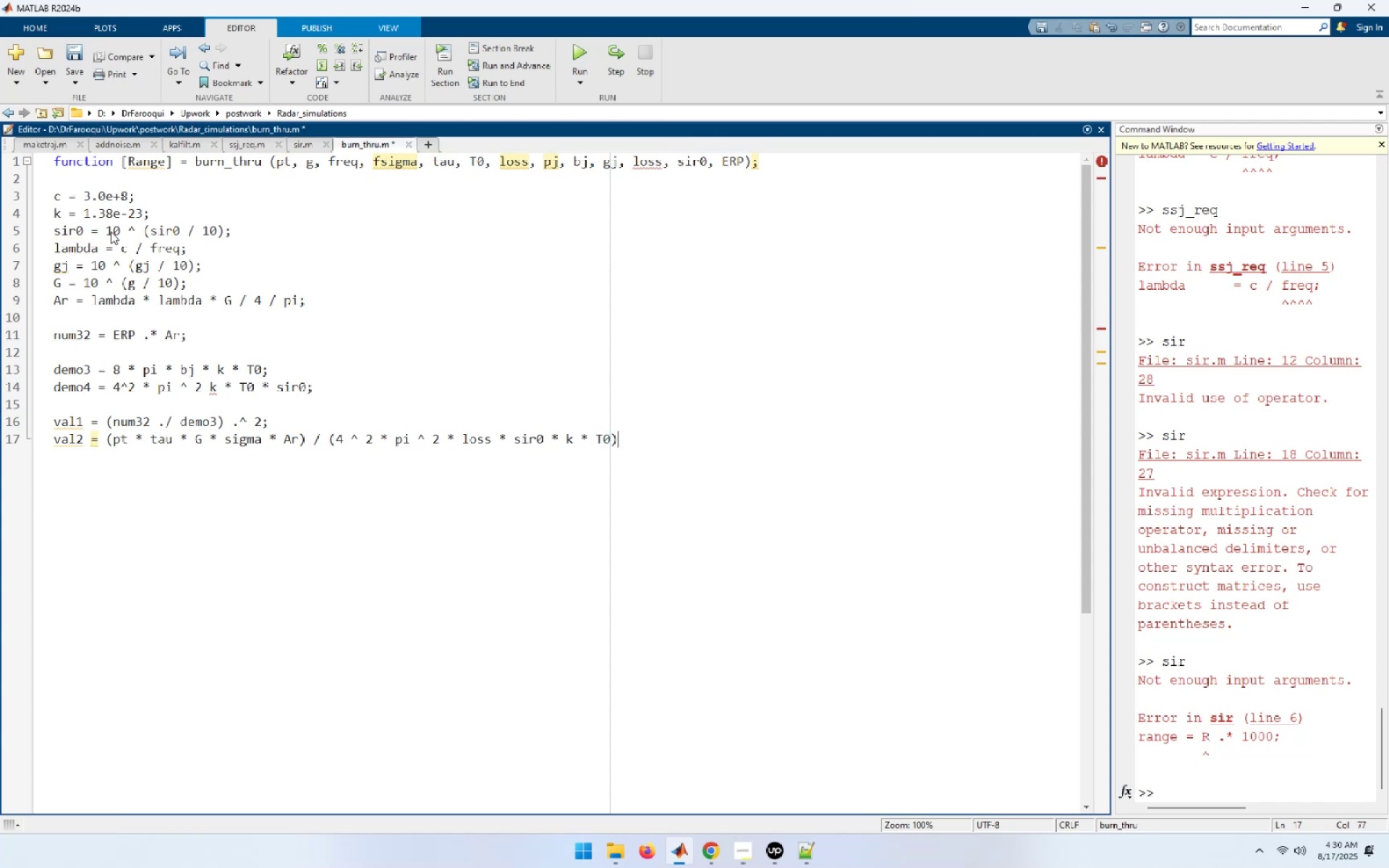 
key(Enter)
 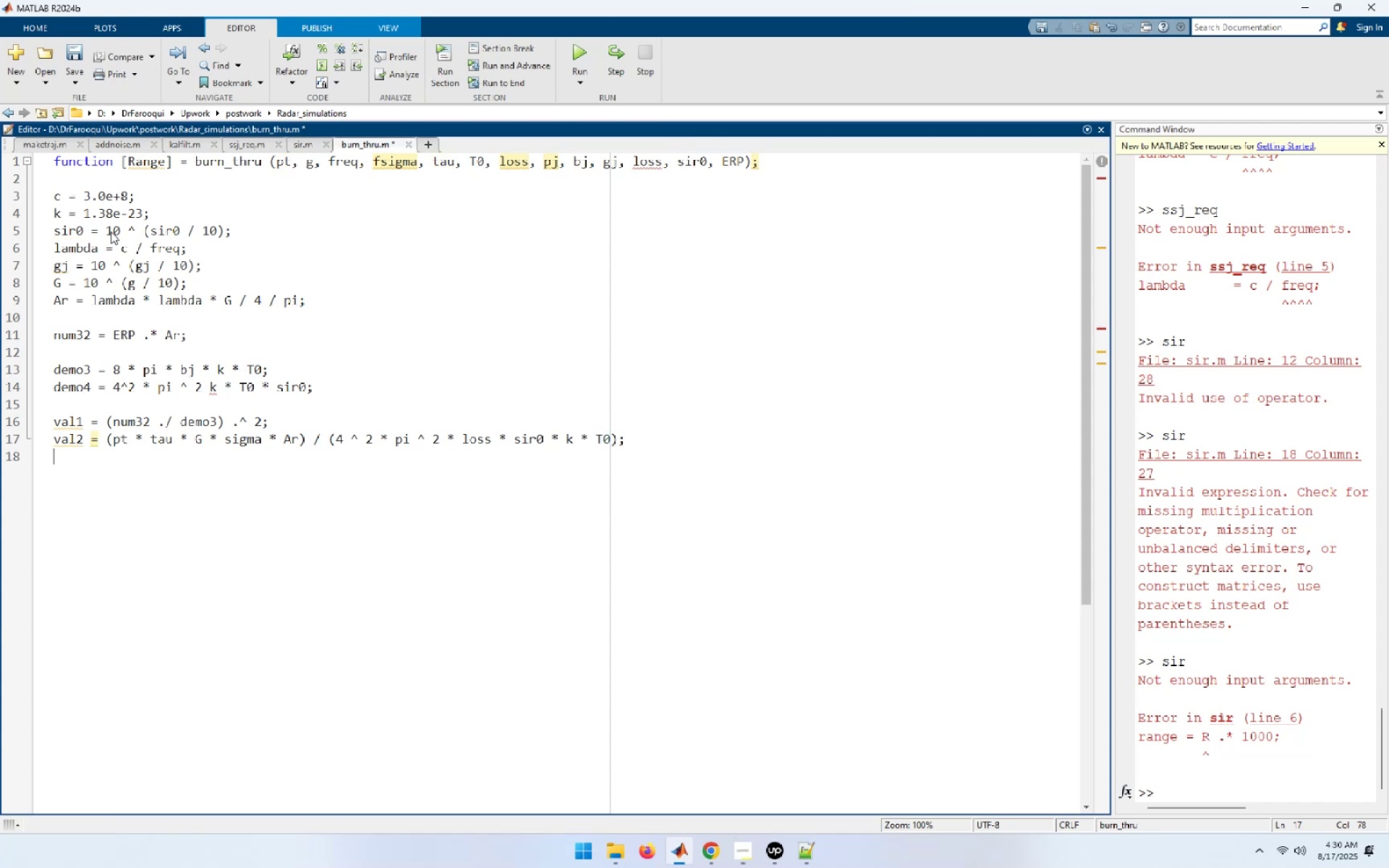 
type(val;)
key(Backspace)
type(l3)
key(Backspace)
key(Backspace)
type(3 = sqrt (val1 + val2);)
 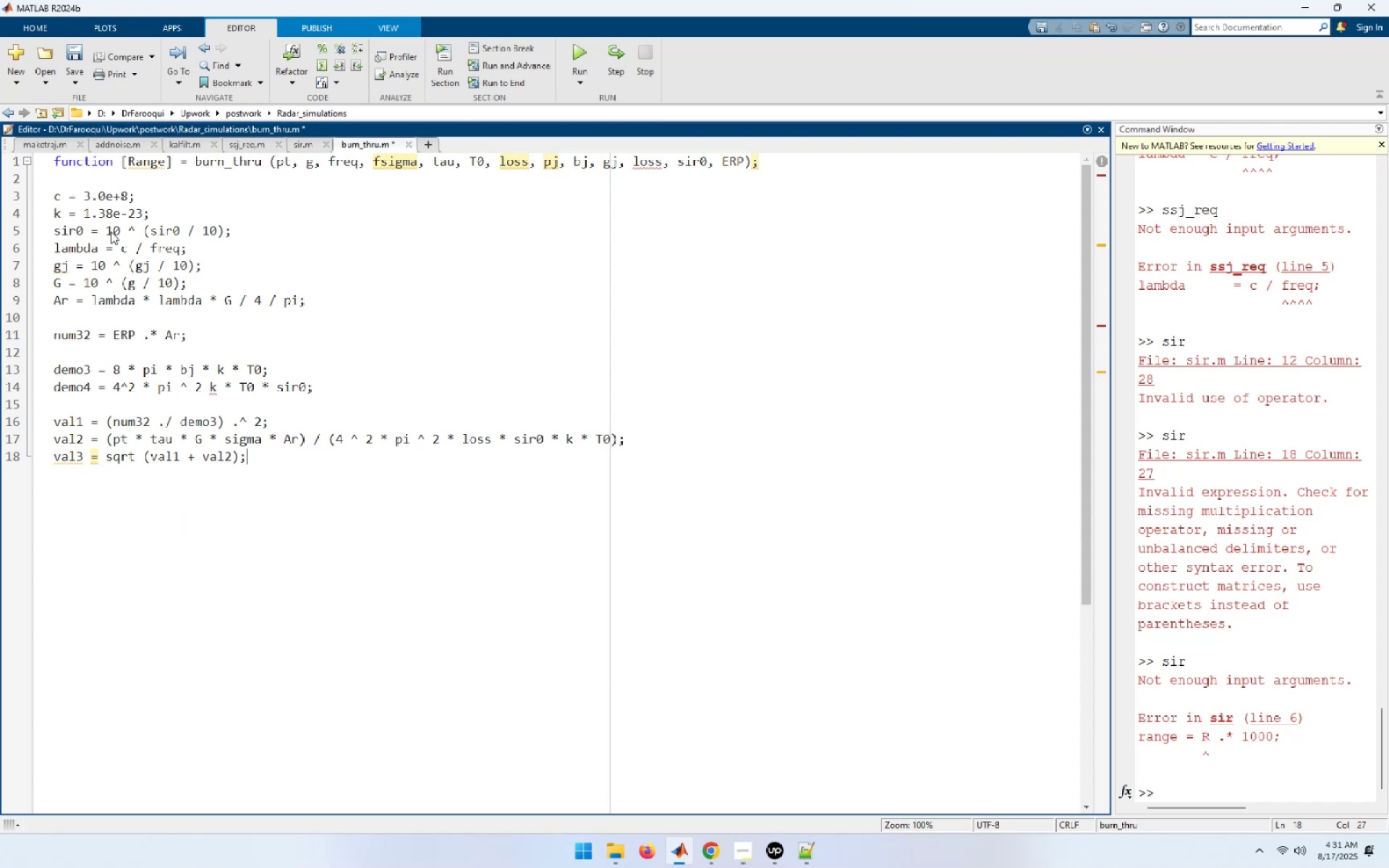 
key(Enter)
 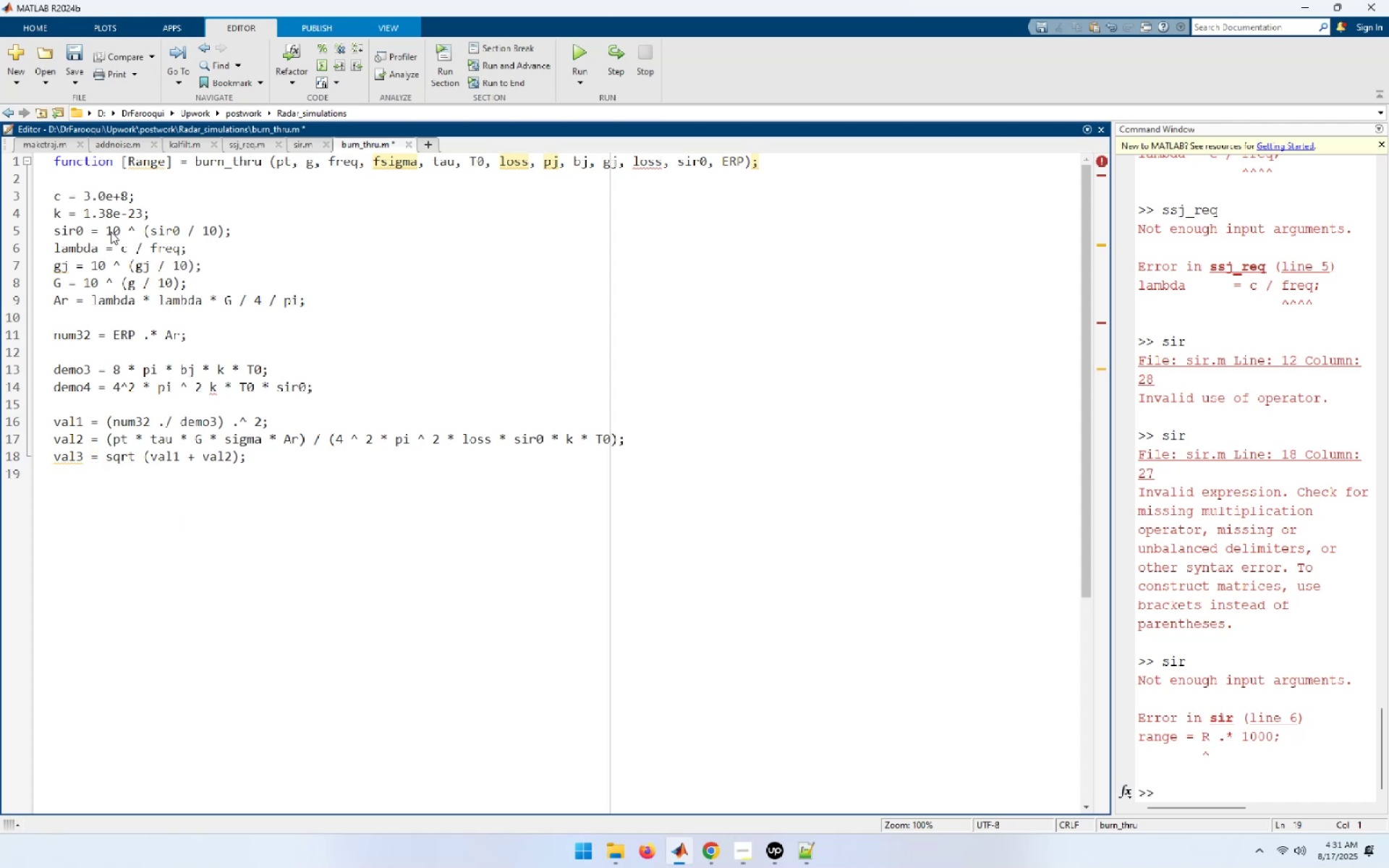 
type(val4 = (ERP .* Ar) ./ demo3;)
 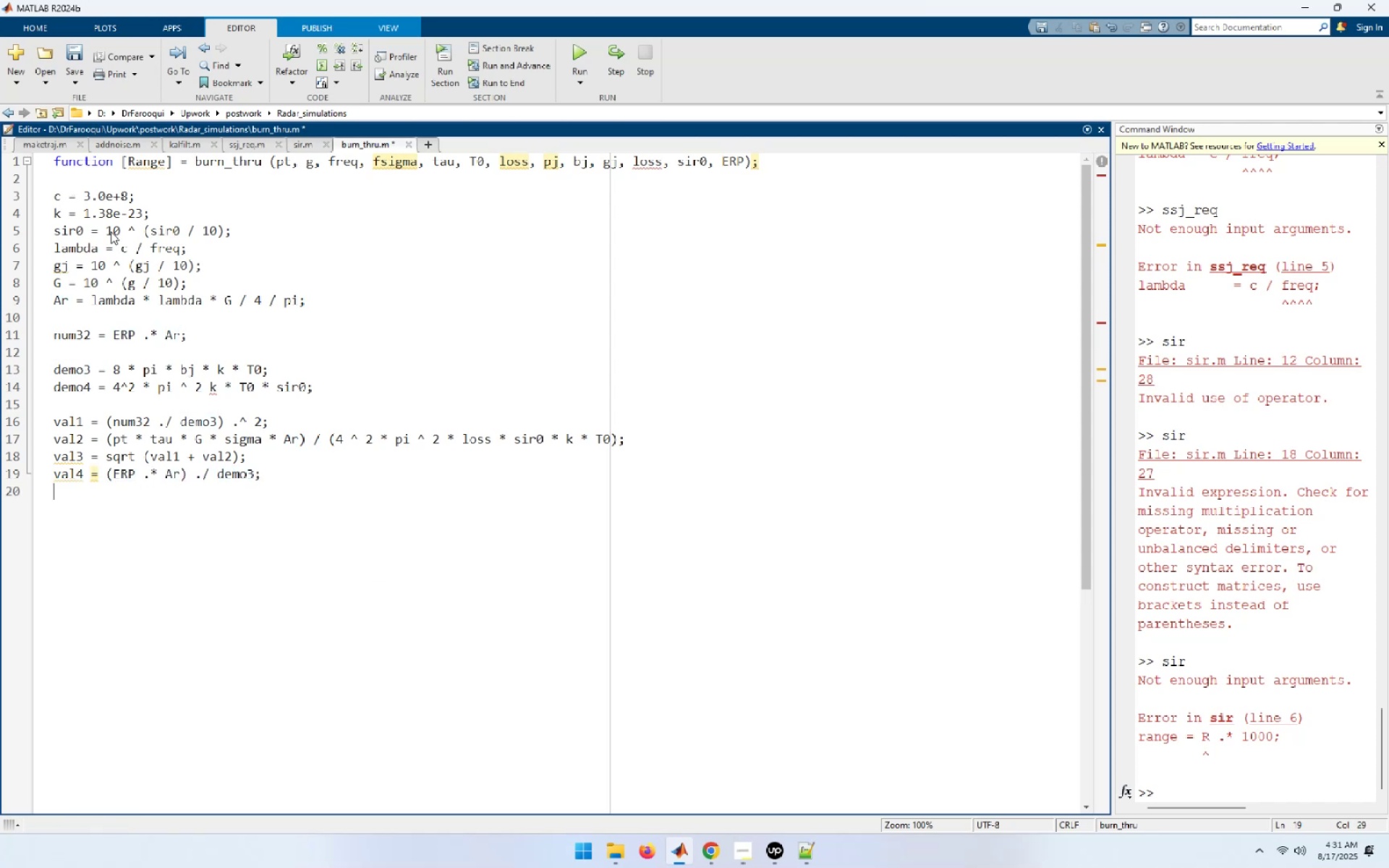 
 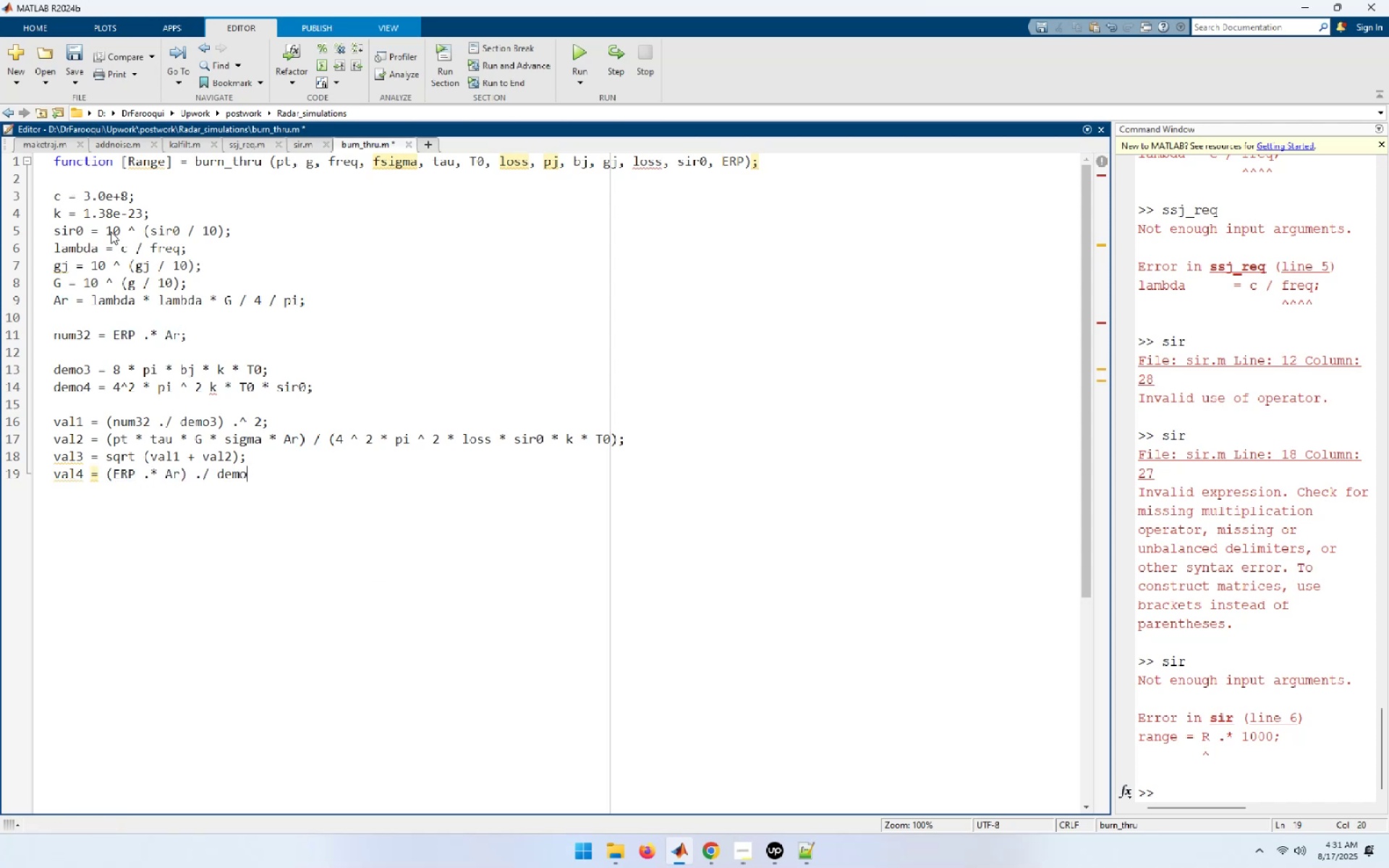 
key(Enter)
 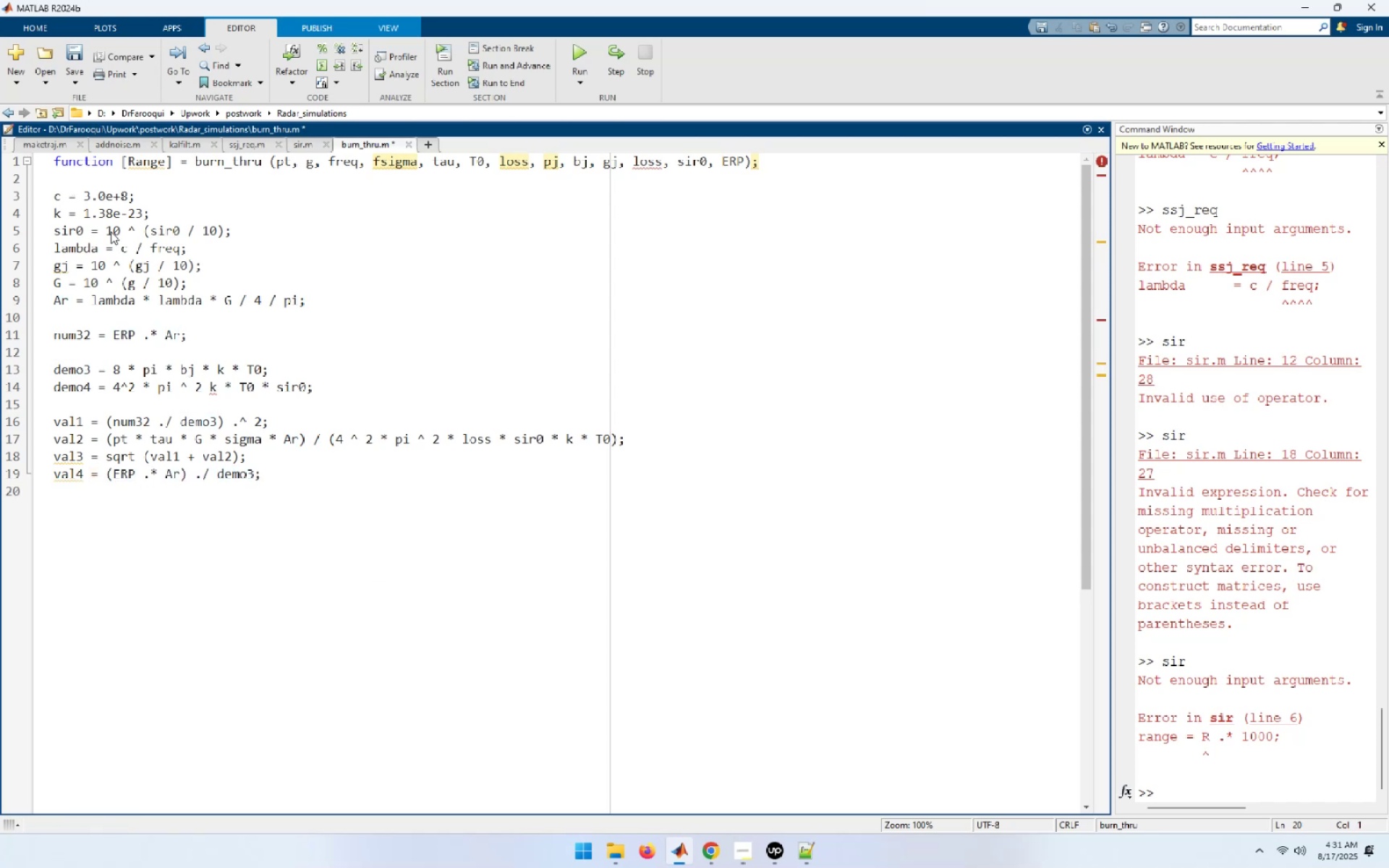 
type(Range = sqrt (val3 - val4 )
key(Backspace)
type() ./ 1000;)
 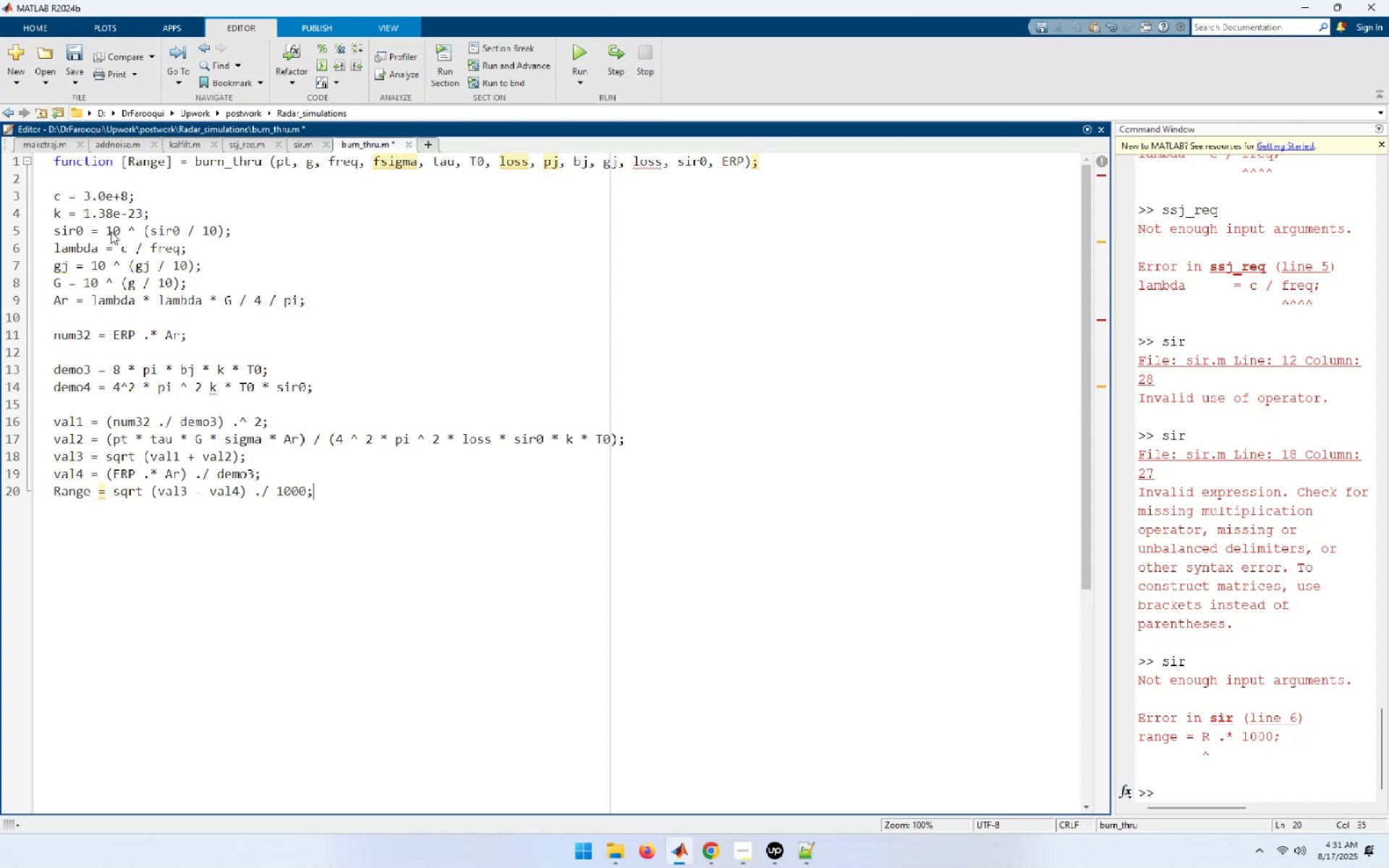 
key(Enter)
 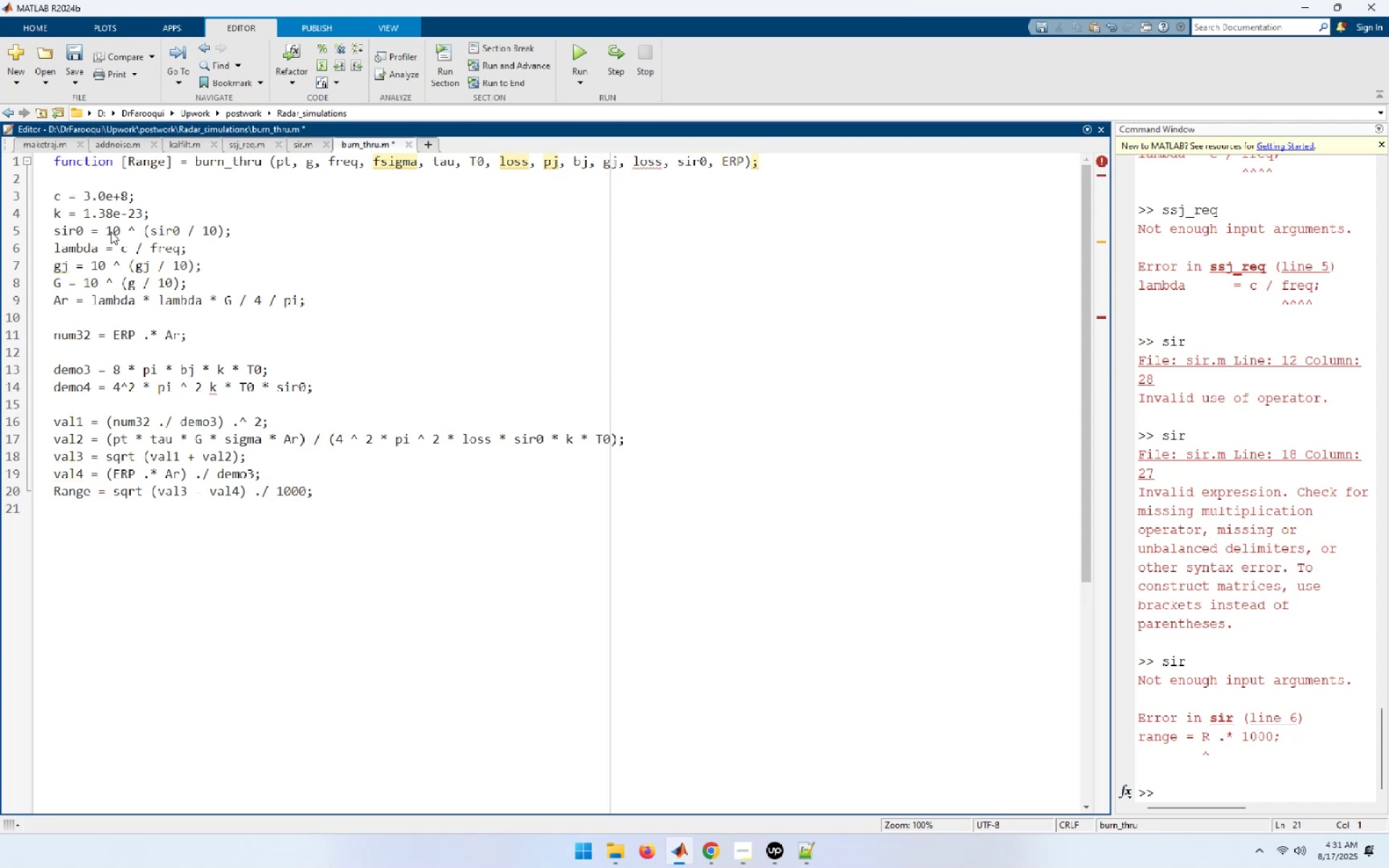 
key(Enter)
 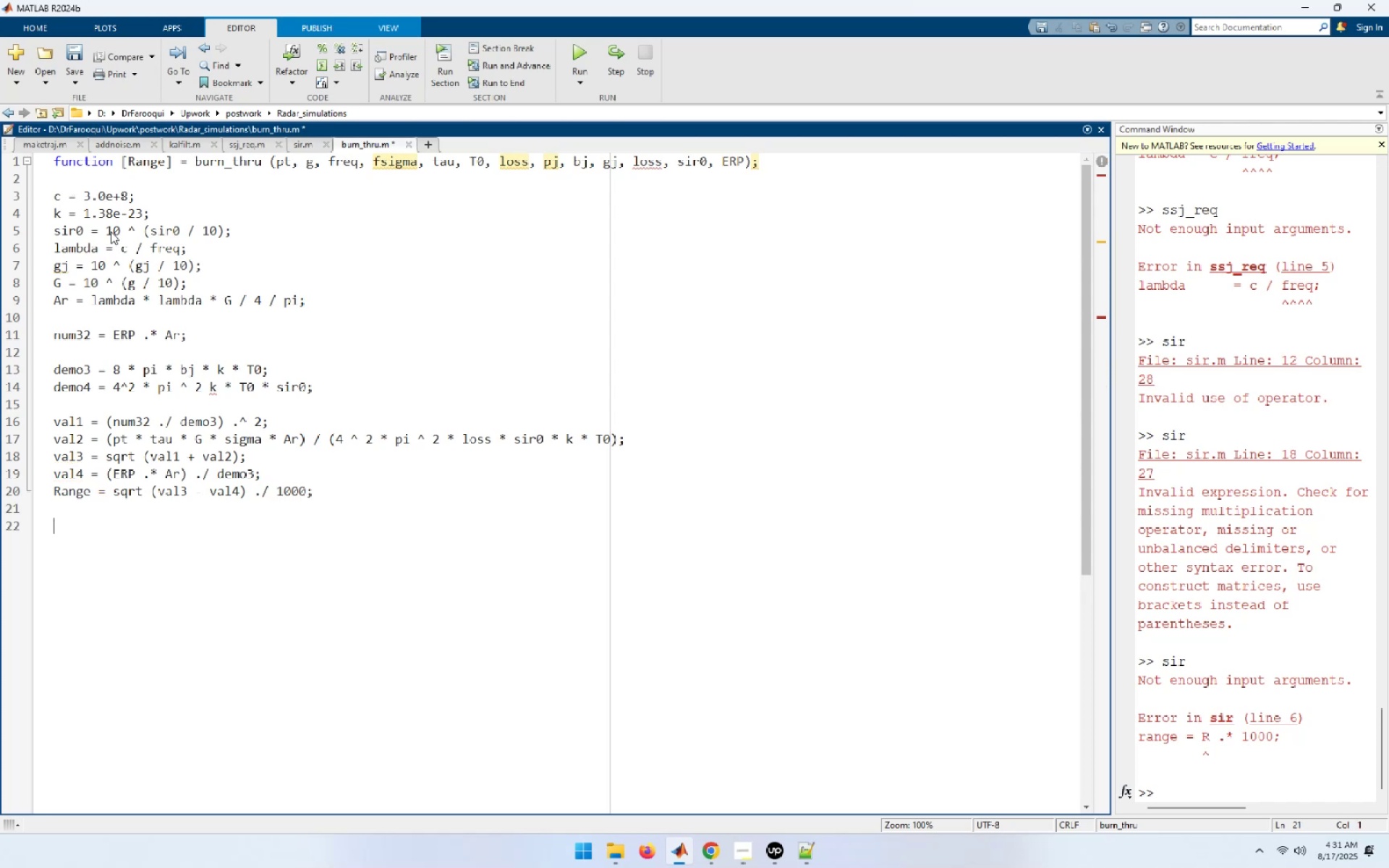 
type(figure )
key(Backspace)
type((21)
key(Backspace)
key(Backspace)
type(1))
 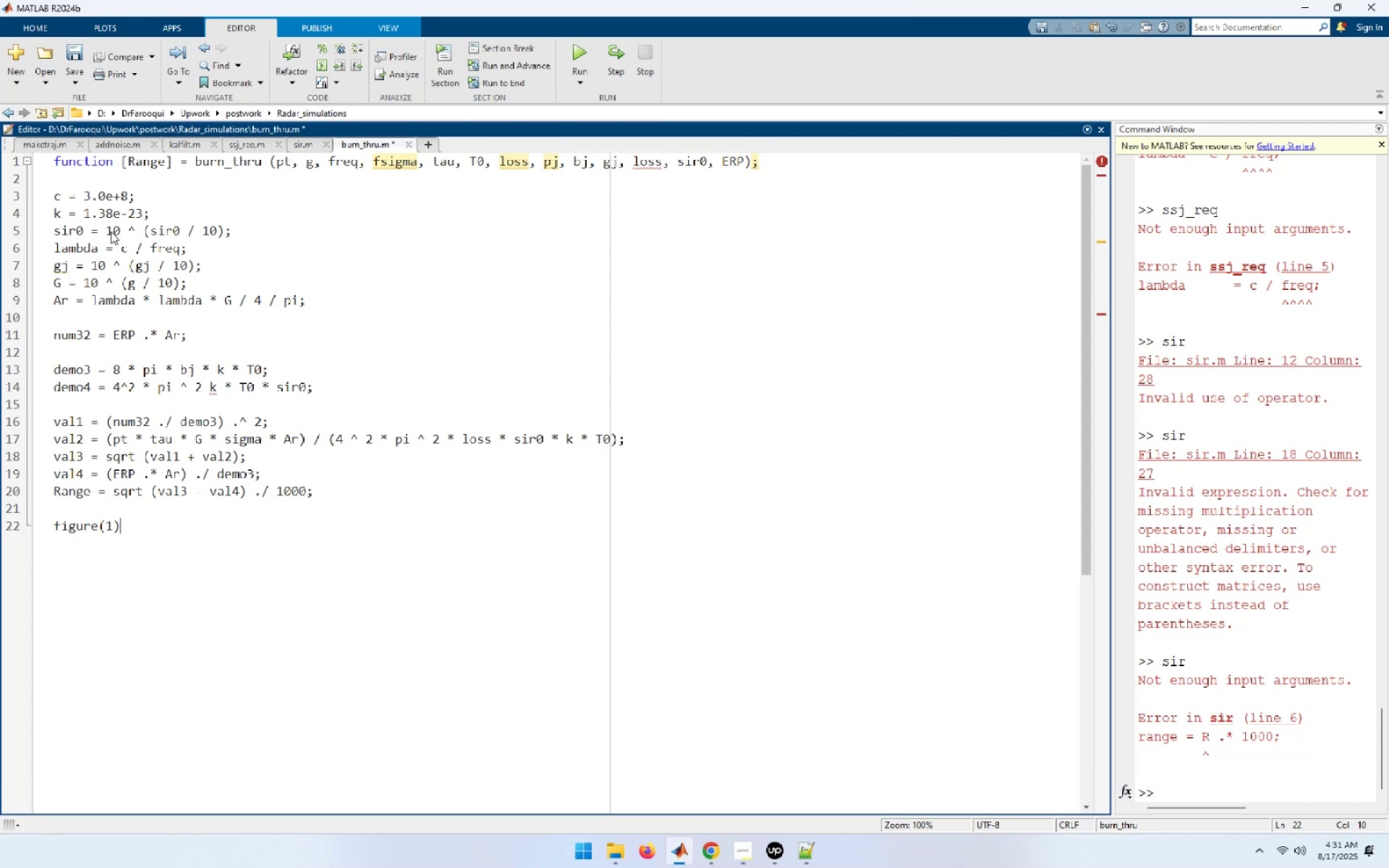 
key(Enter)
 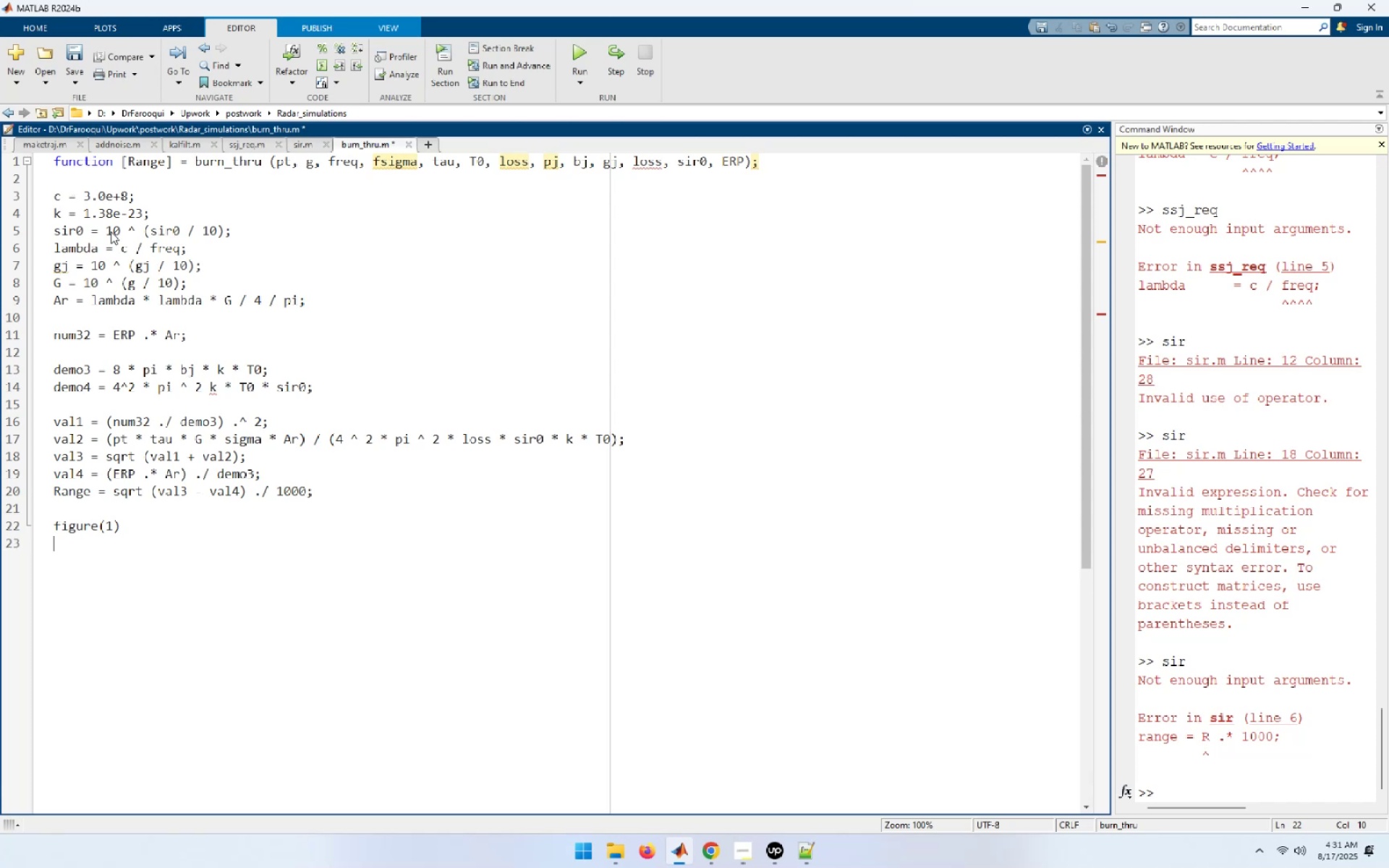 
key(Enter)
 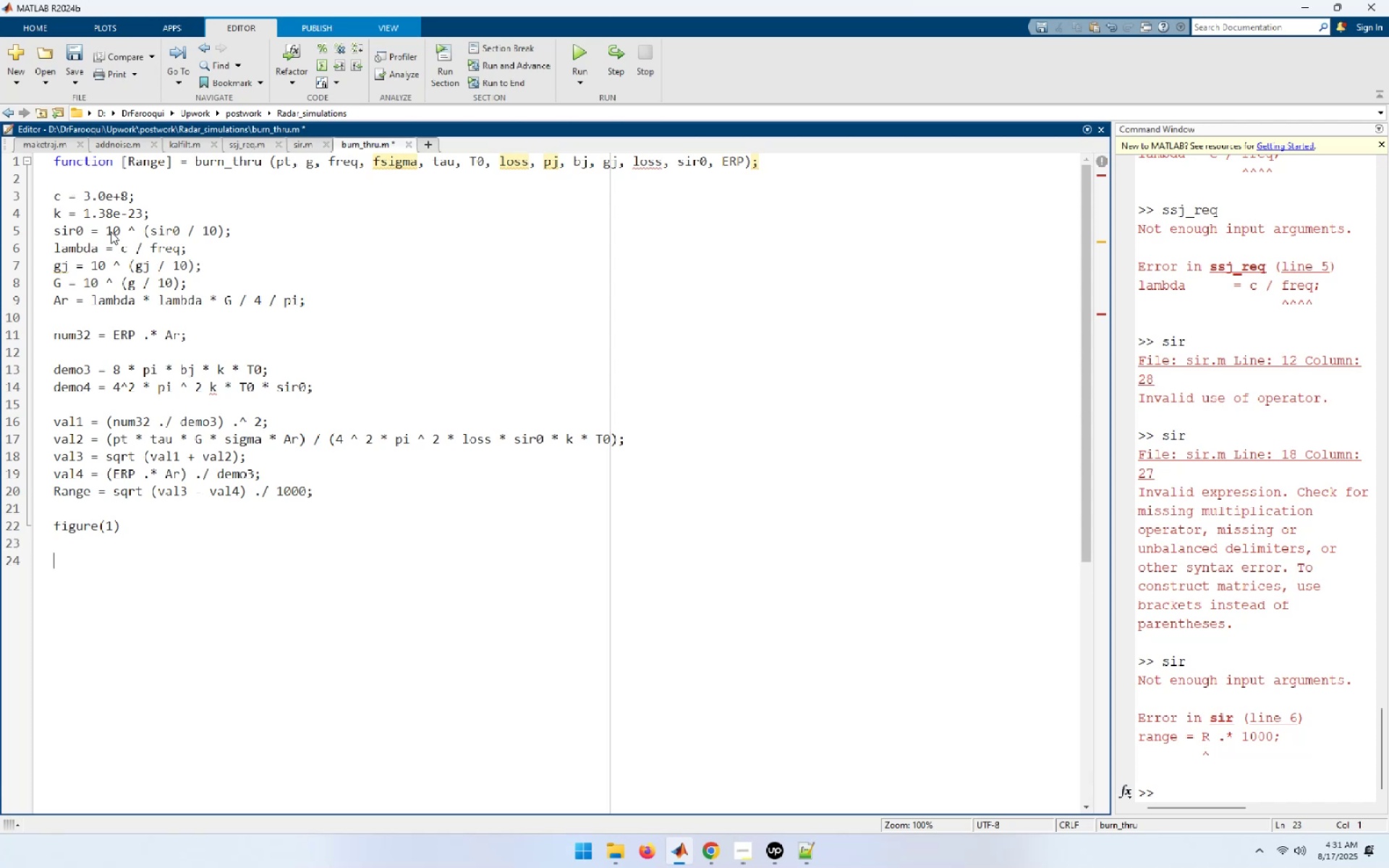 
type(plot (10 * log10 (ERP), ra)
key(Backspace)
key(Backspace)
type(R)
key(Backspace)
type(Range )
key(Backspace)
type(, 'k'))
 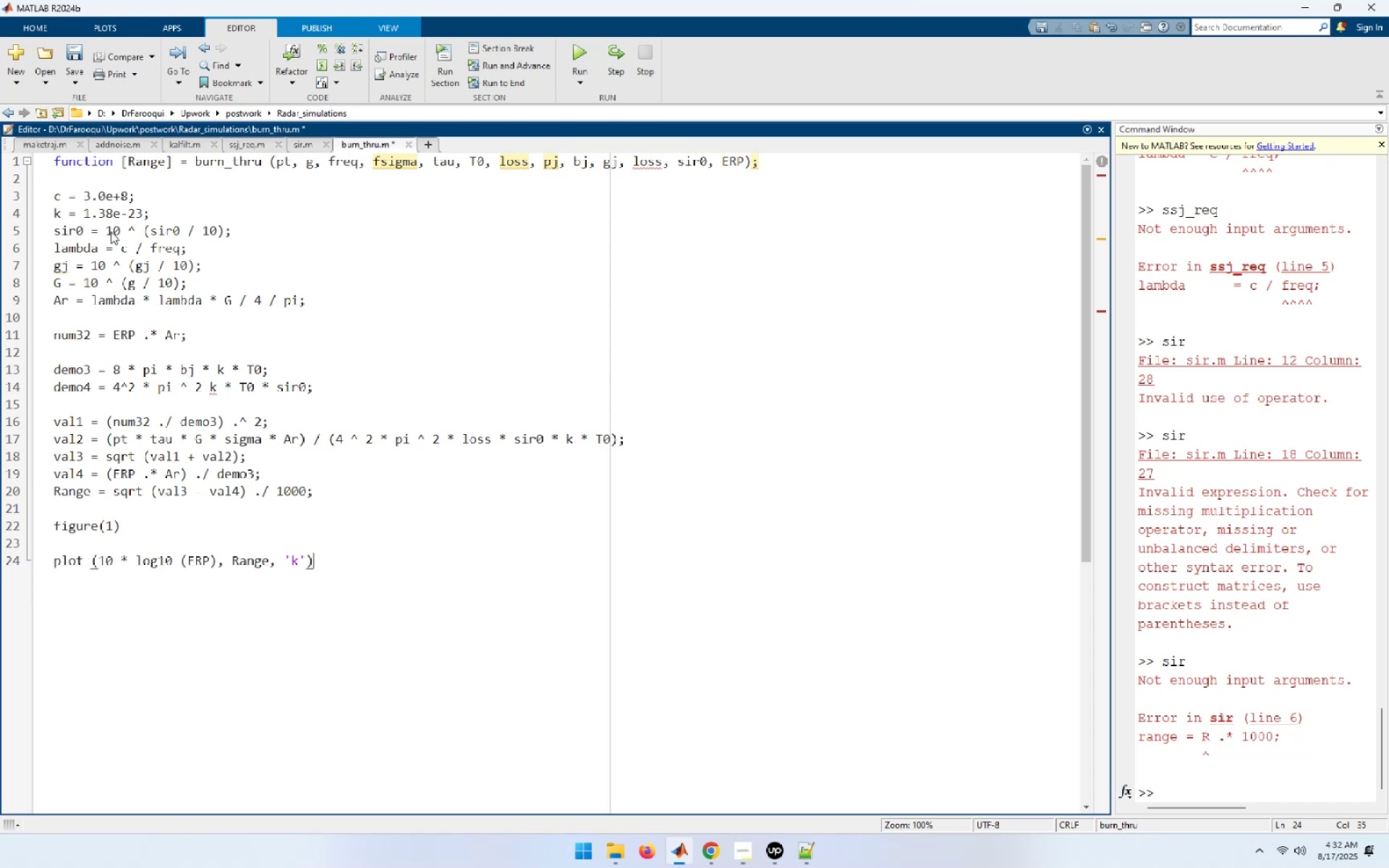 
key(Enter)
 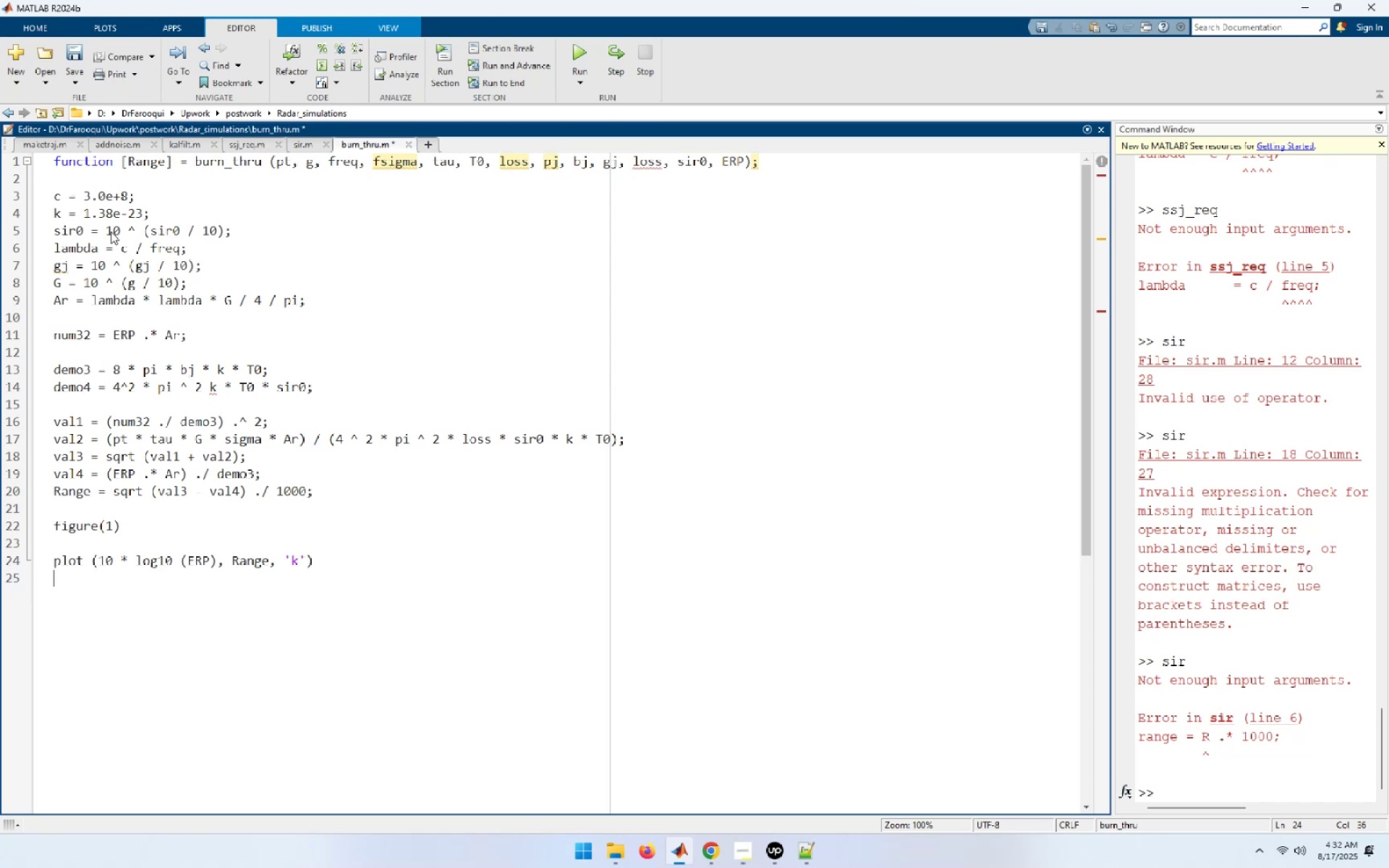 
key(Enter)
 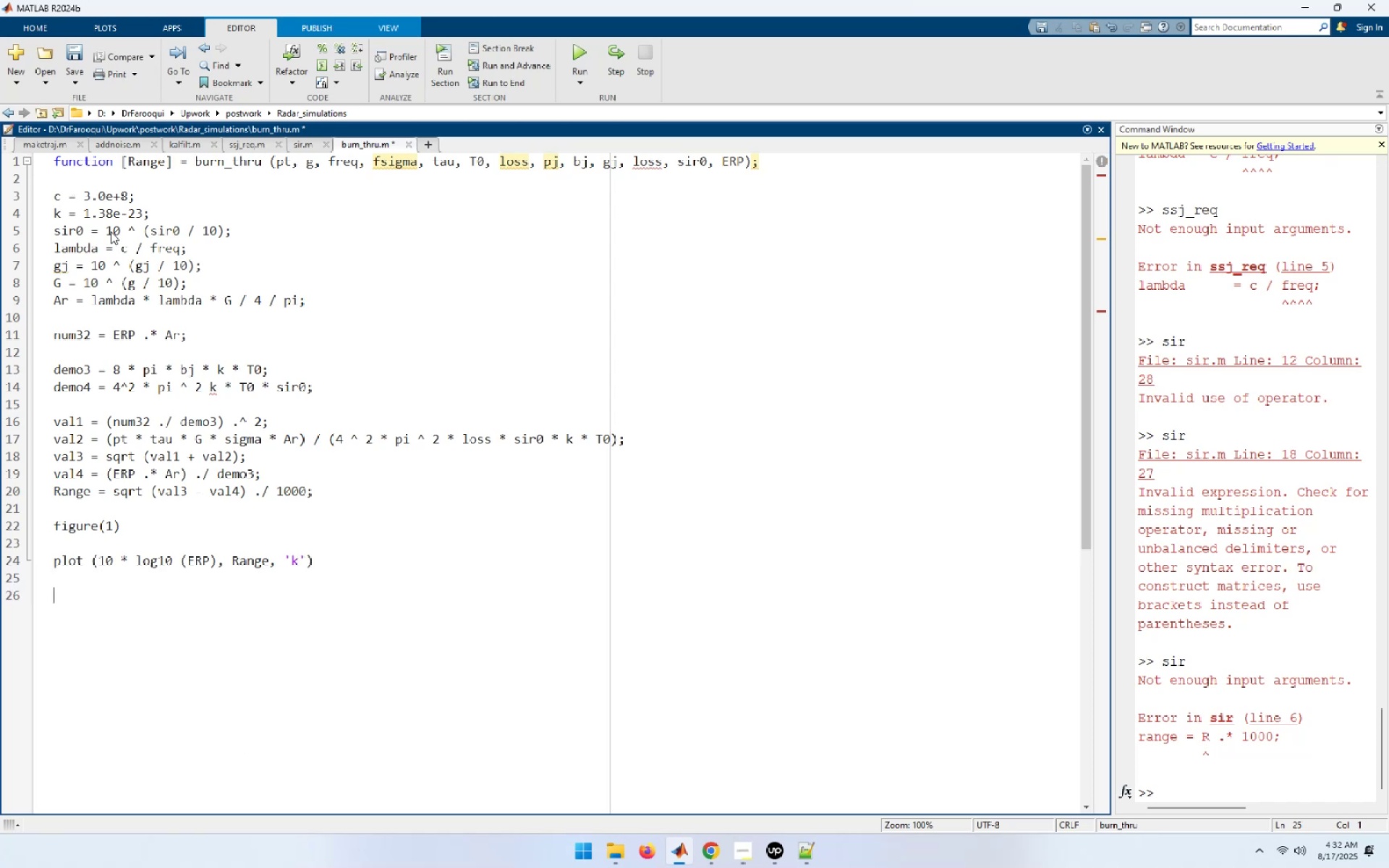 
type(xlabel ('Jammer ERP in dB'))
 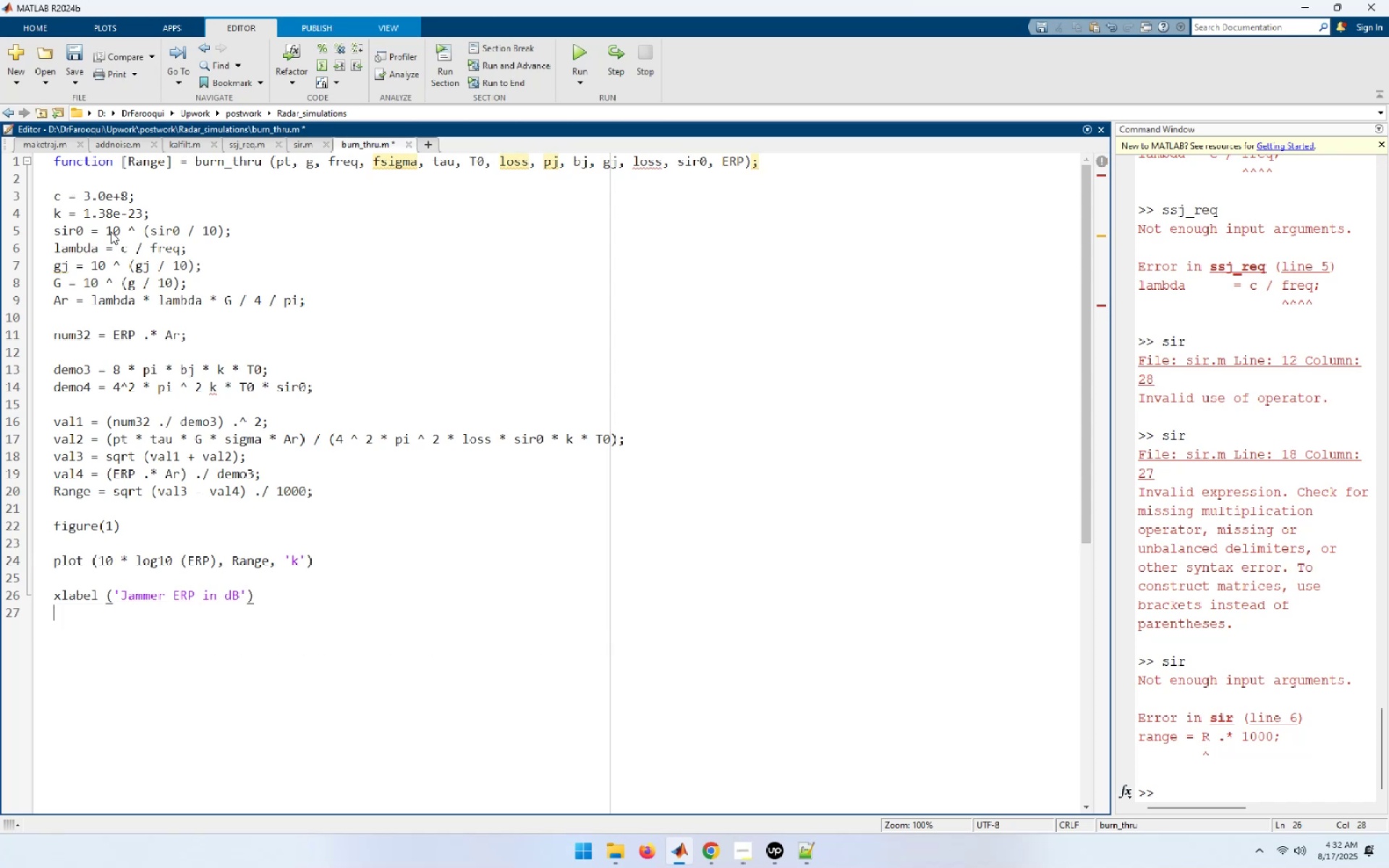 
 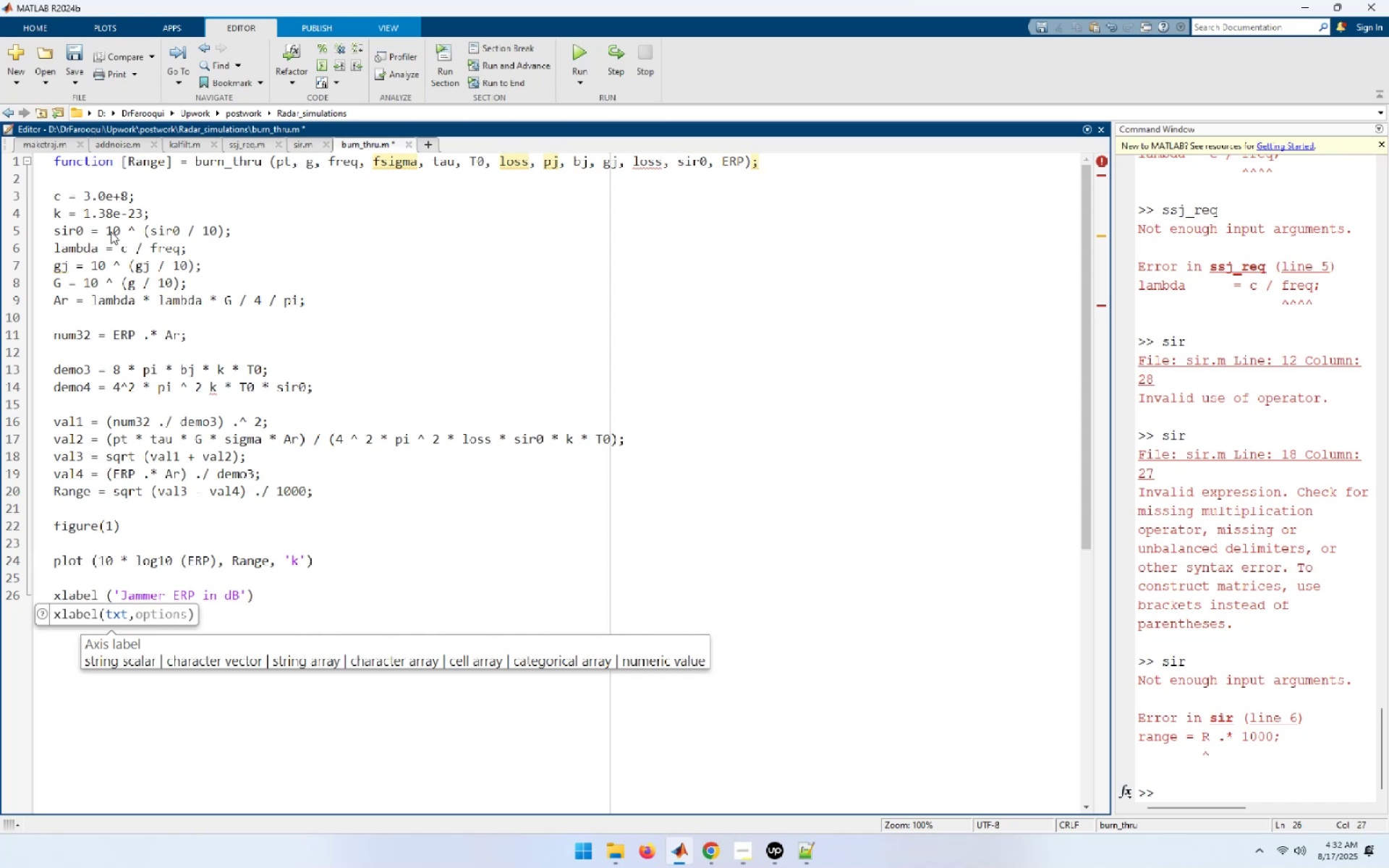 
key(Enter)
 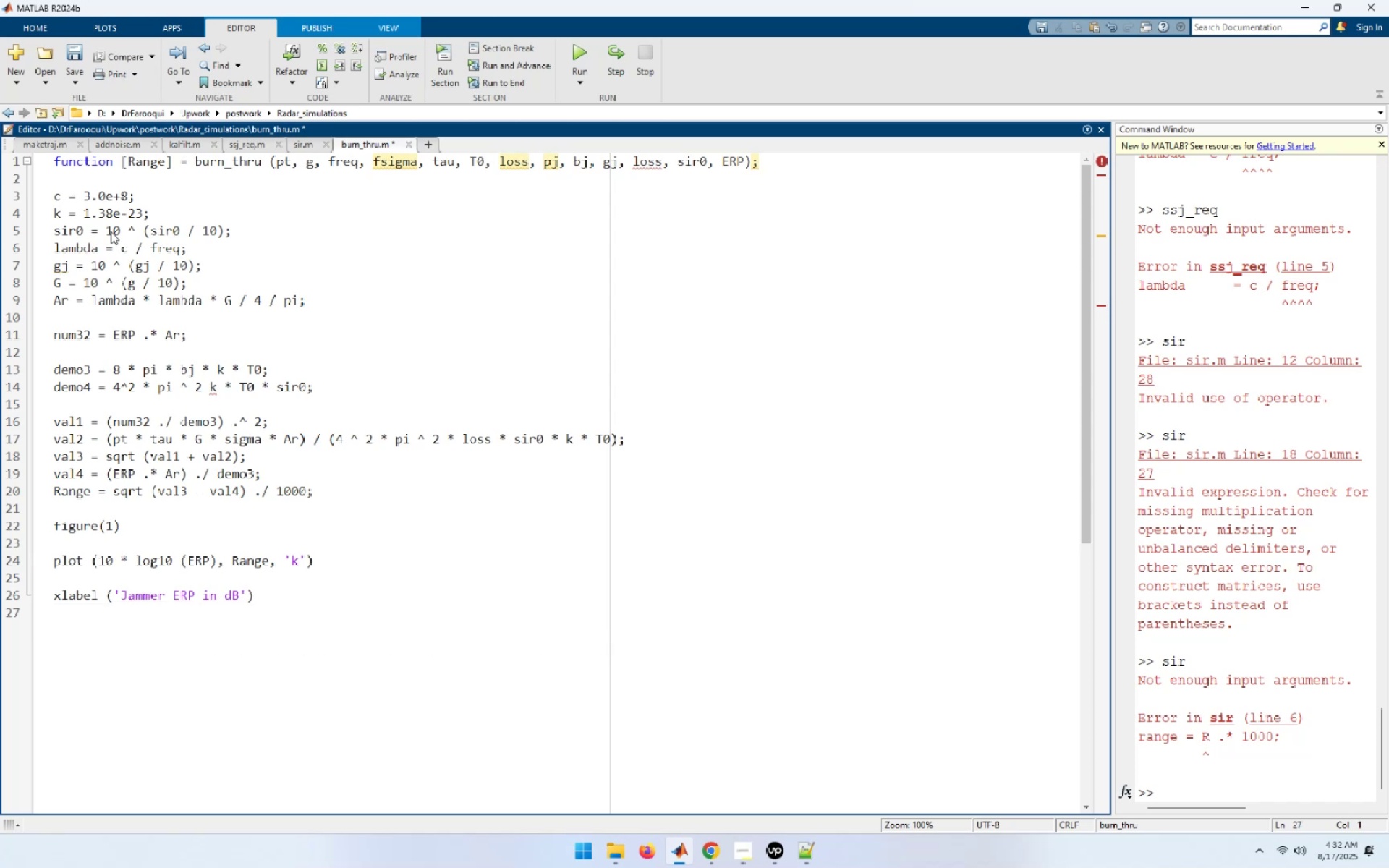 
type(ylabel ('Burnthrough range in k)
key(Backspace)
type(Km'))
 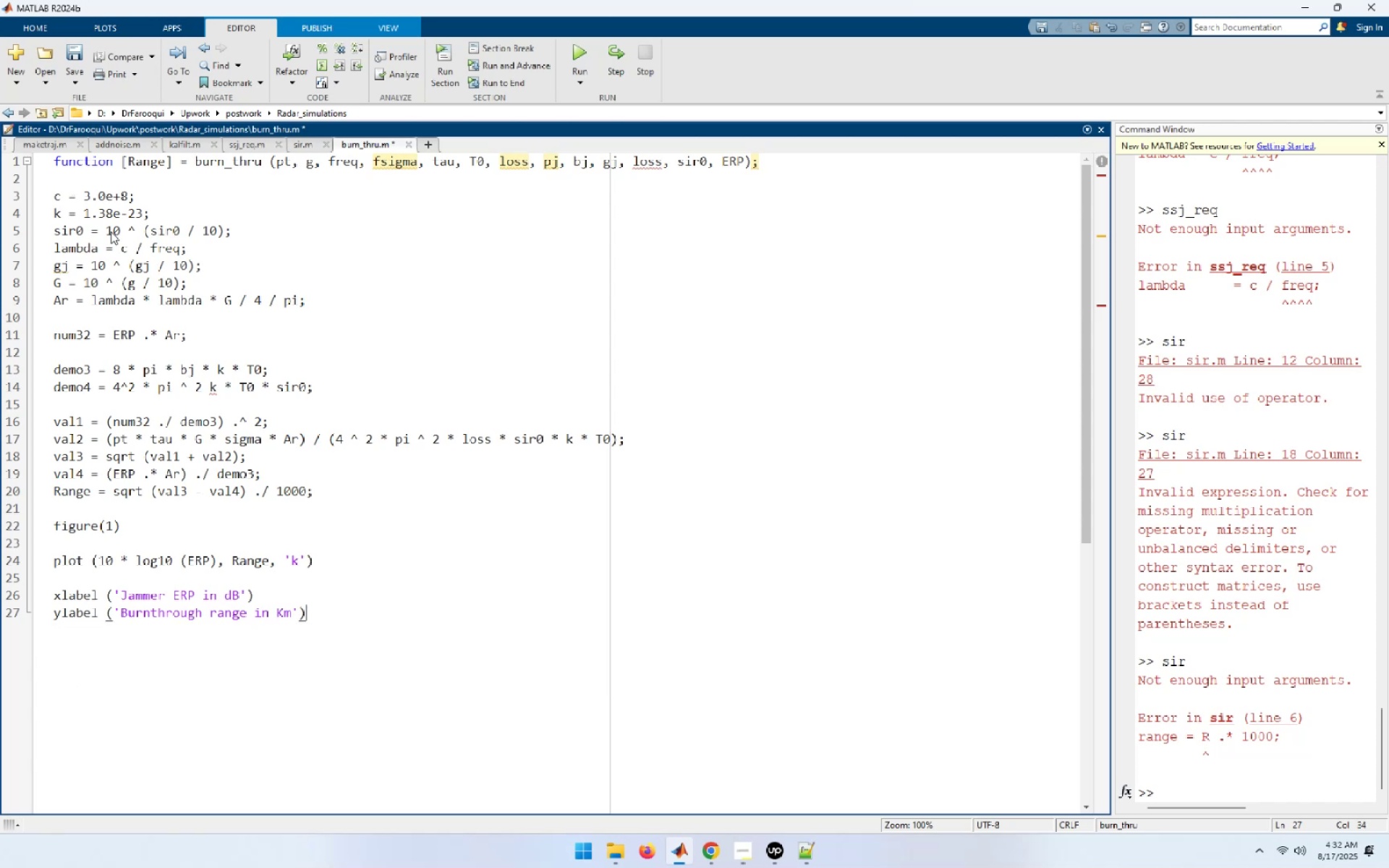 
key(Enter)
 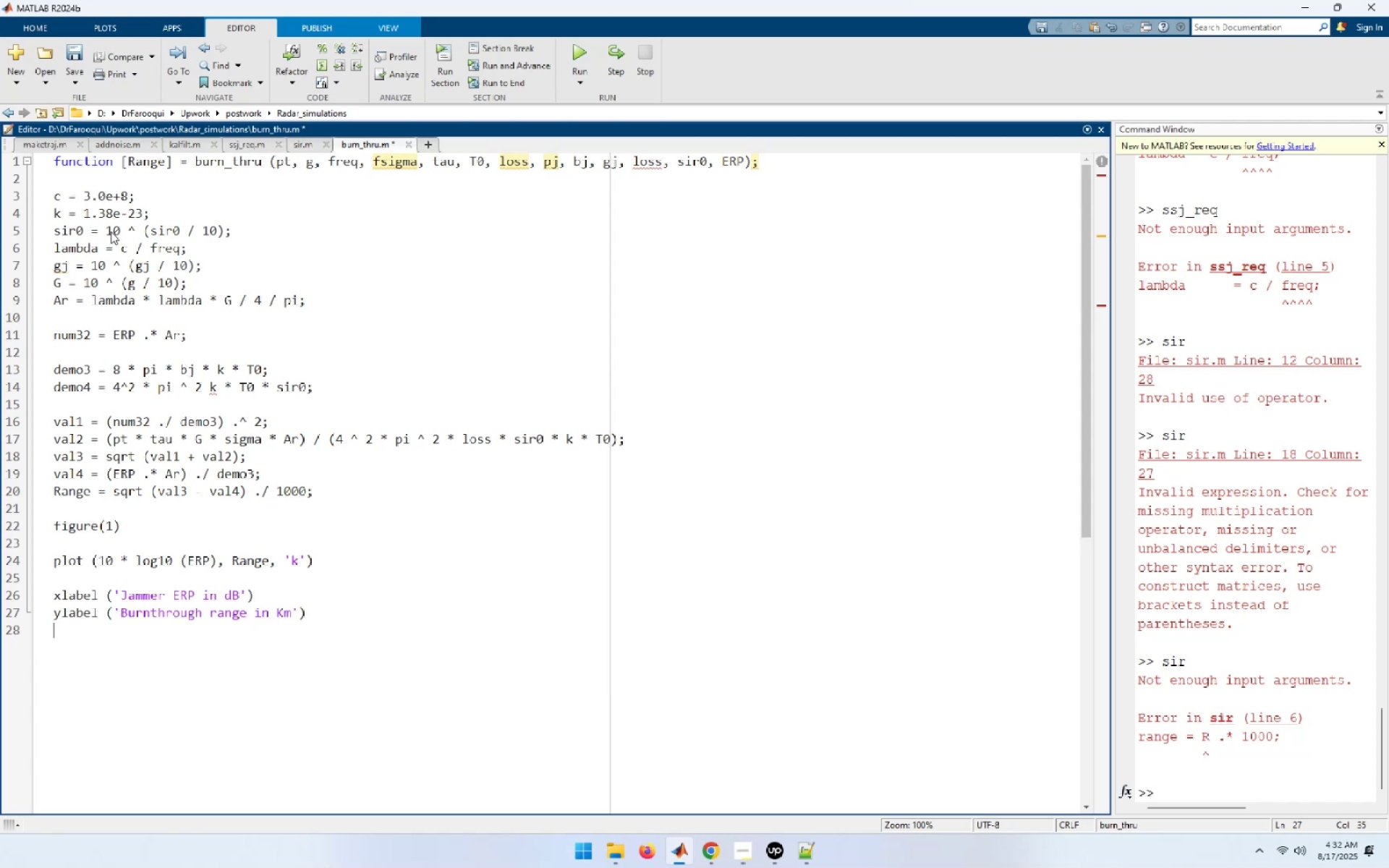 
key(Enter)
 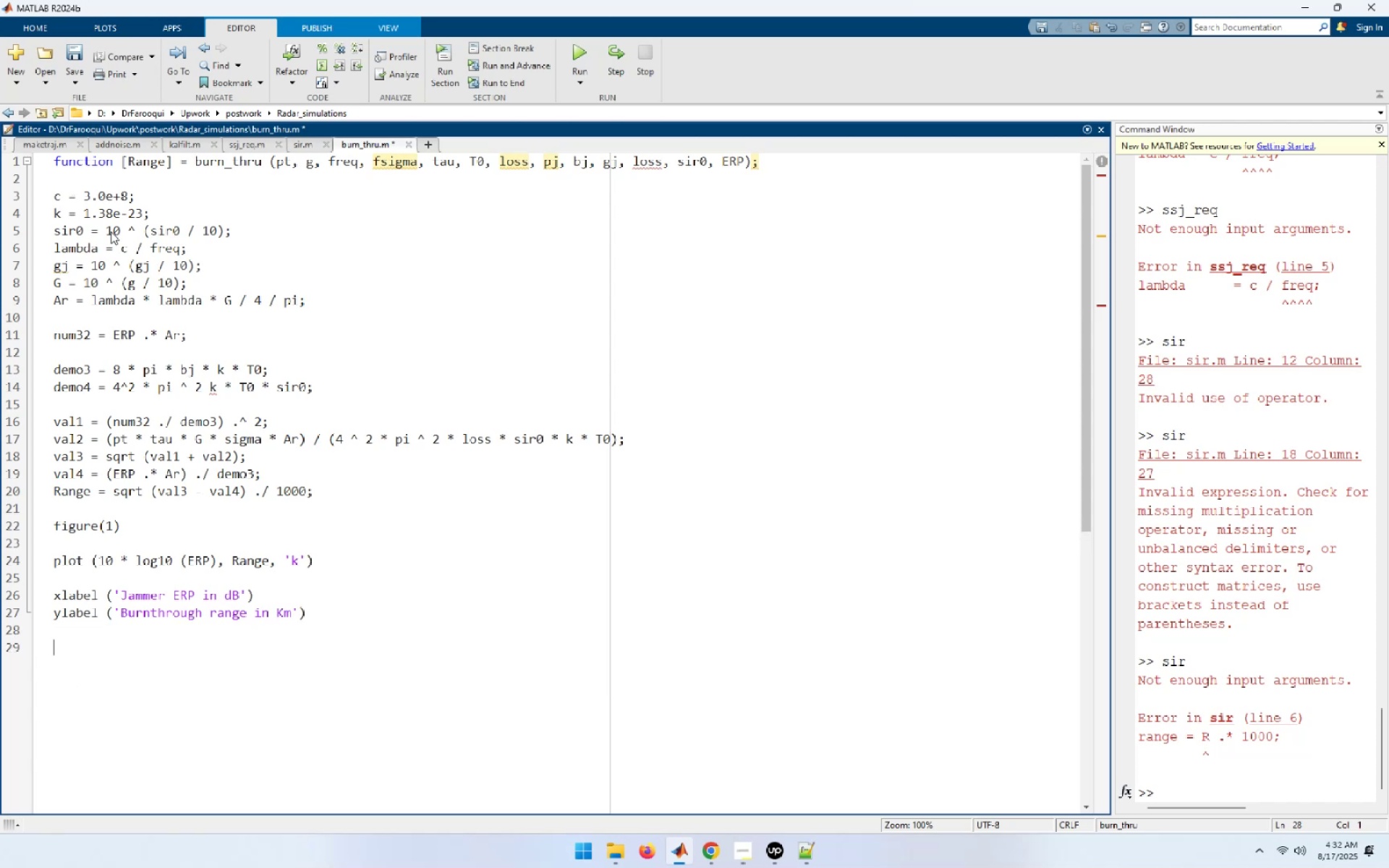 
type(grid )
 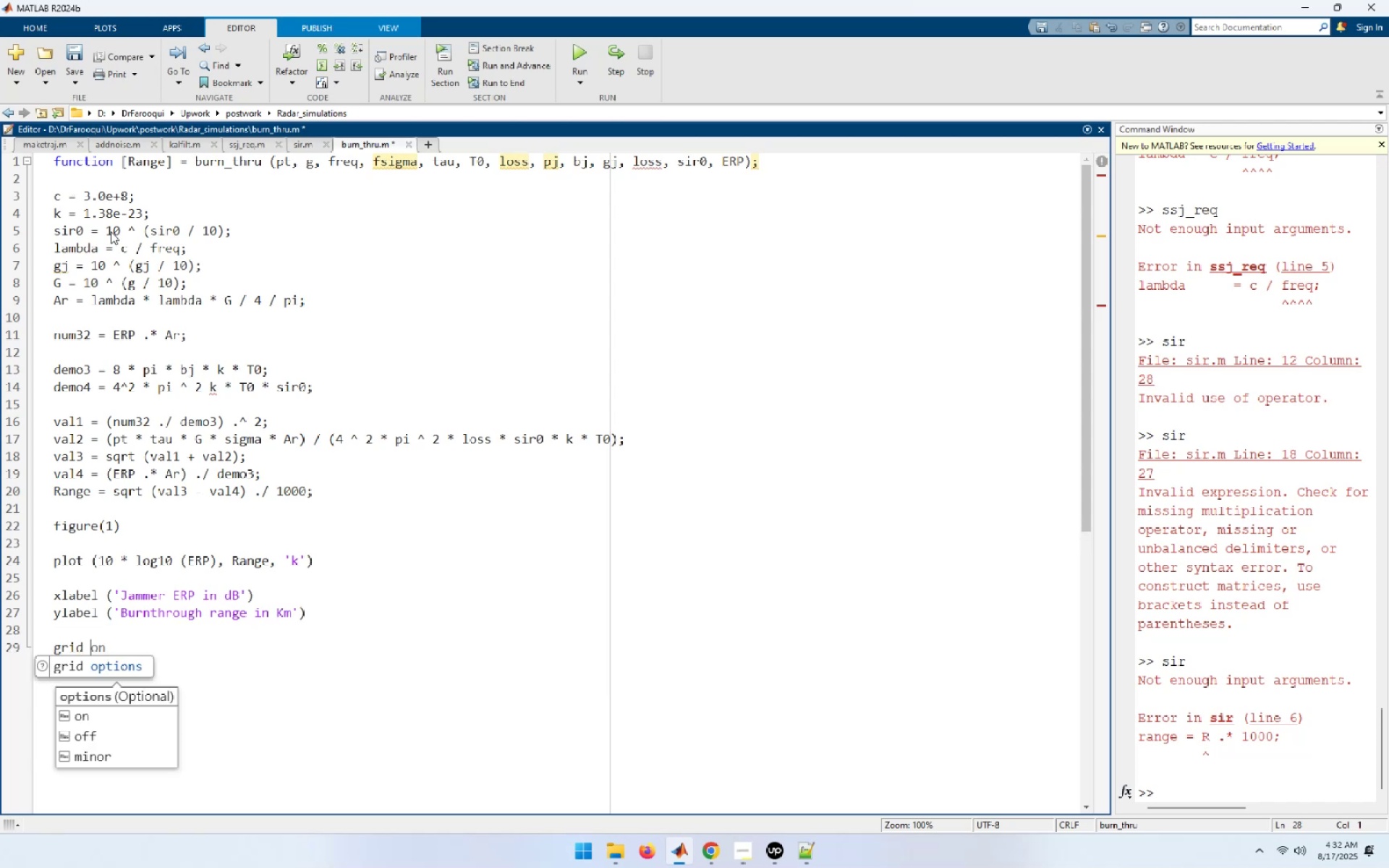 
key(Control+S)
 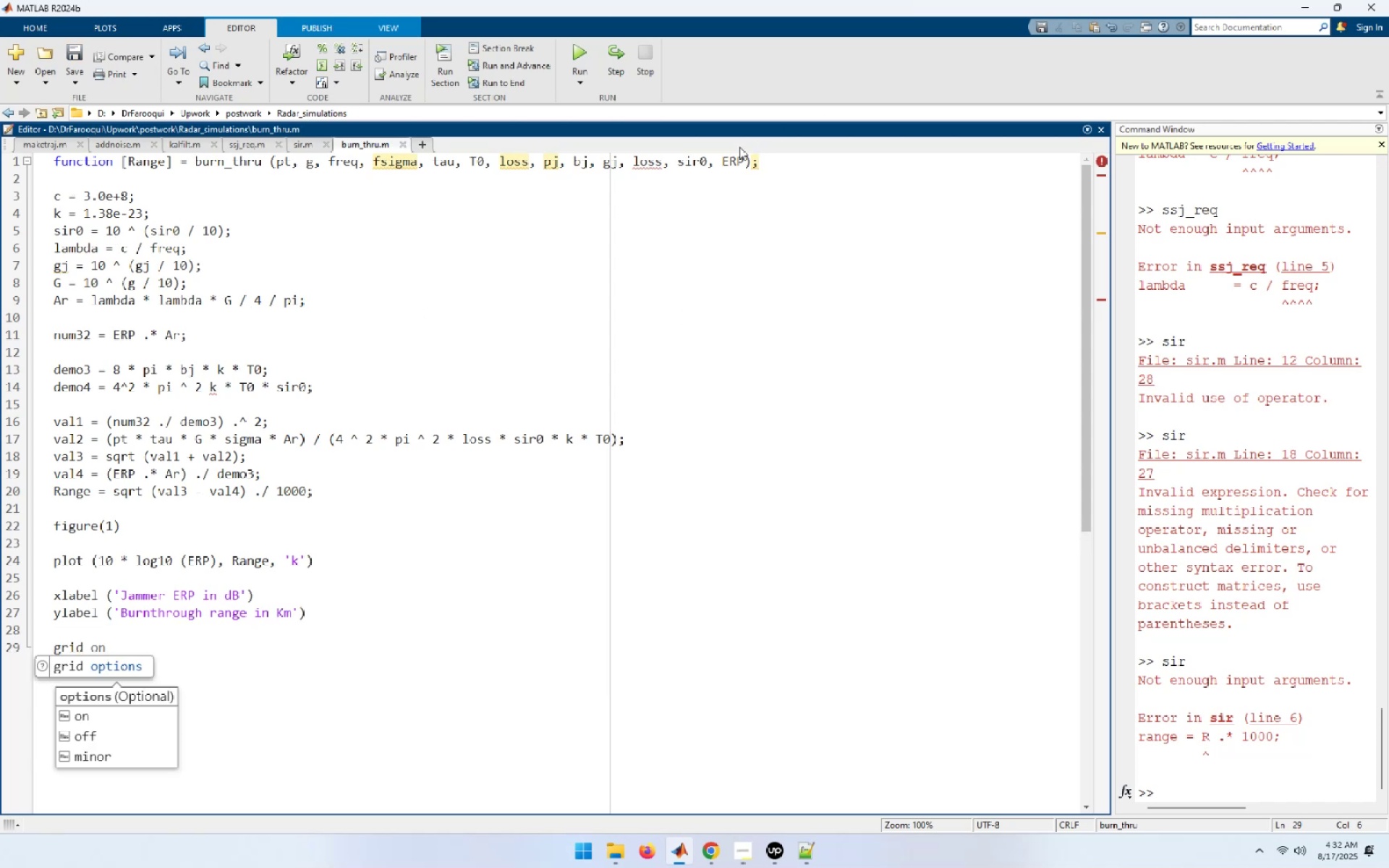 
wait(5.2)
 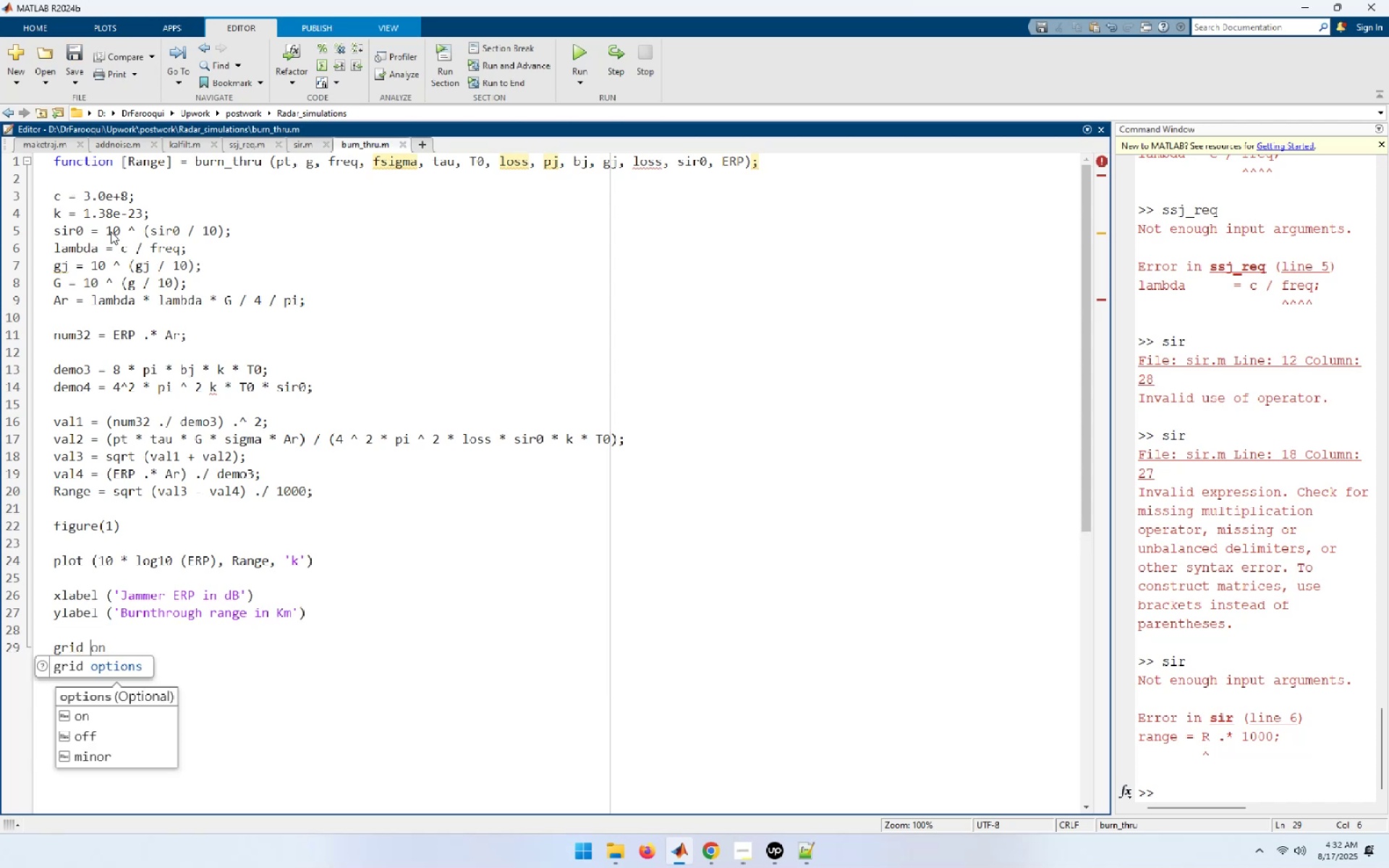 
left_click([585, 57])
 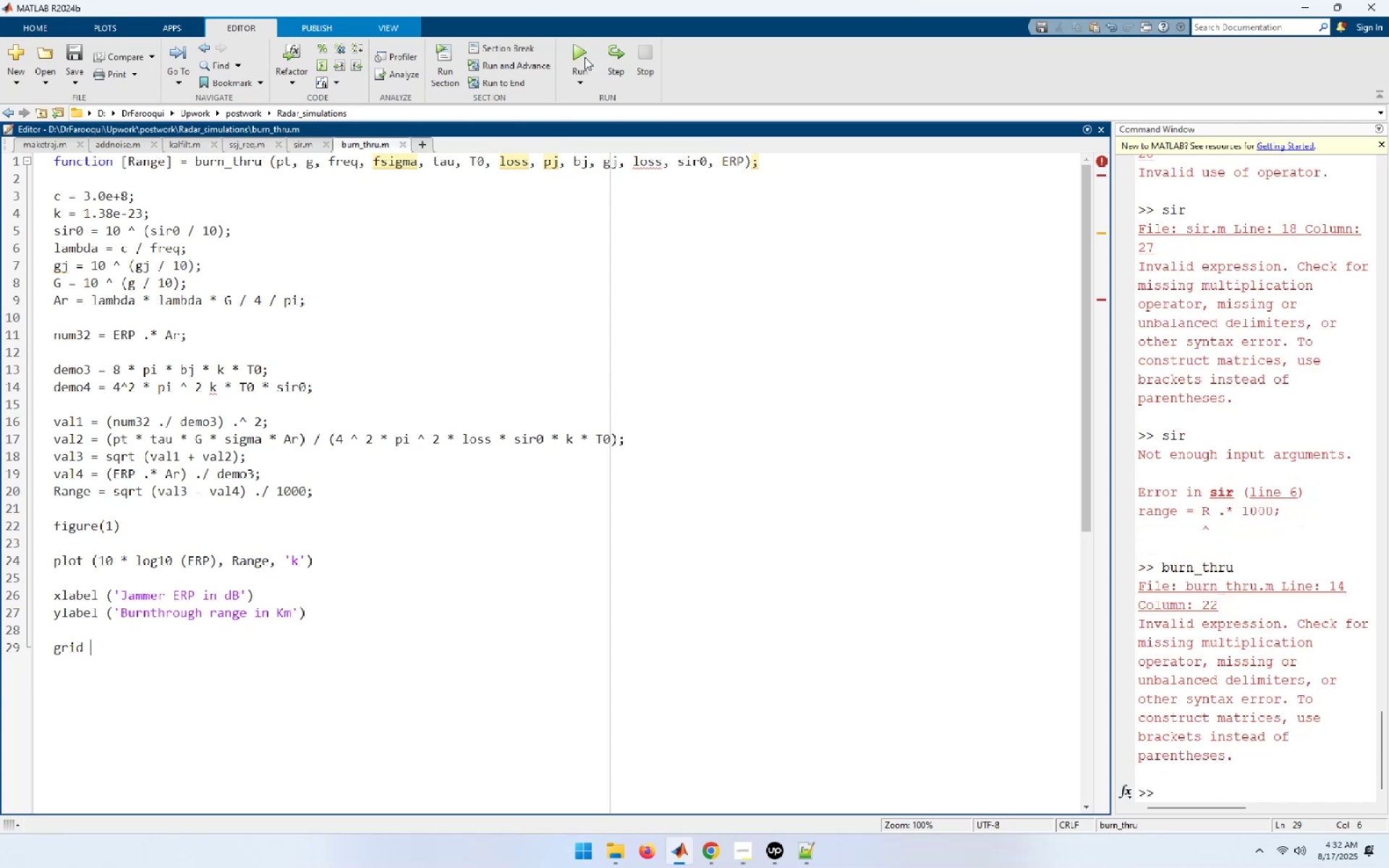 
wait(5.7)
 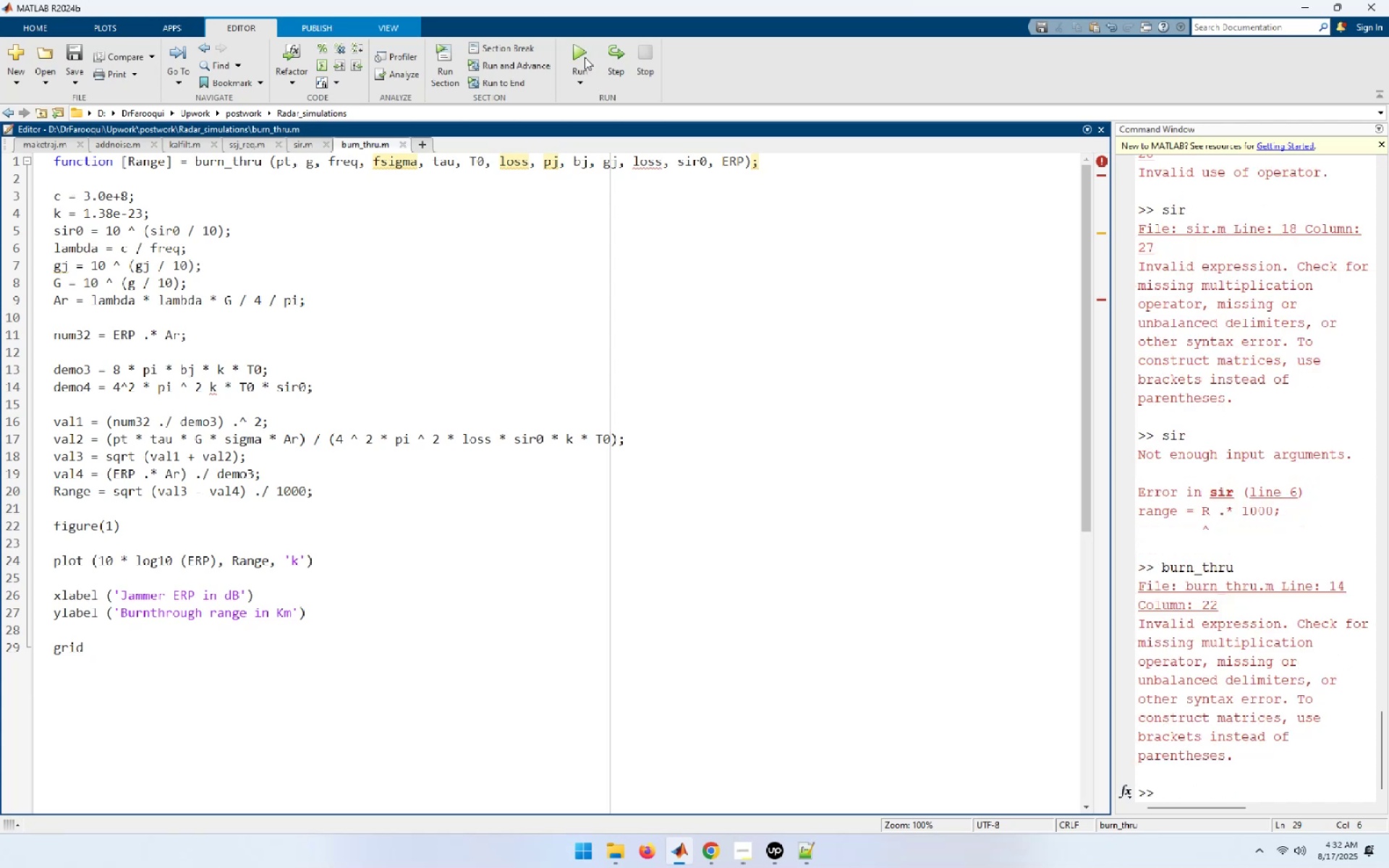 
left_click([580, 52])
 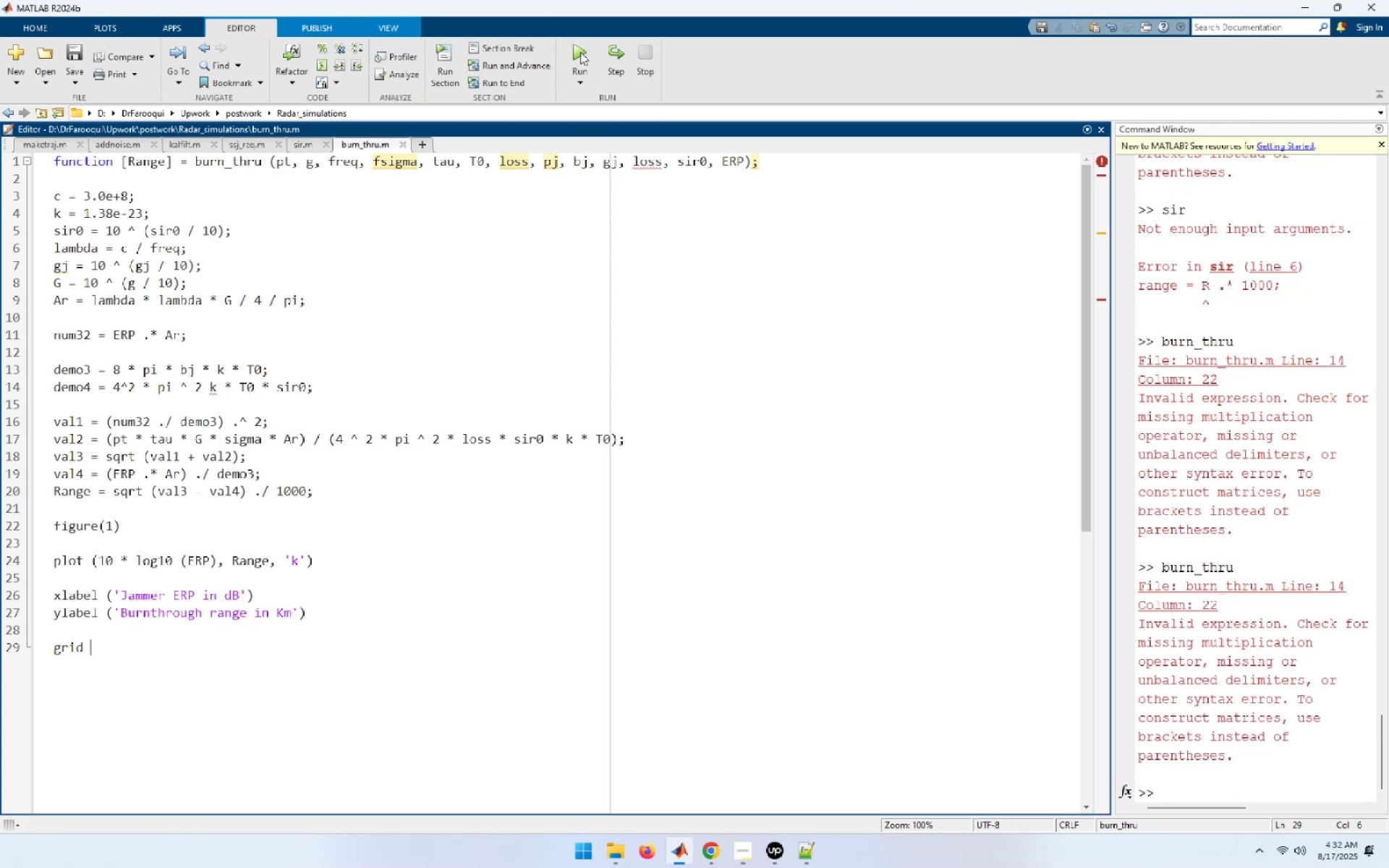 
wait(8.5)
 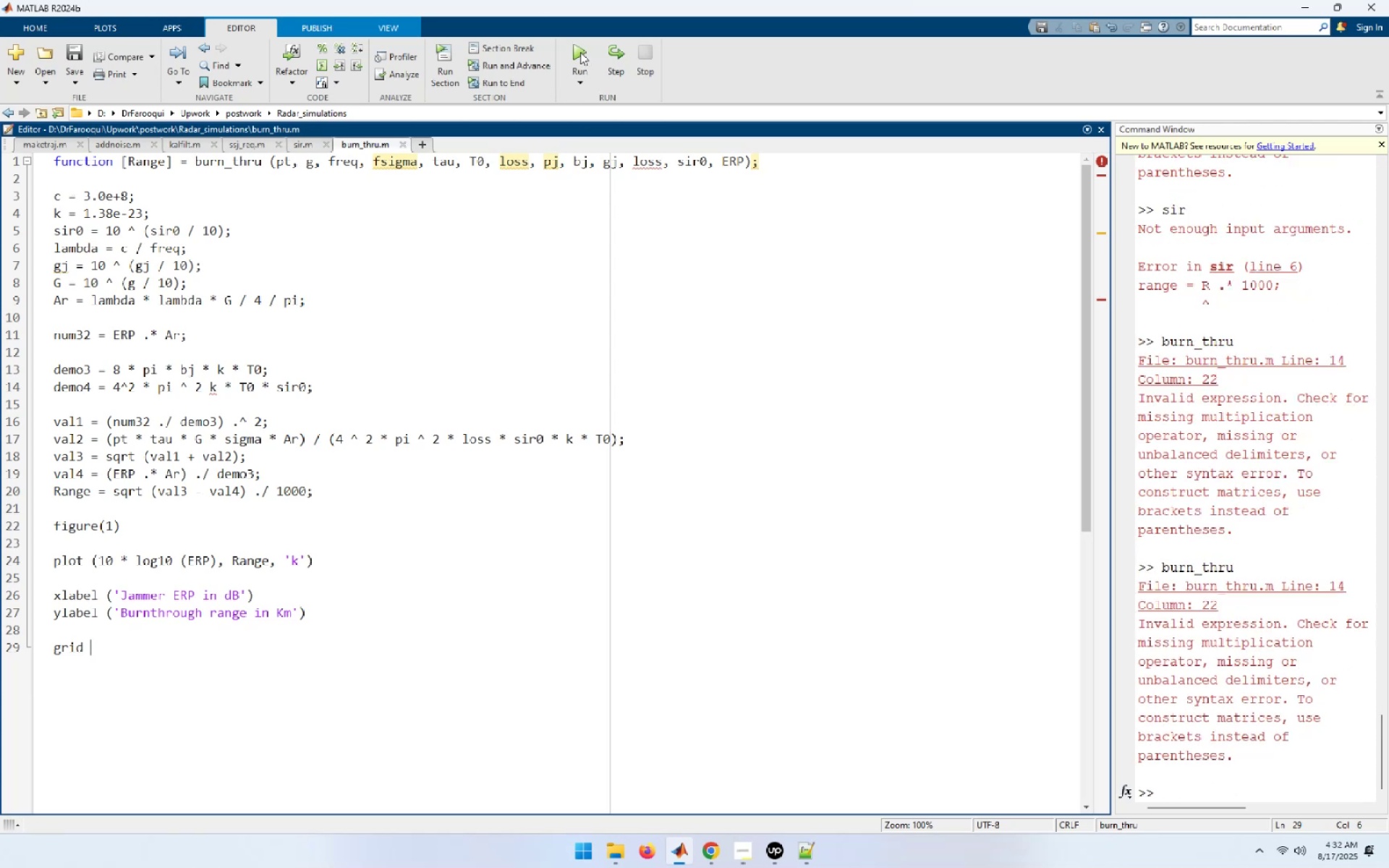 
left_click([205, 390])
 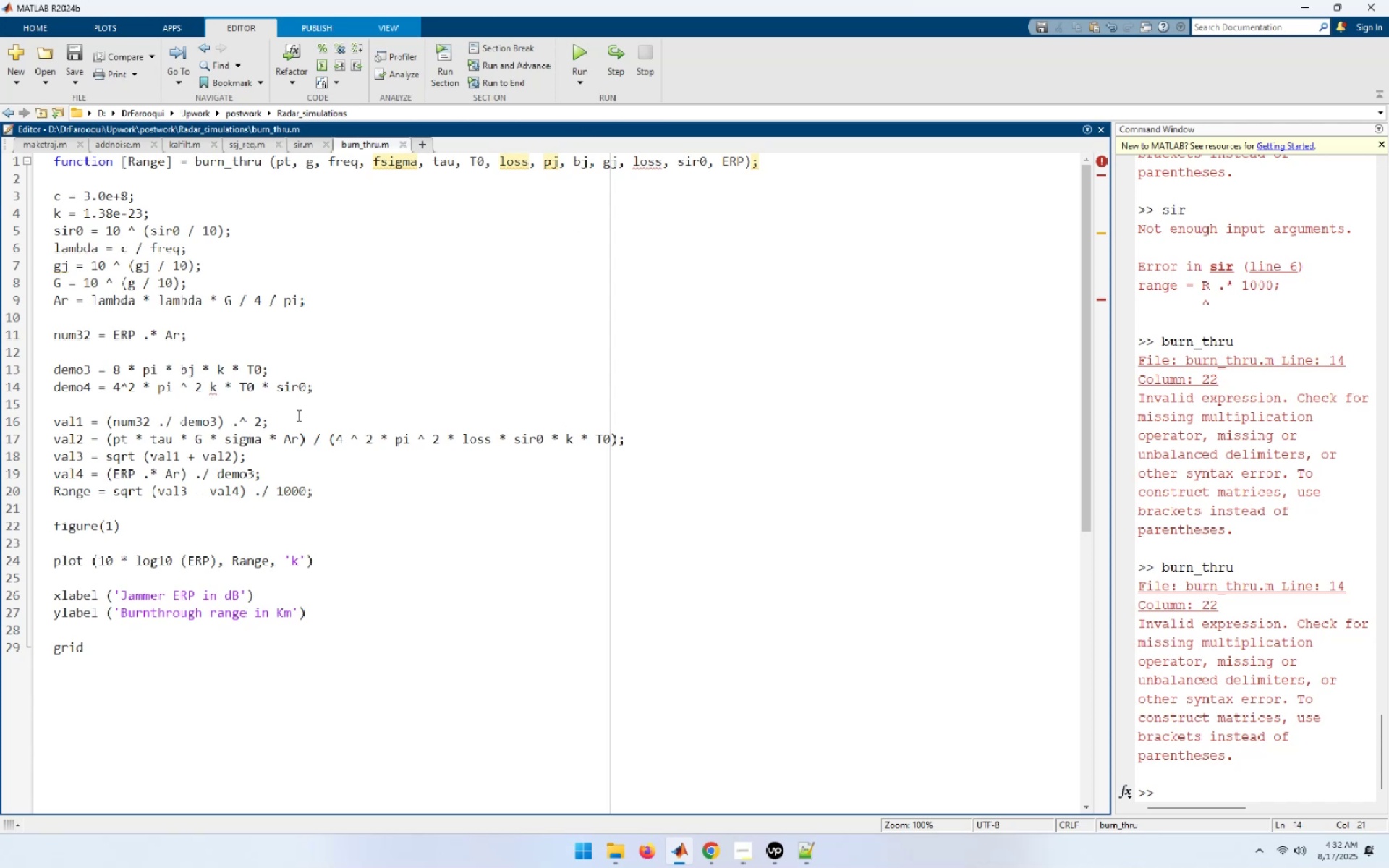 
key(ArrowRight)
 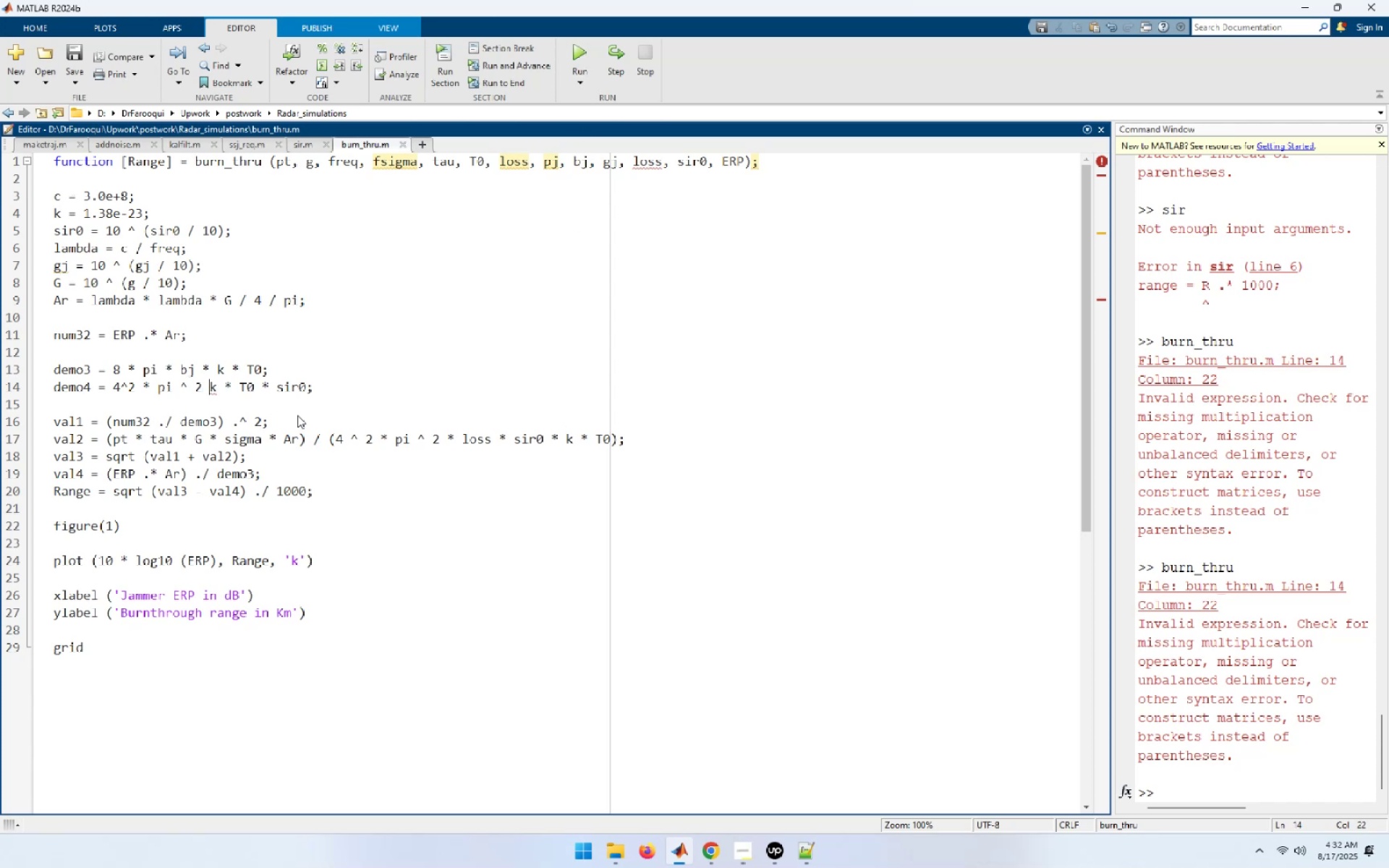 
key(NumpadMultiply)
 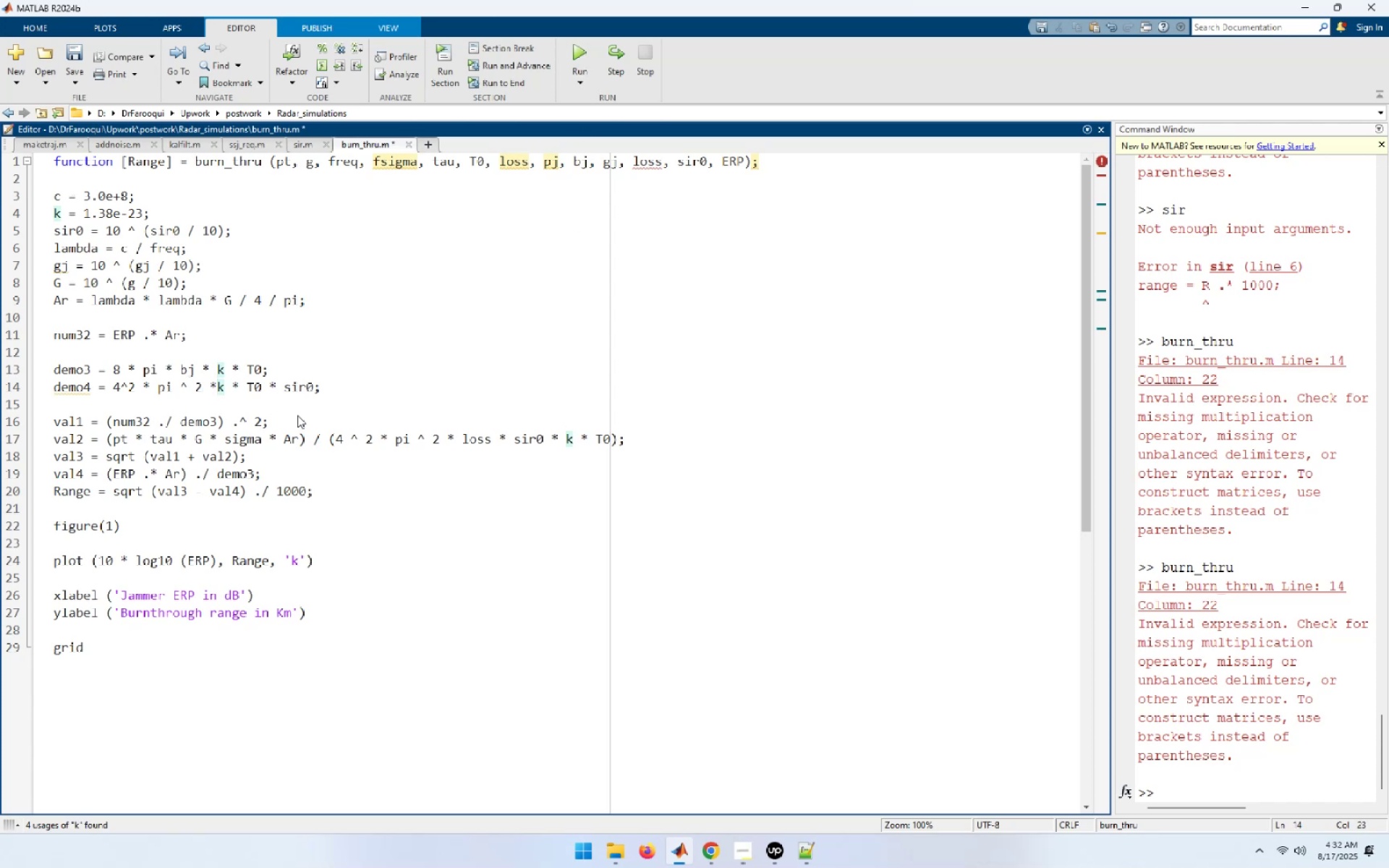 
key(Space)
 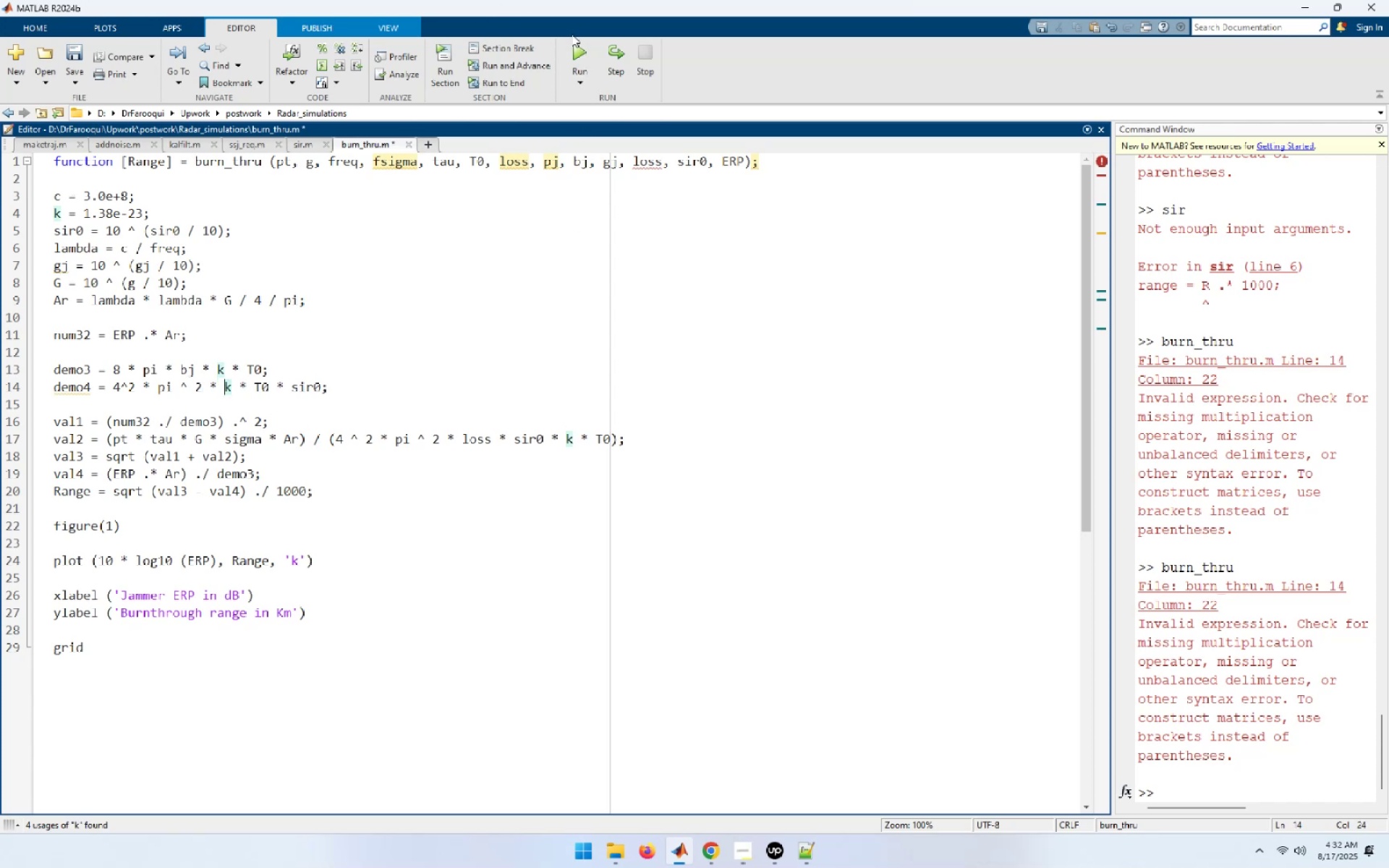 
left_click([574, 45])
 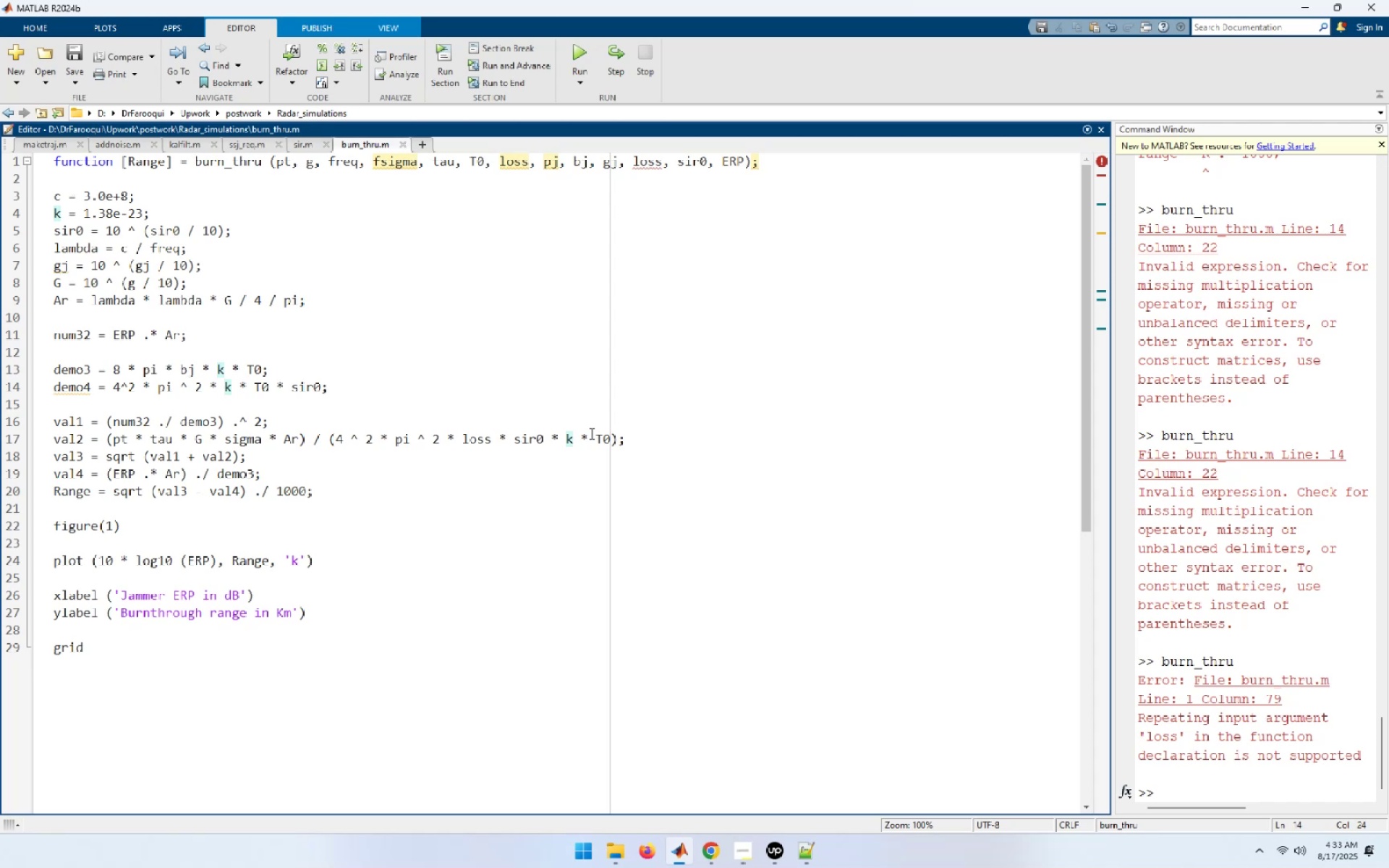 
wait(20.6)
 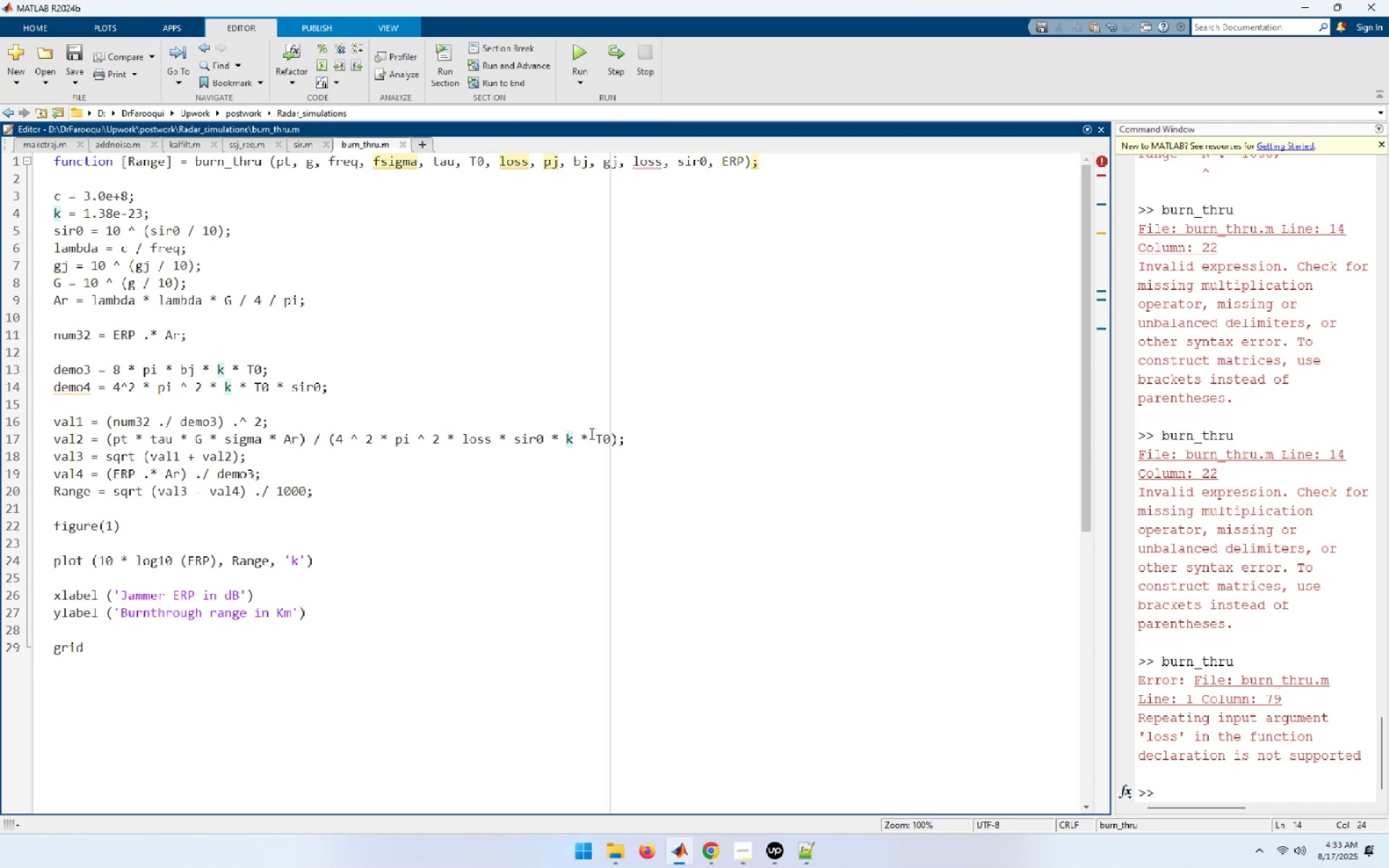 
left_click([662, 161])
 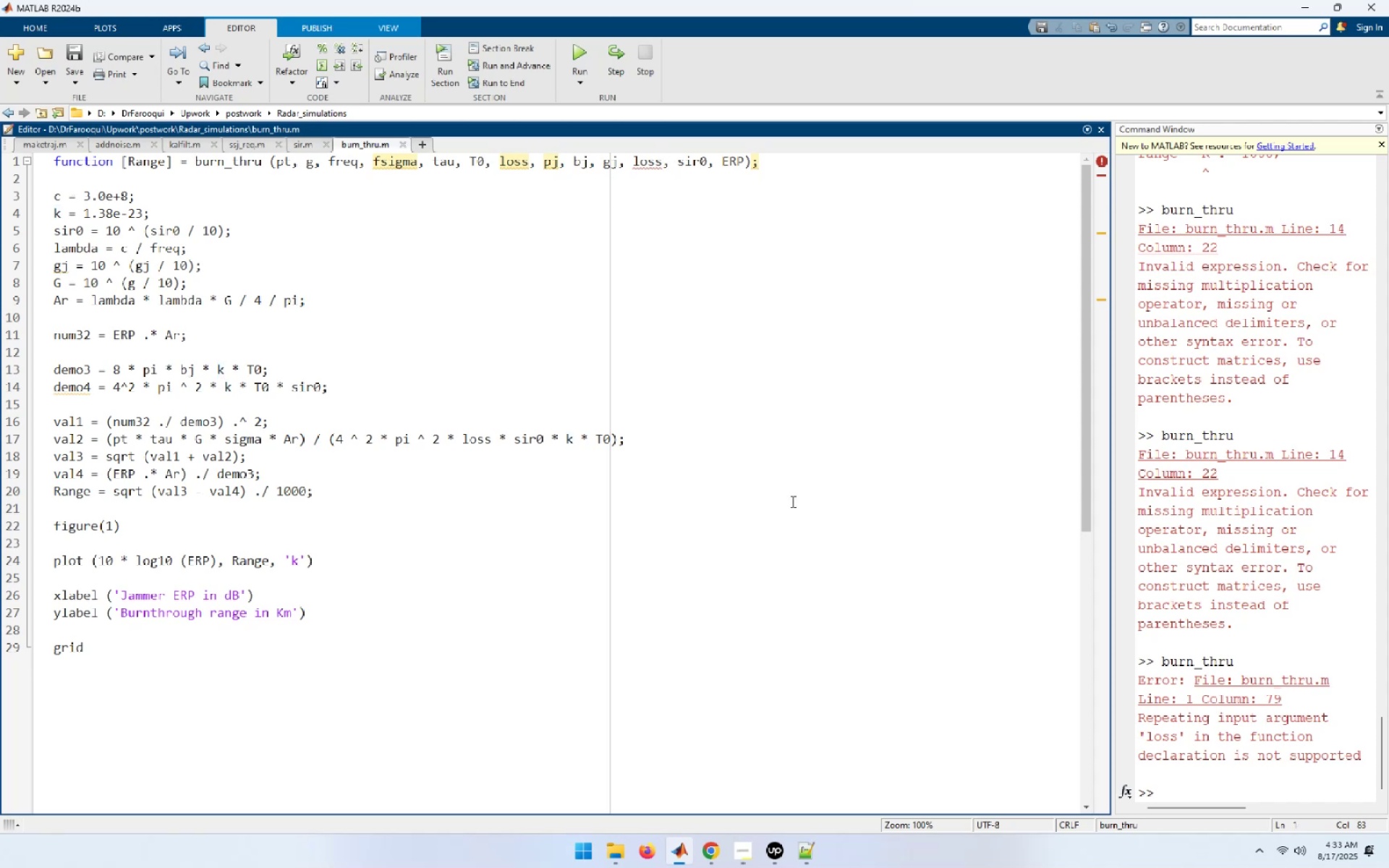 
key(J)
 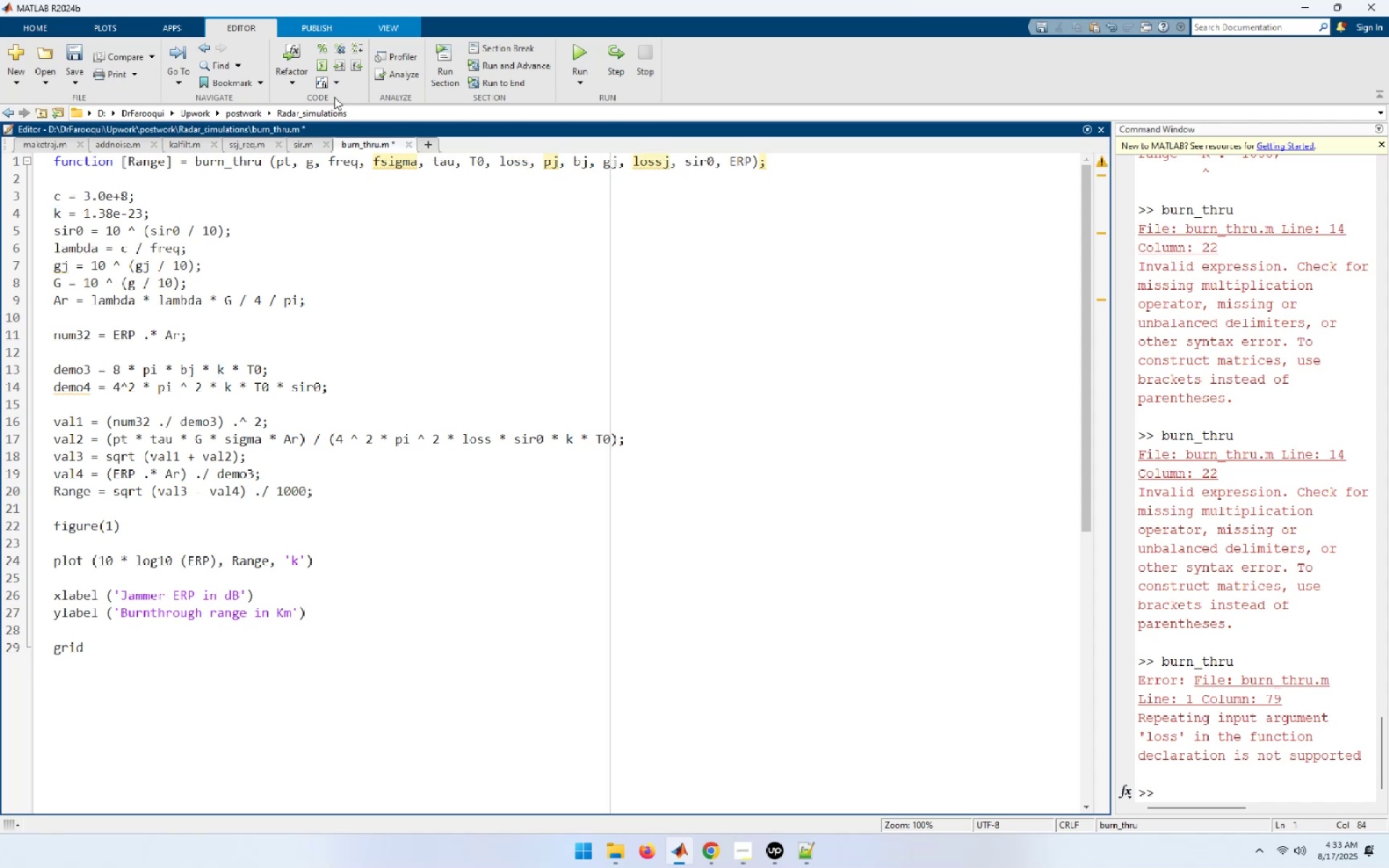 
left_click([578, 48])
 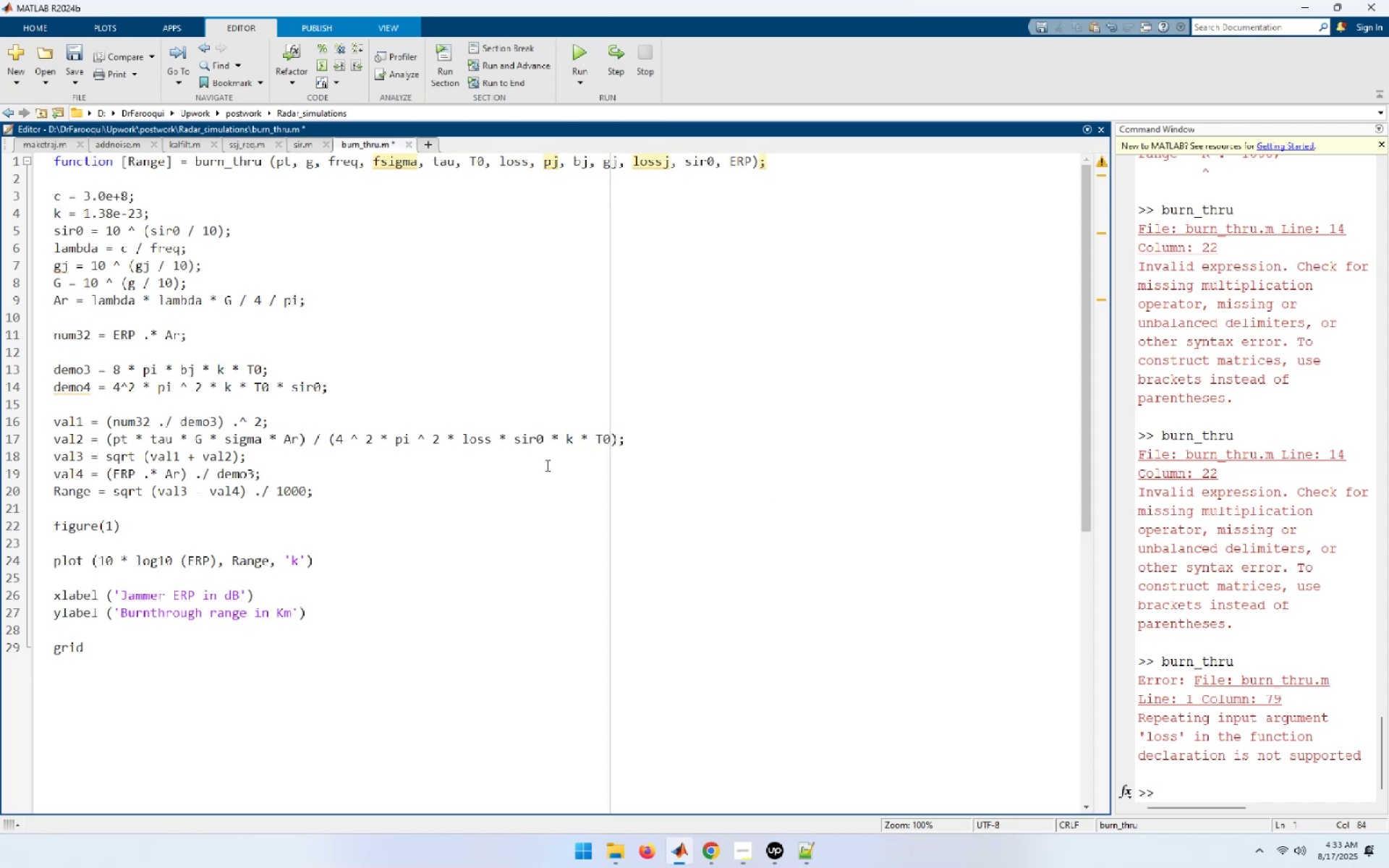 
mouse_move([544, 477])
 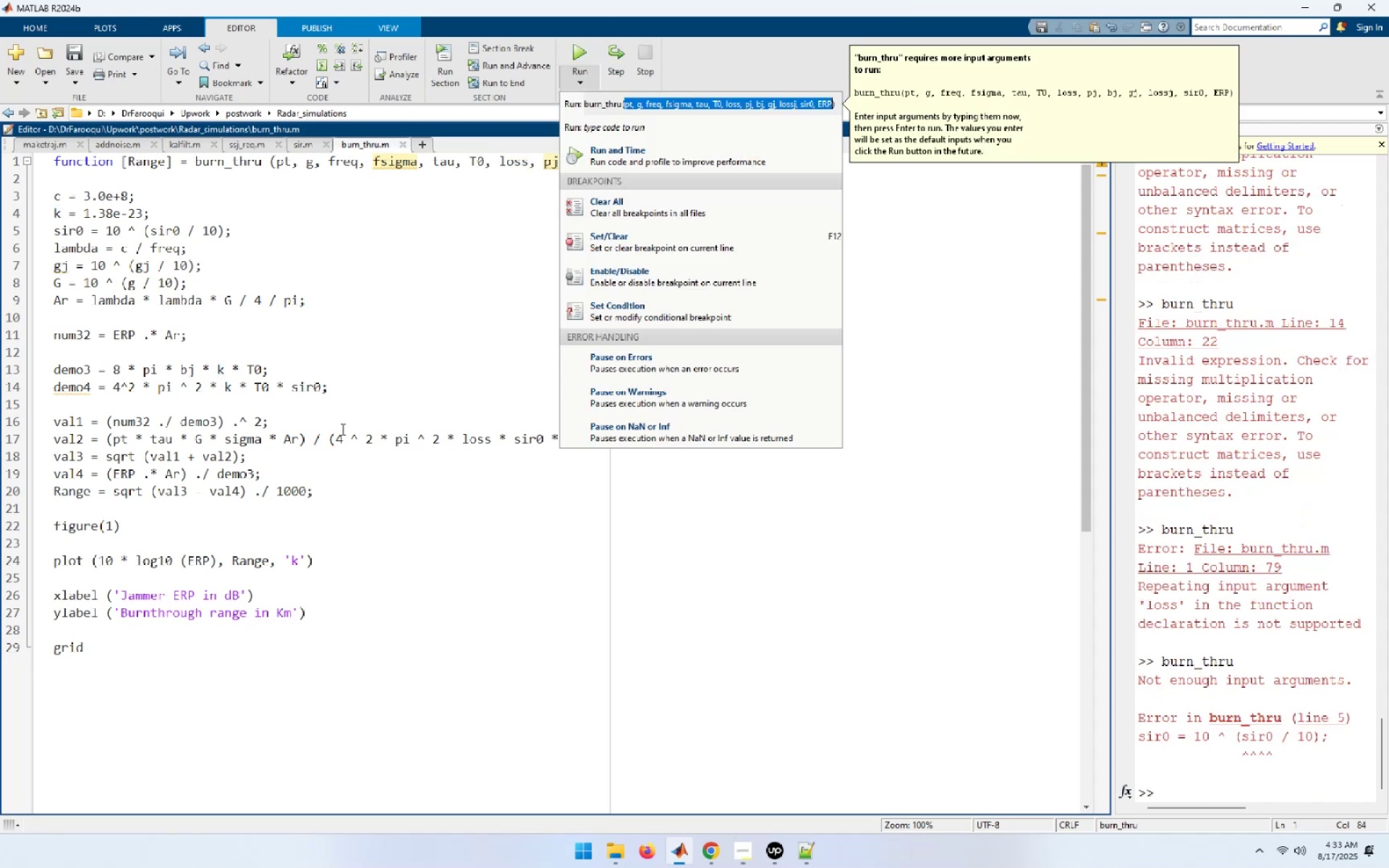 
left_click([340, 417])
 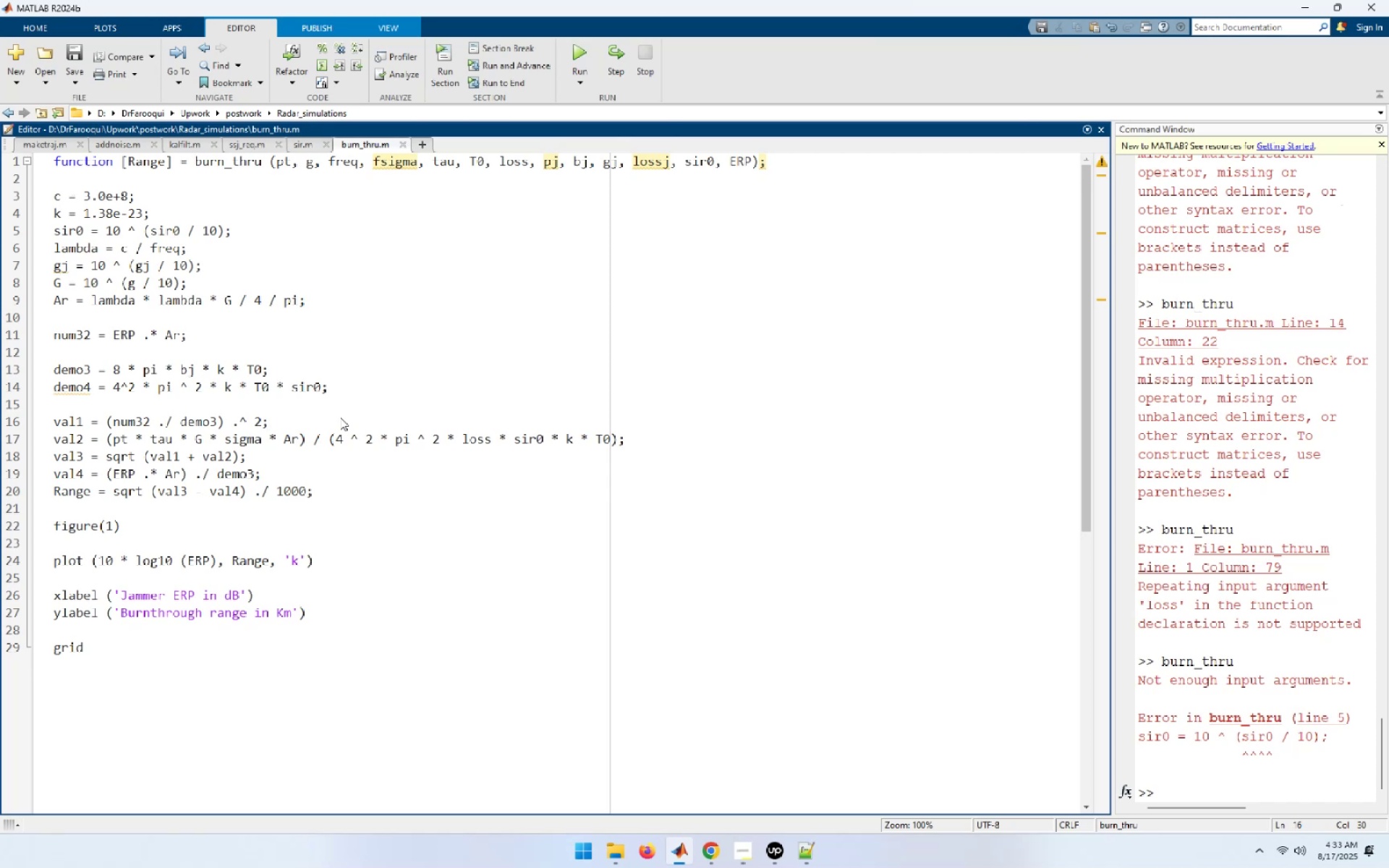 
key(Control+S)
 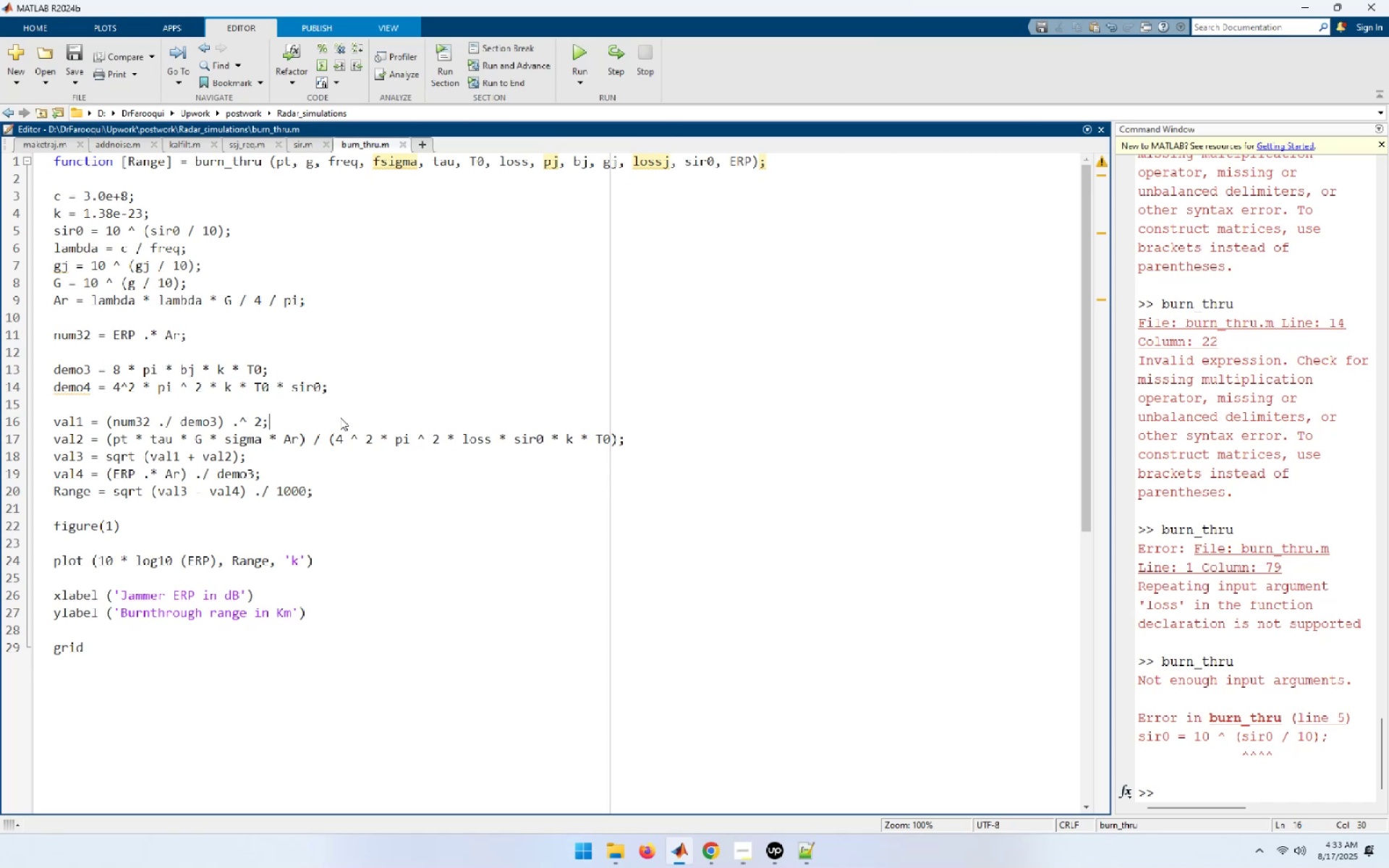 
wait(8.18)
 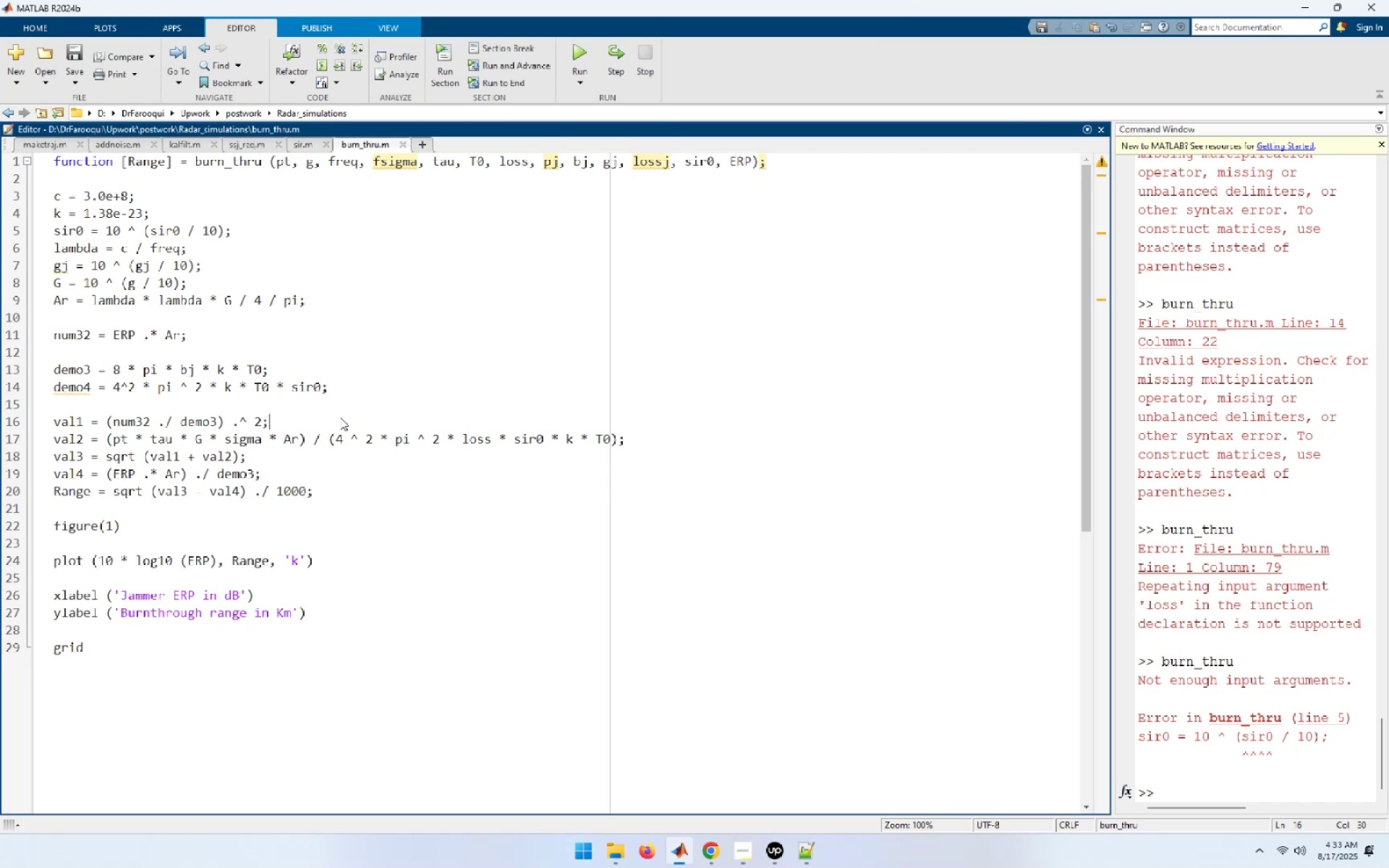 
left_click([382, 162])
 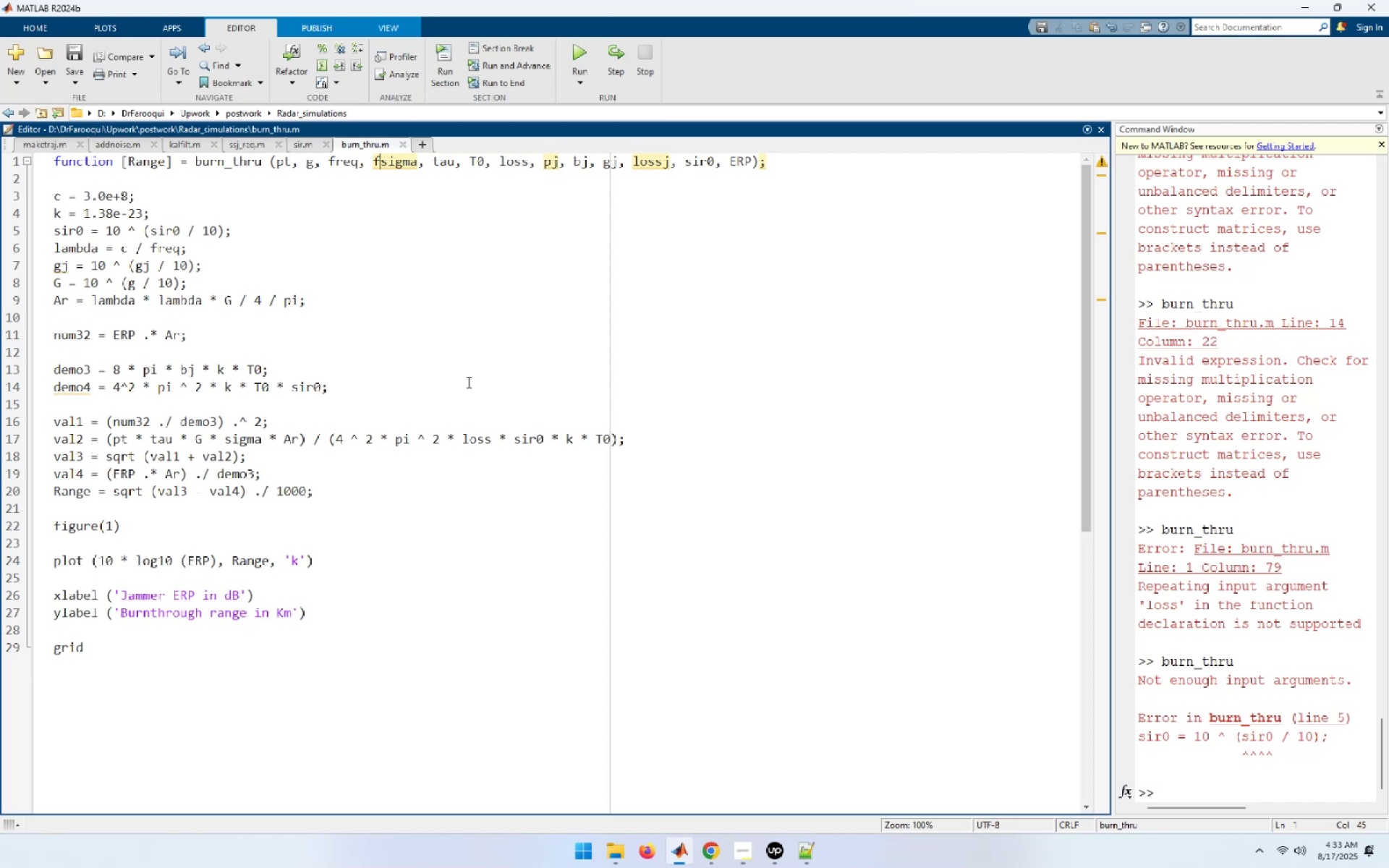 
key(Backspace)
 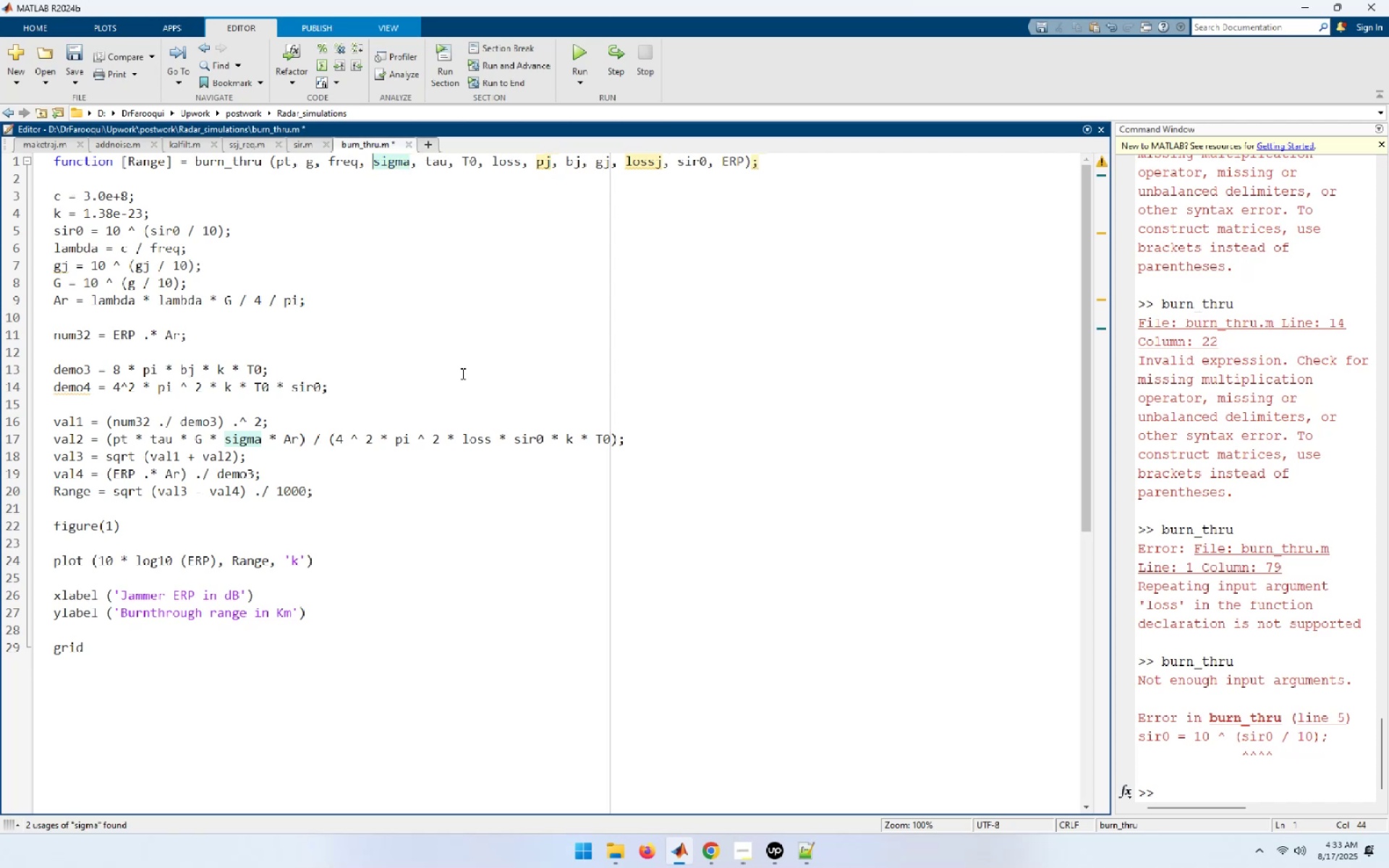 
left_click([373, 226])
 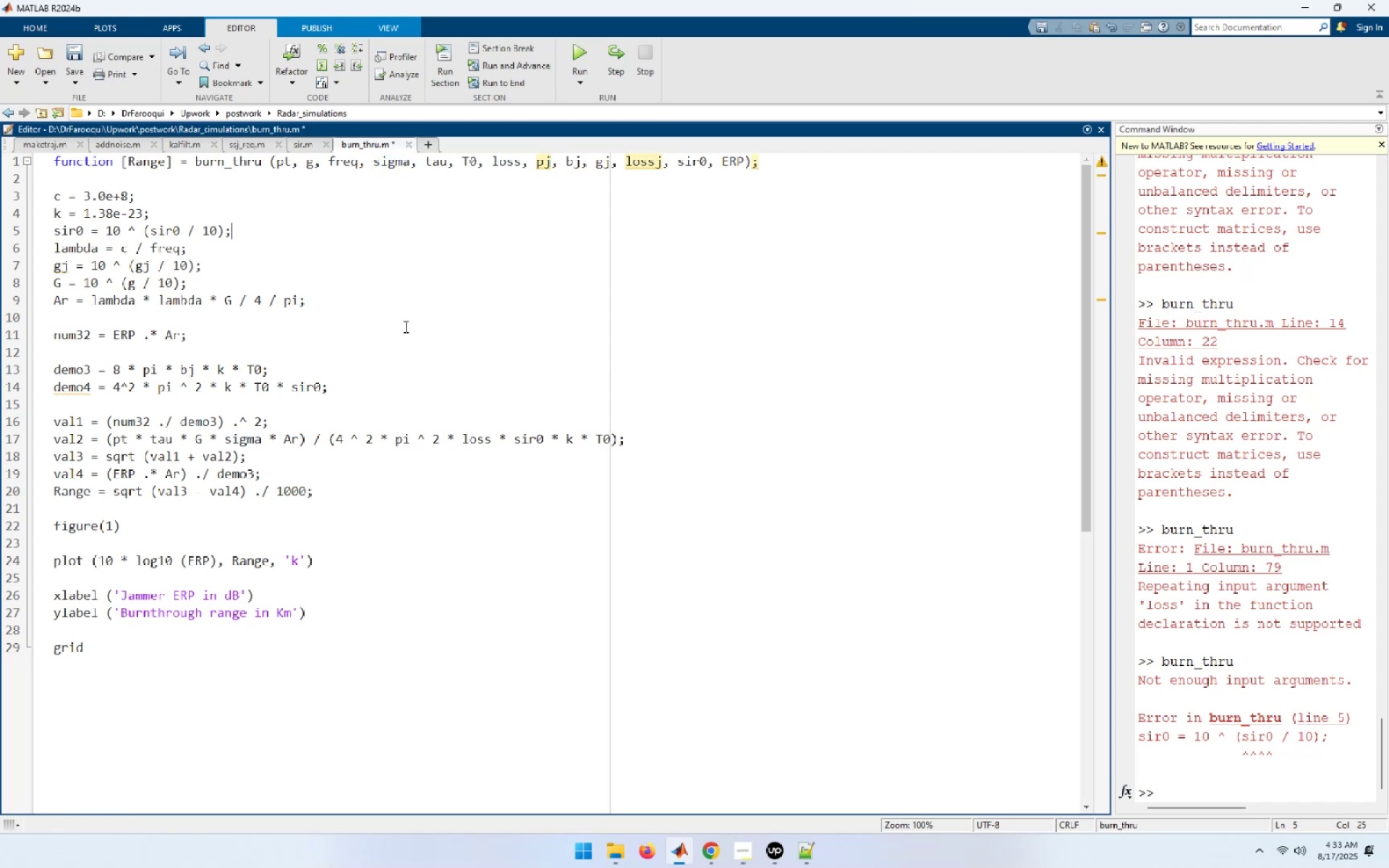 
wait(7.21)
 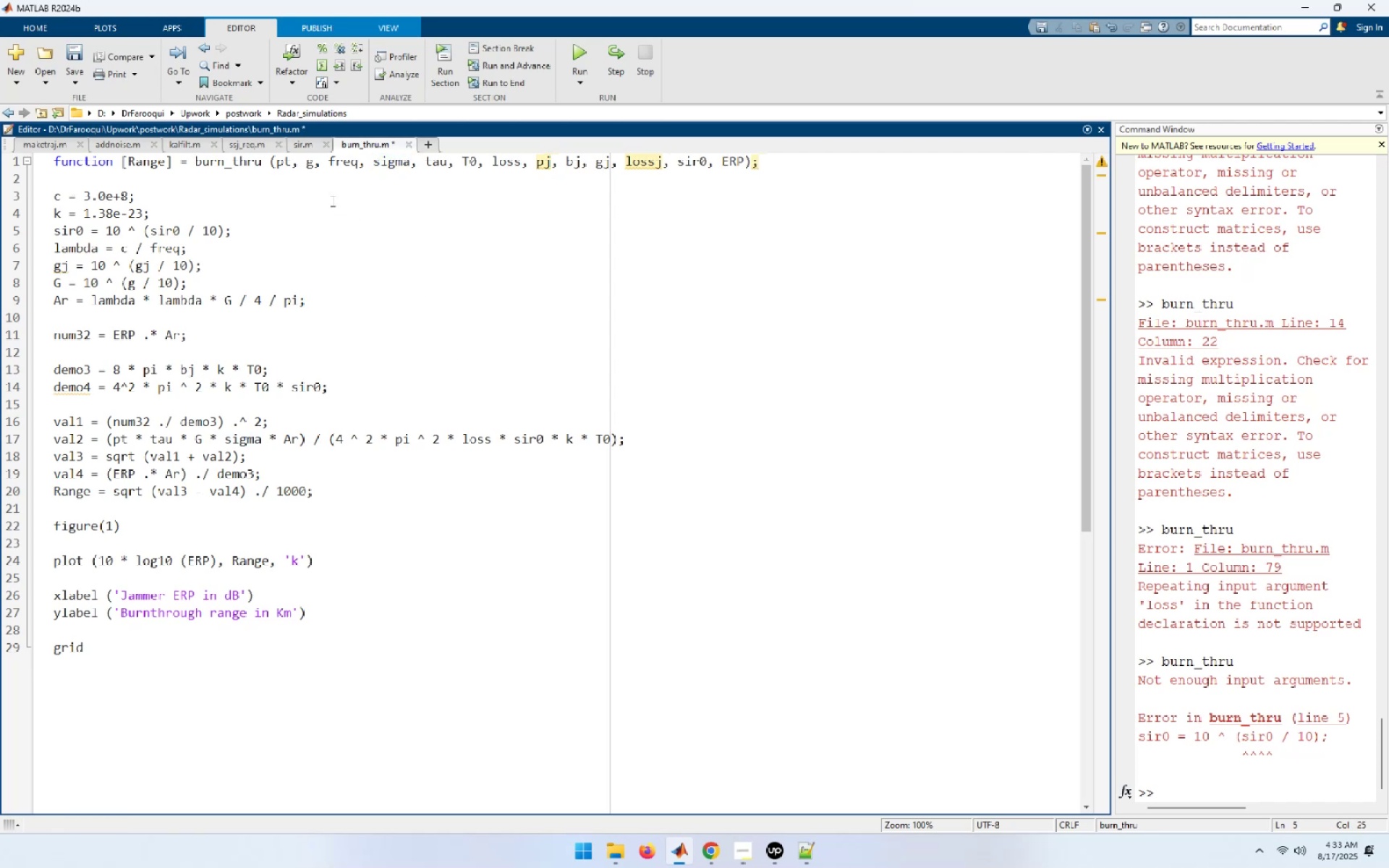 
scroll: coordinate [347, 512], scroll_direction: down, amount: 2.0
 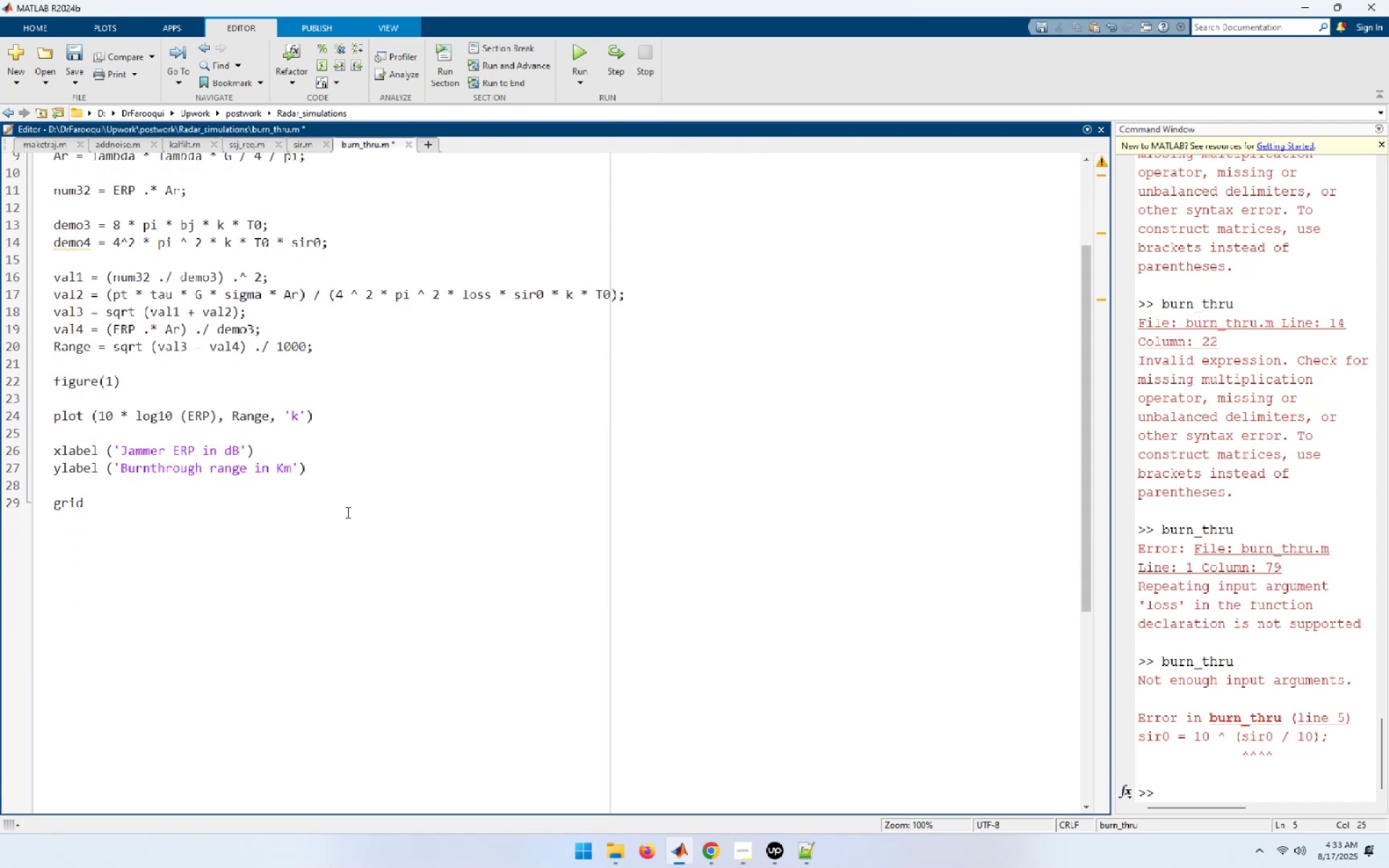 
wait(6.5)
 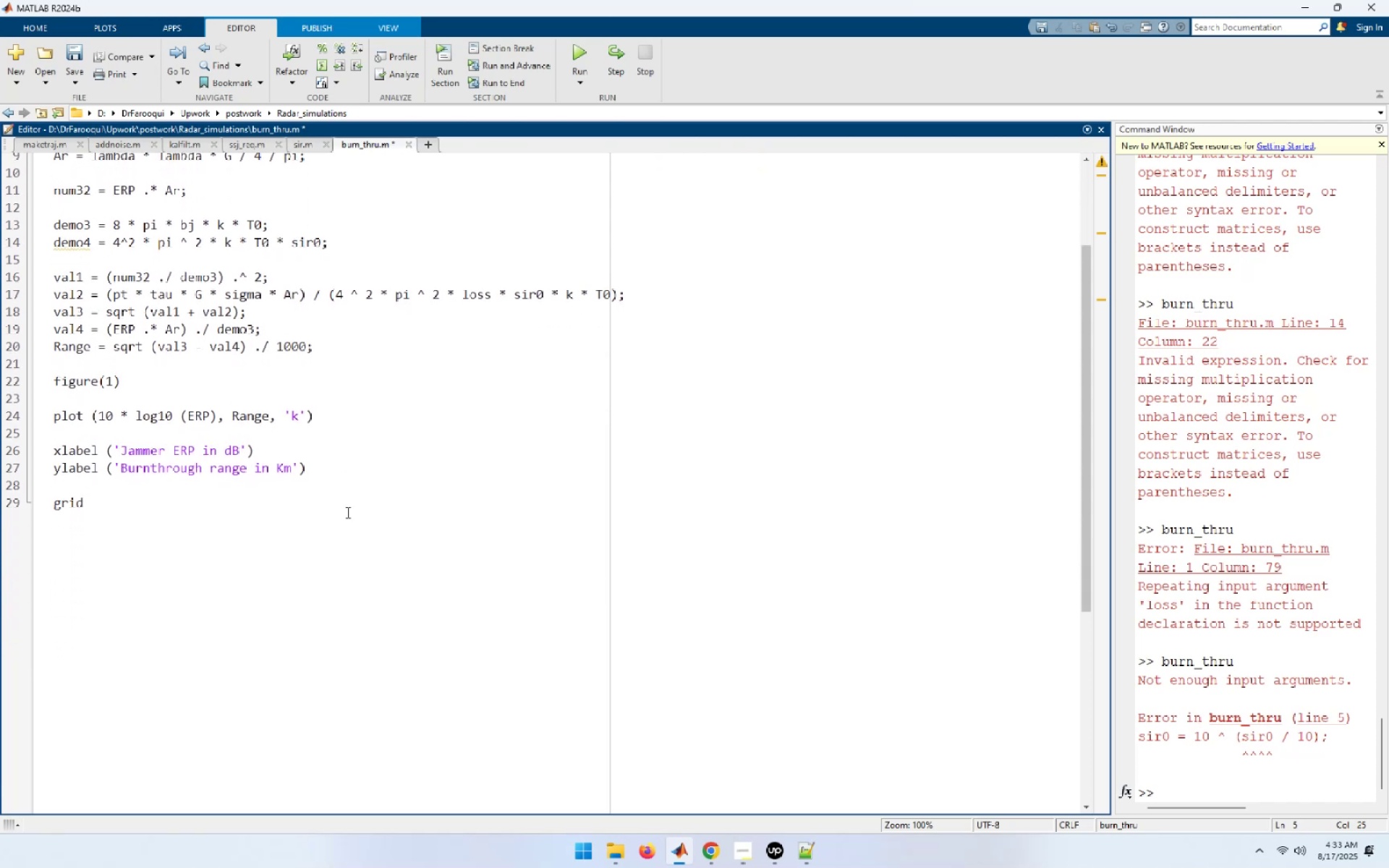 
key(Control+N)
 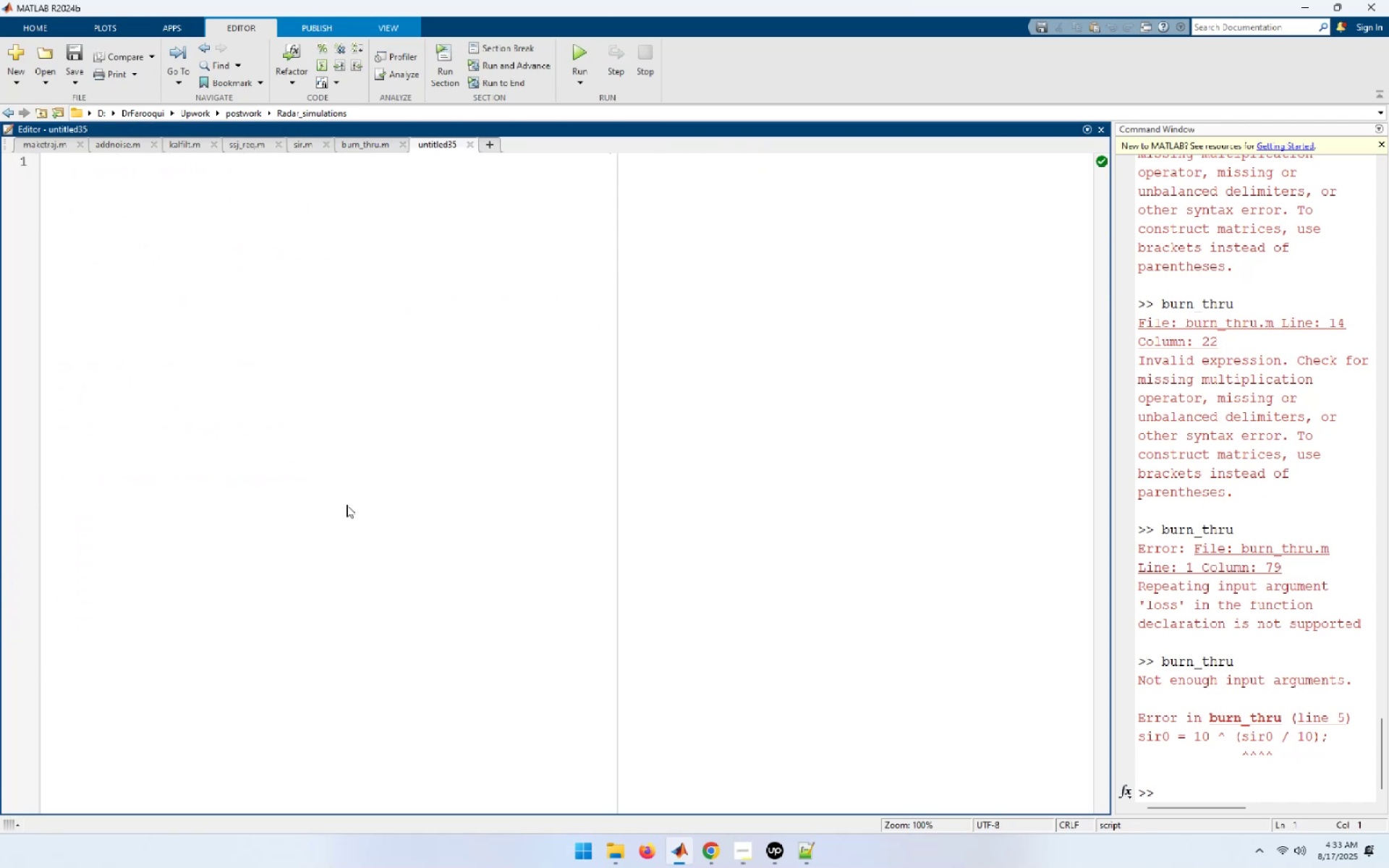 
type(function [)
 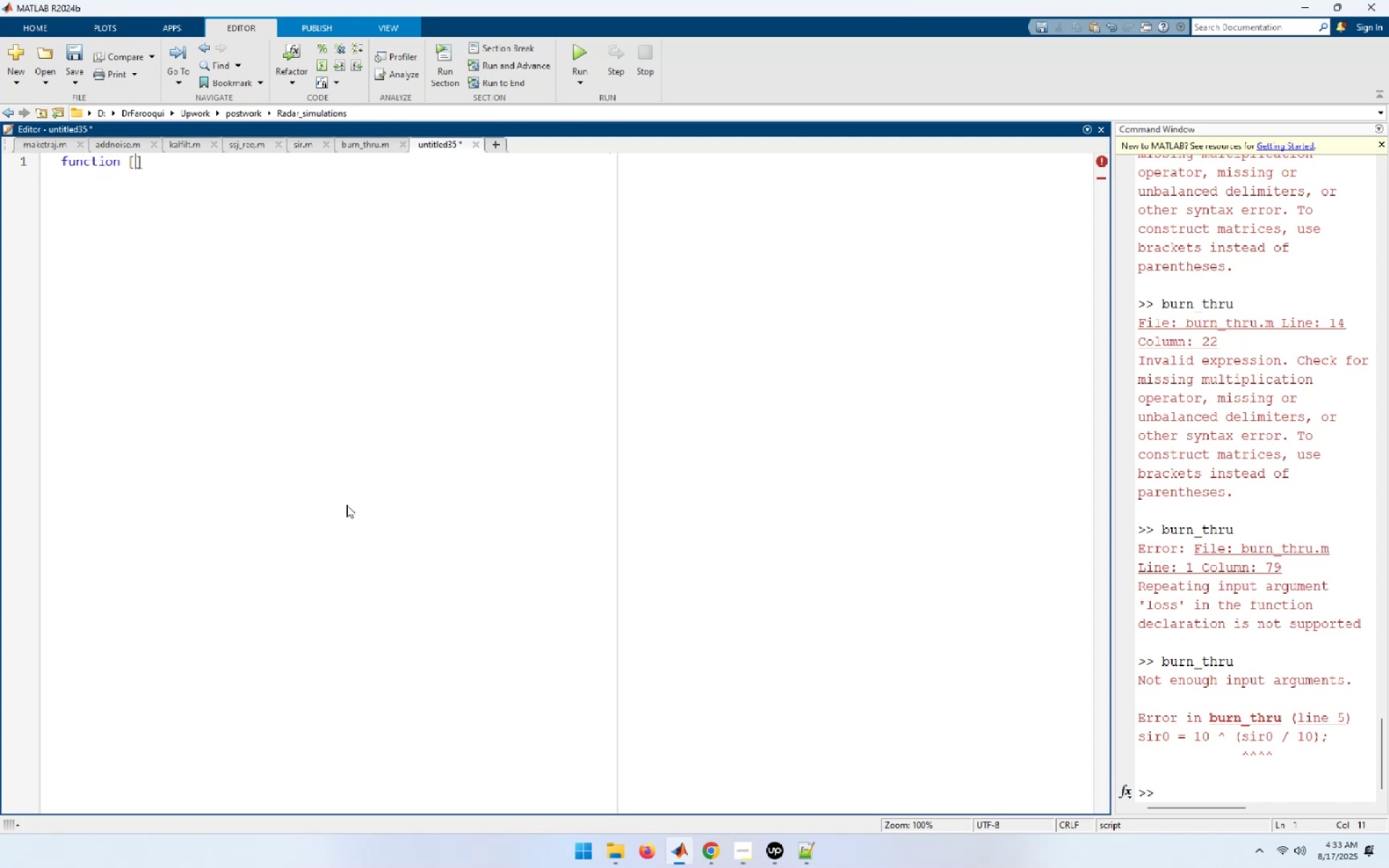 
wait(6.83)
 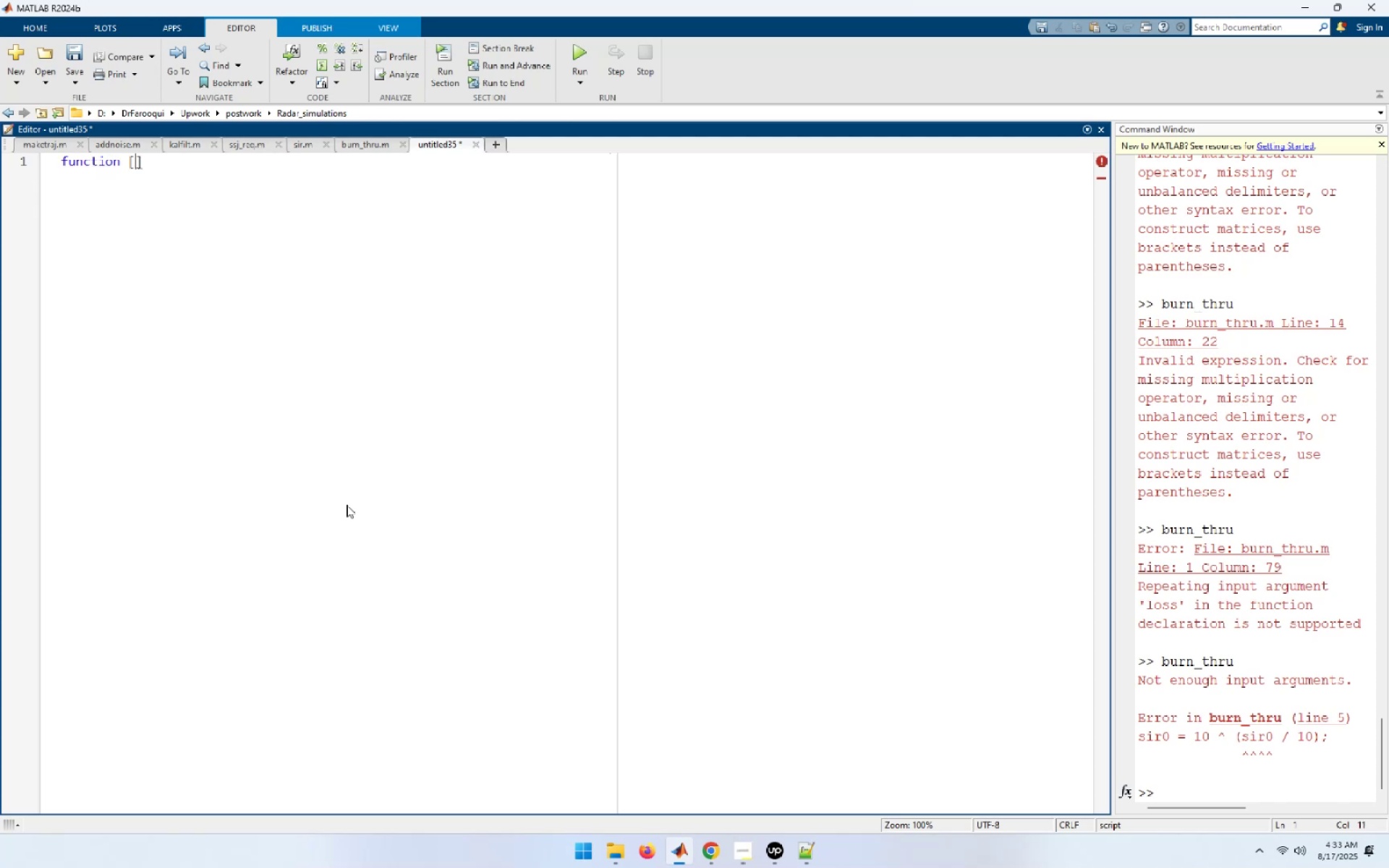 
type(BR_range] = soj_req(pt, g, sigma, b )
key(Backspace)
type(, freq, loss, range, pj, bj, gj, lossj, gpi)
key(Backspace)
type(rime, rangej[End])
 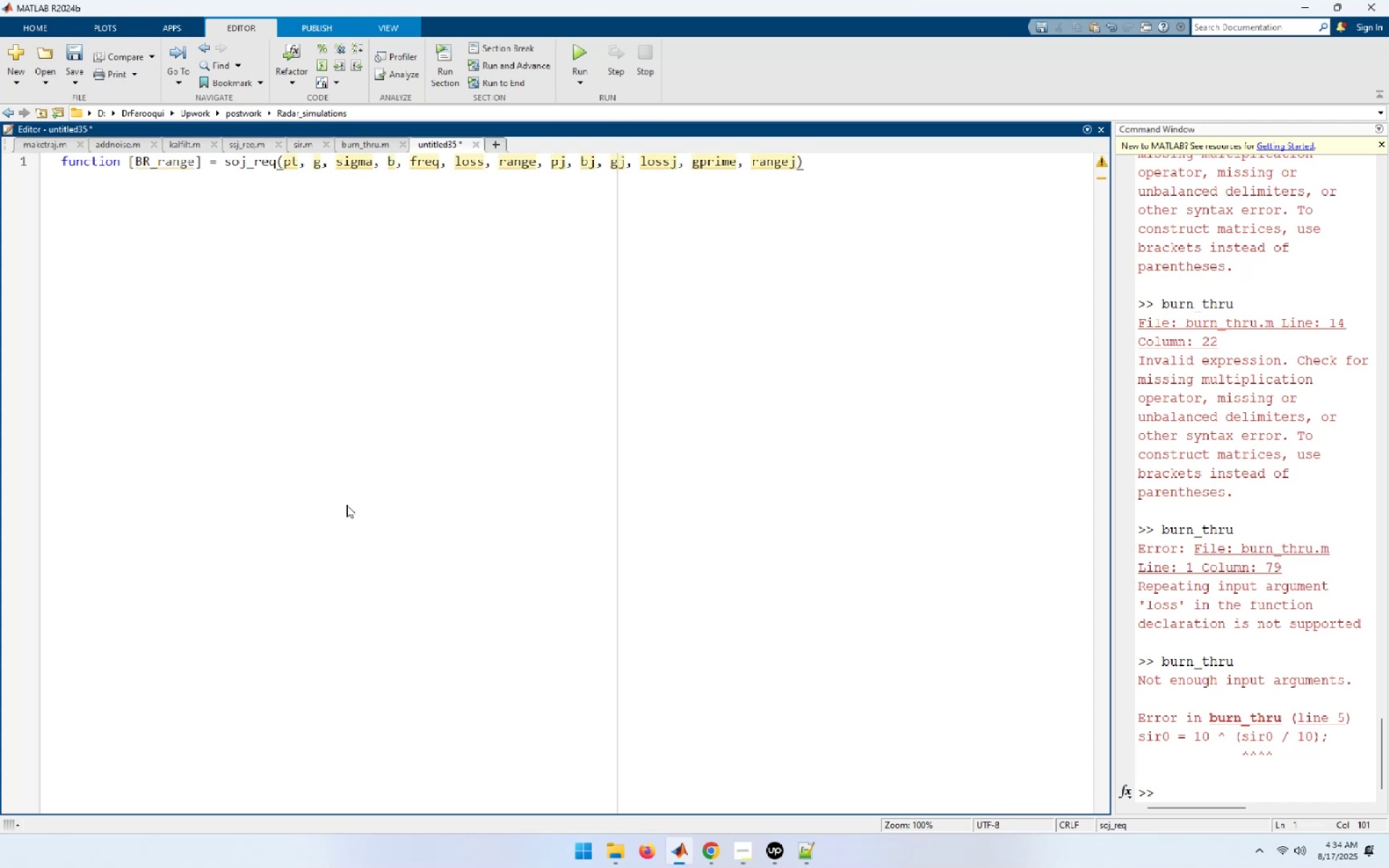 
key(Enter)
 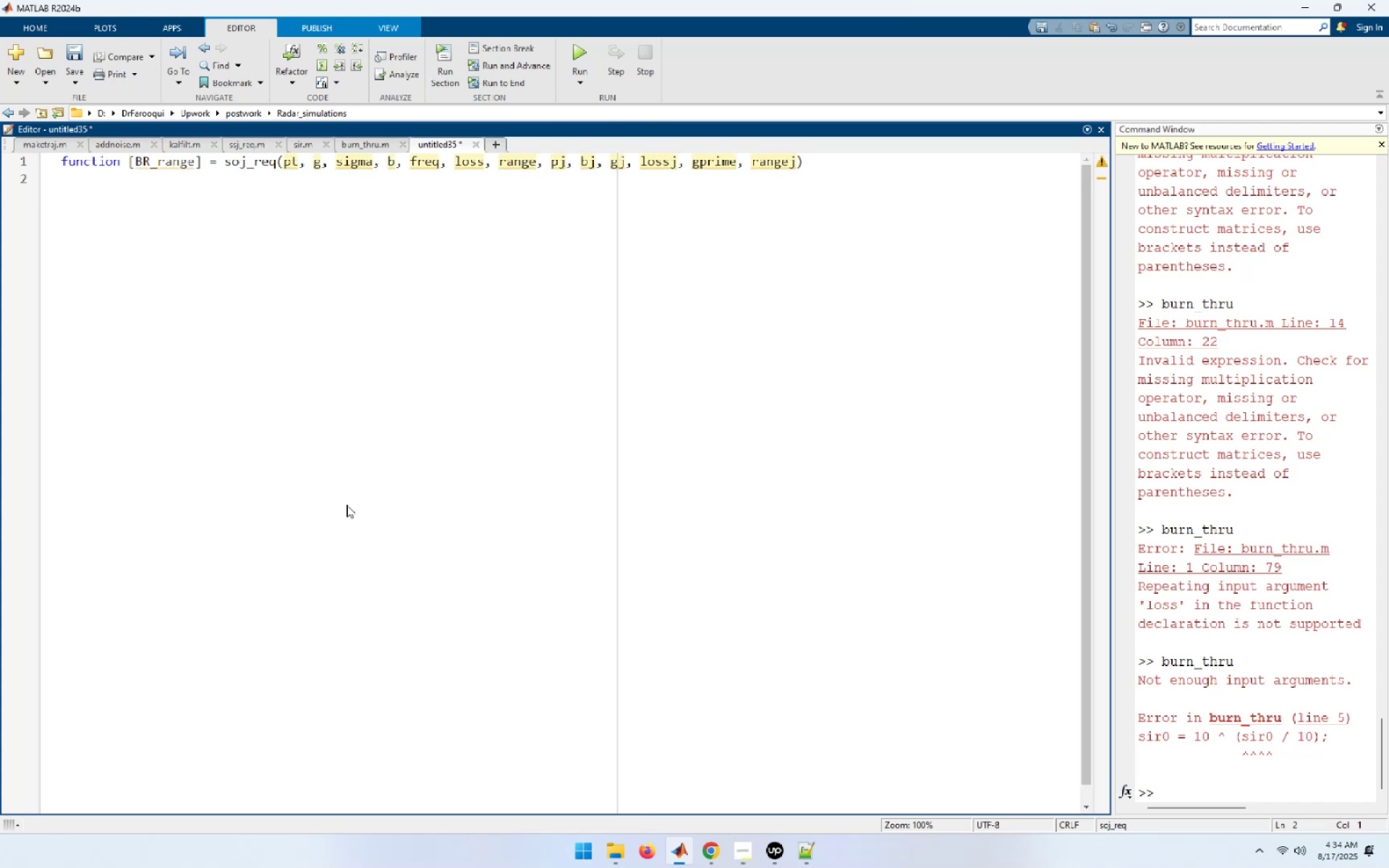 
key(Enter)
 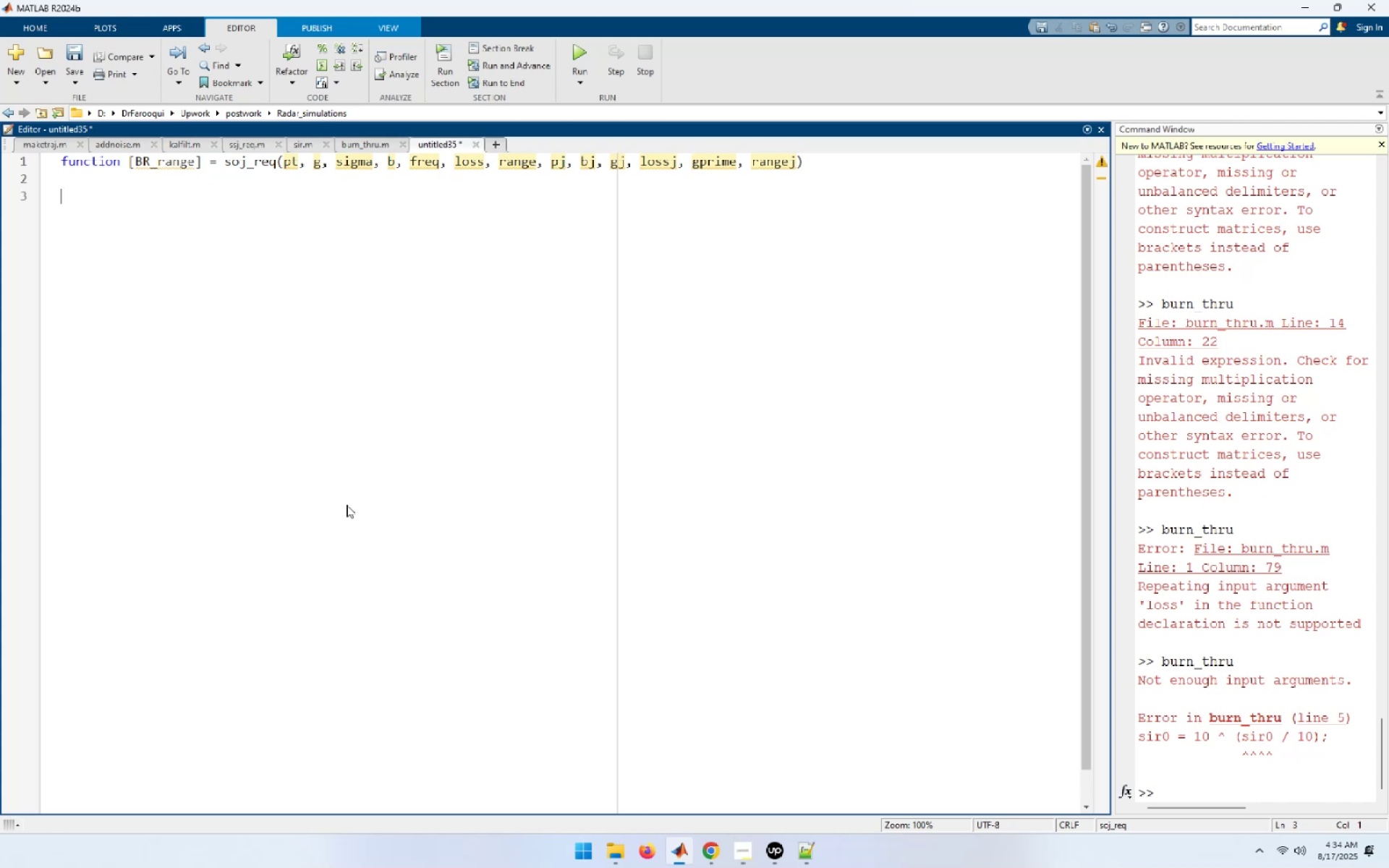 
type(c = 3.0e+8;)
 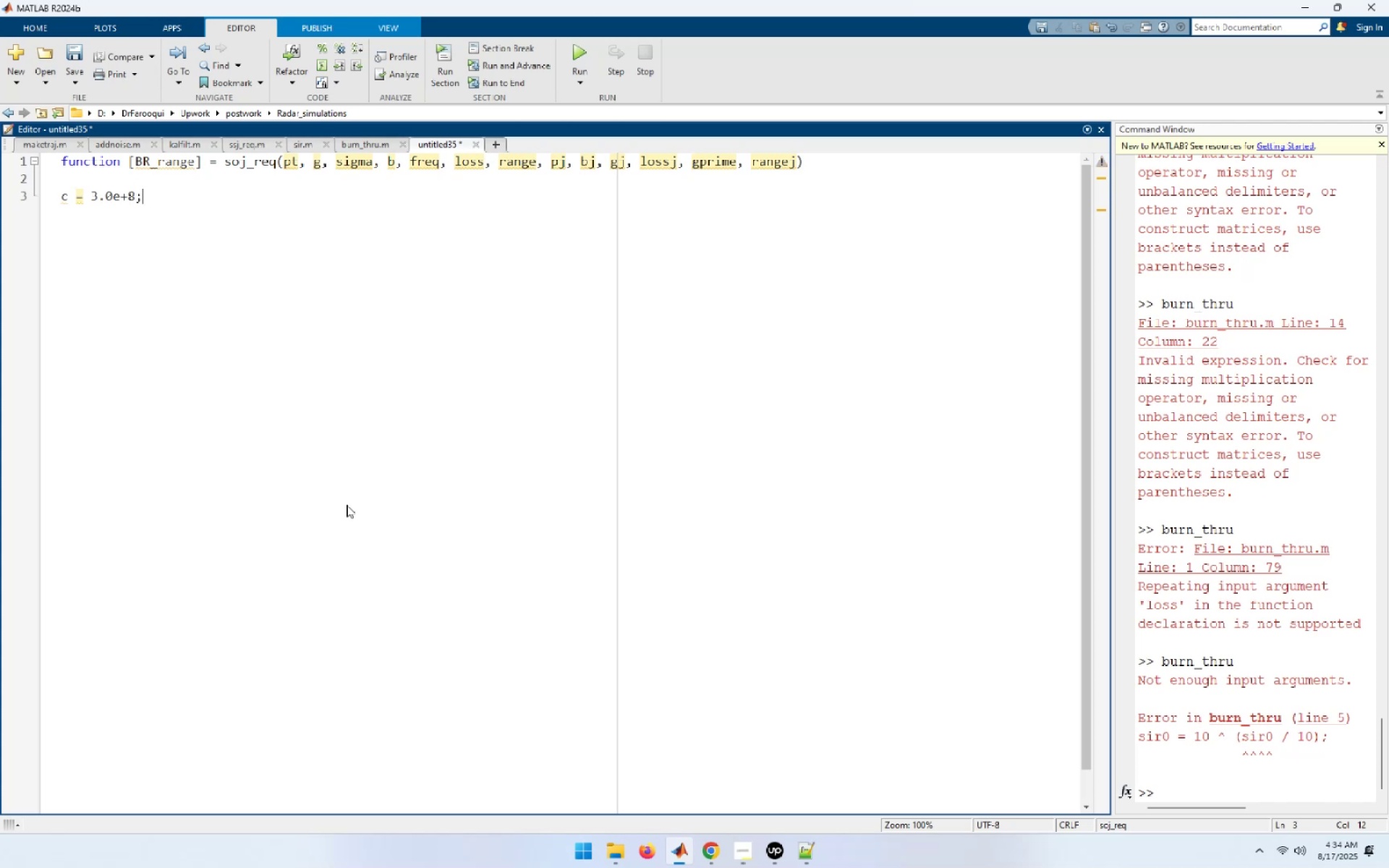 
 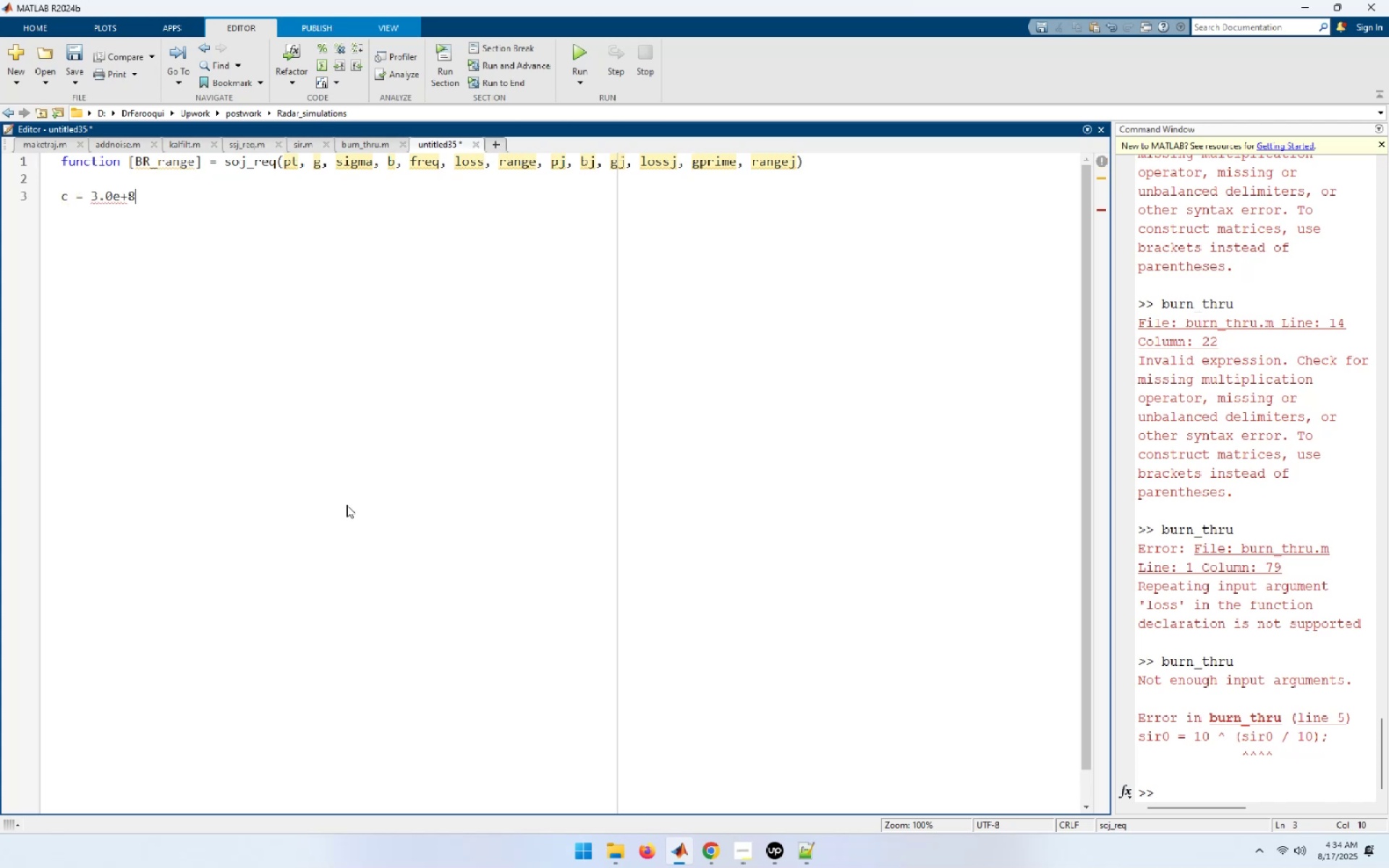 
hold_key(key=ControlLeft, duration=1.2)
 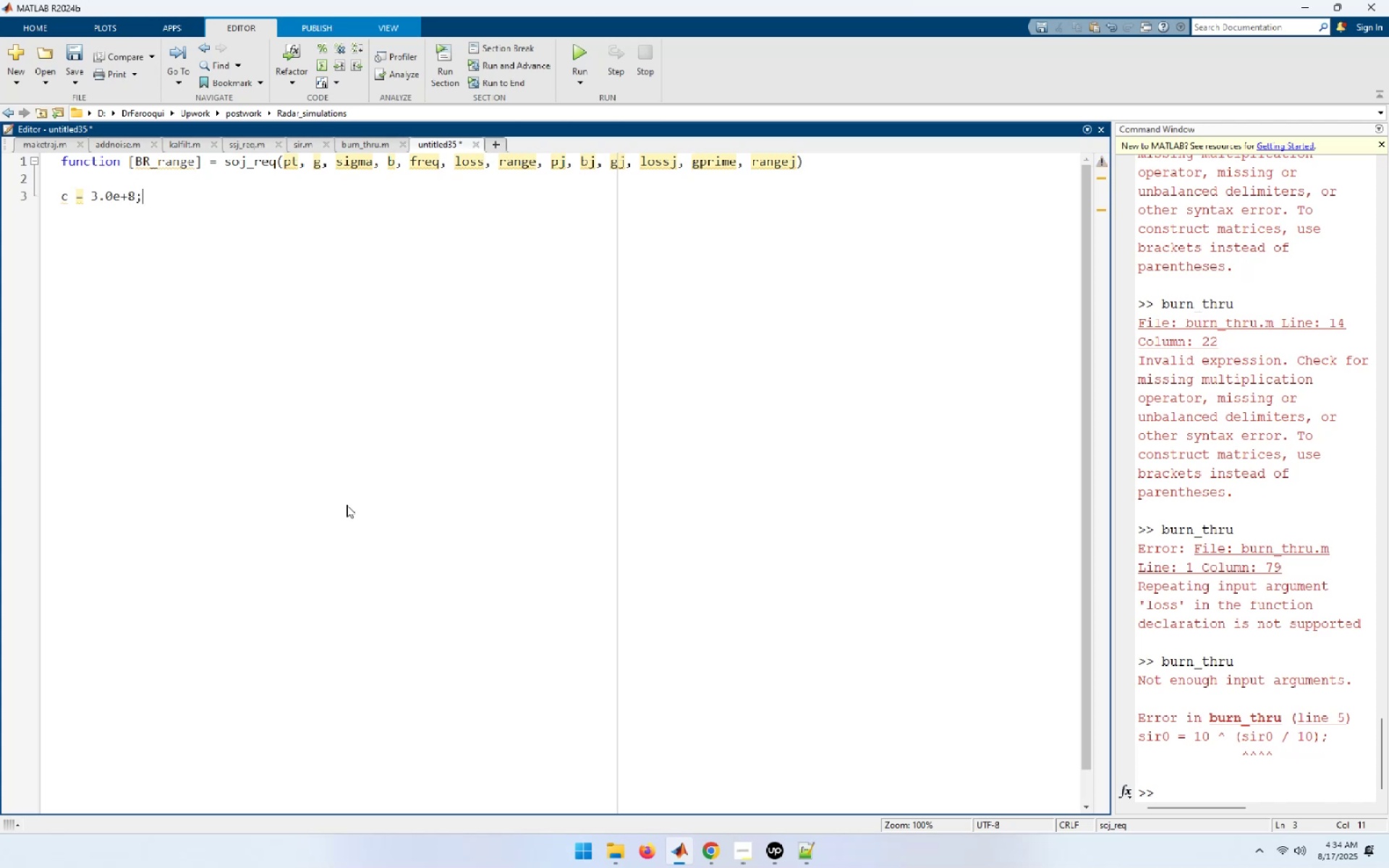 
key(Control+S)
 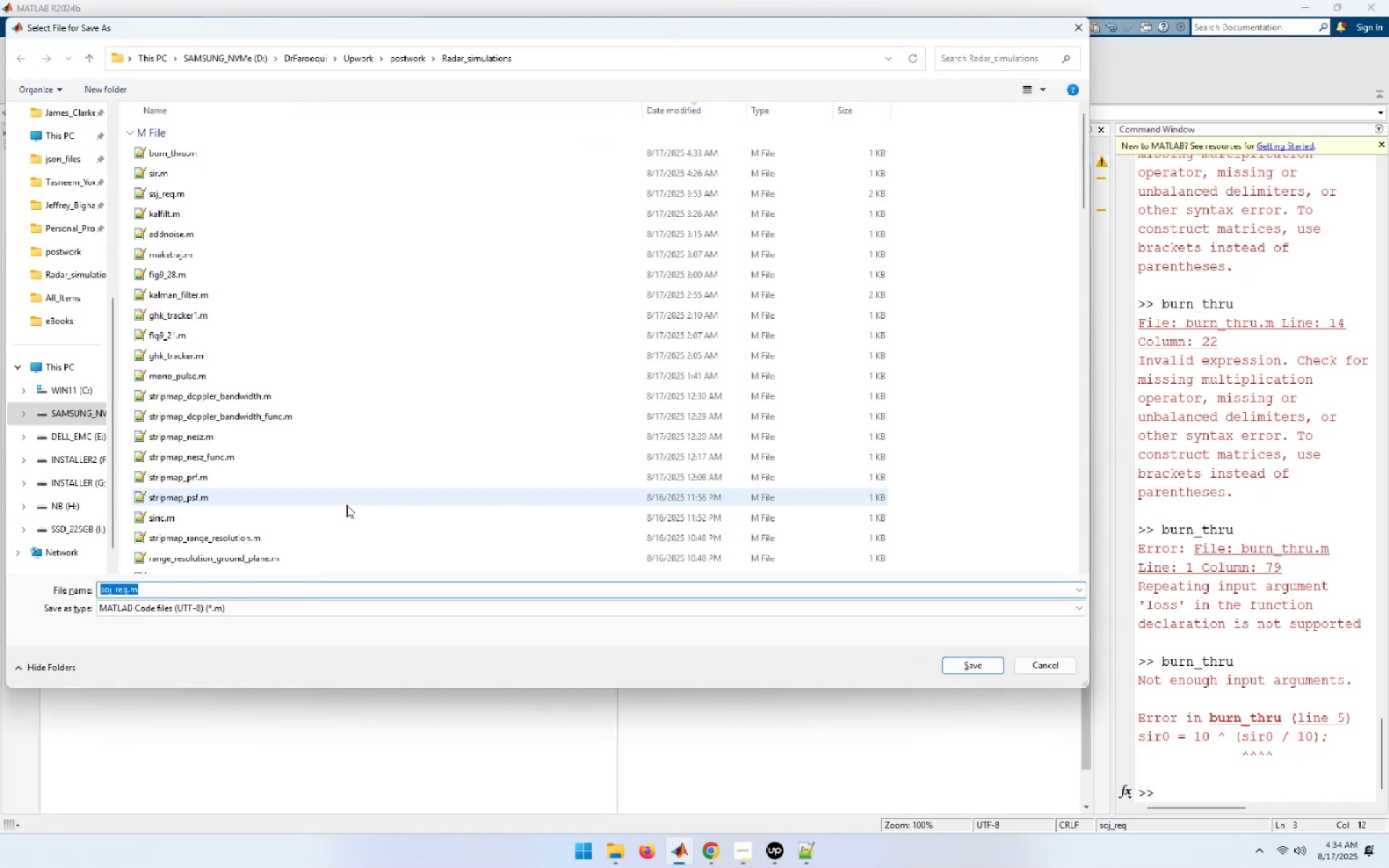 
key(Enter)
 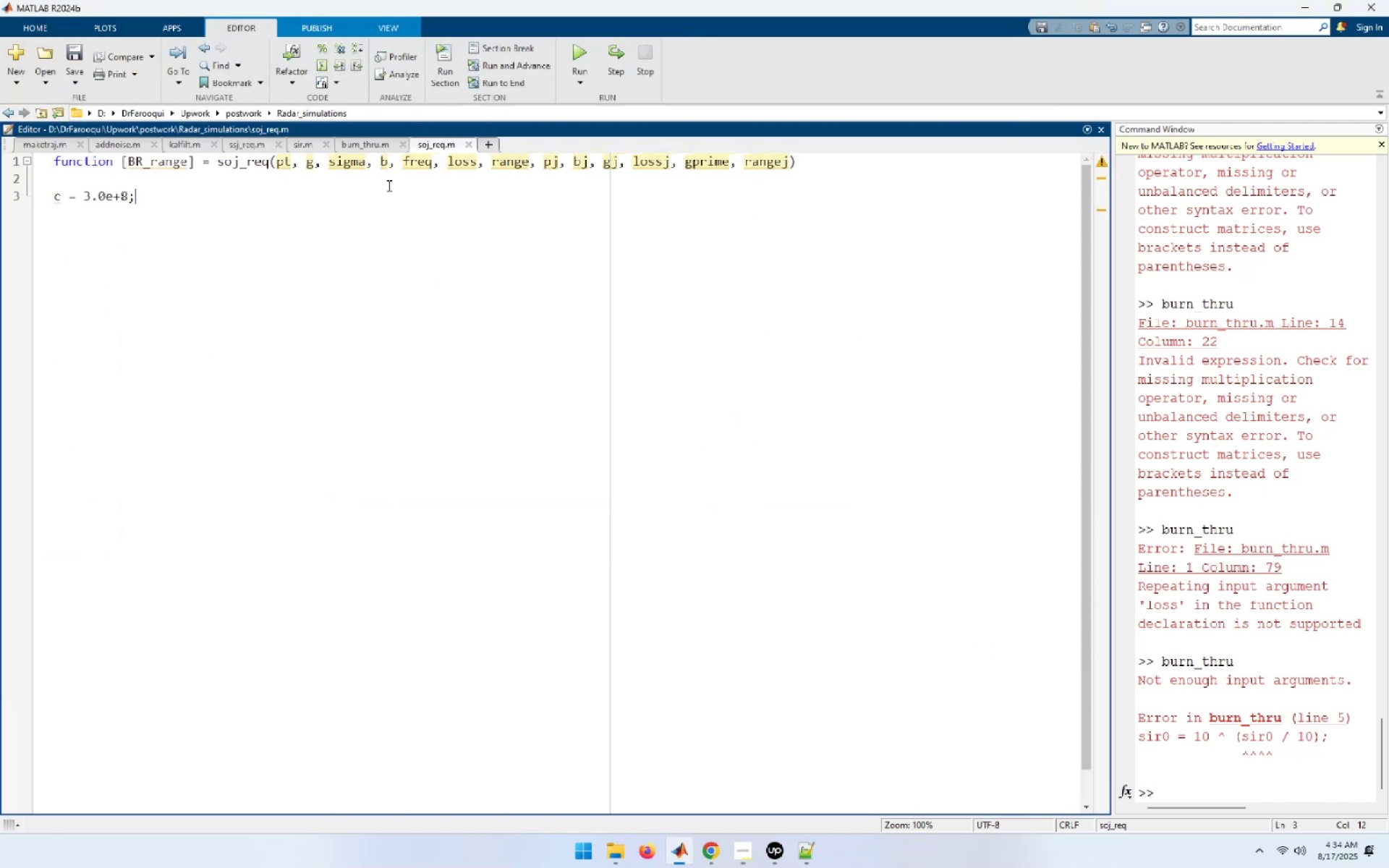 
left_click([362, 145])
 